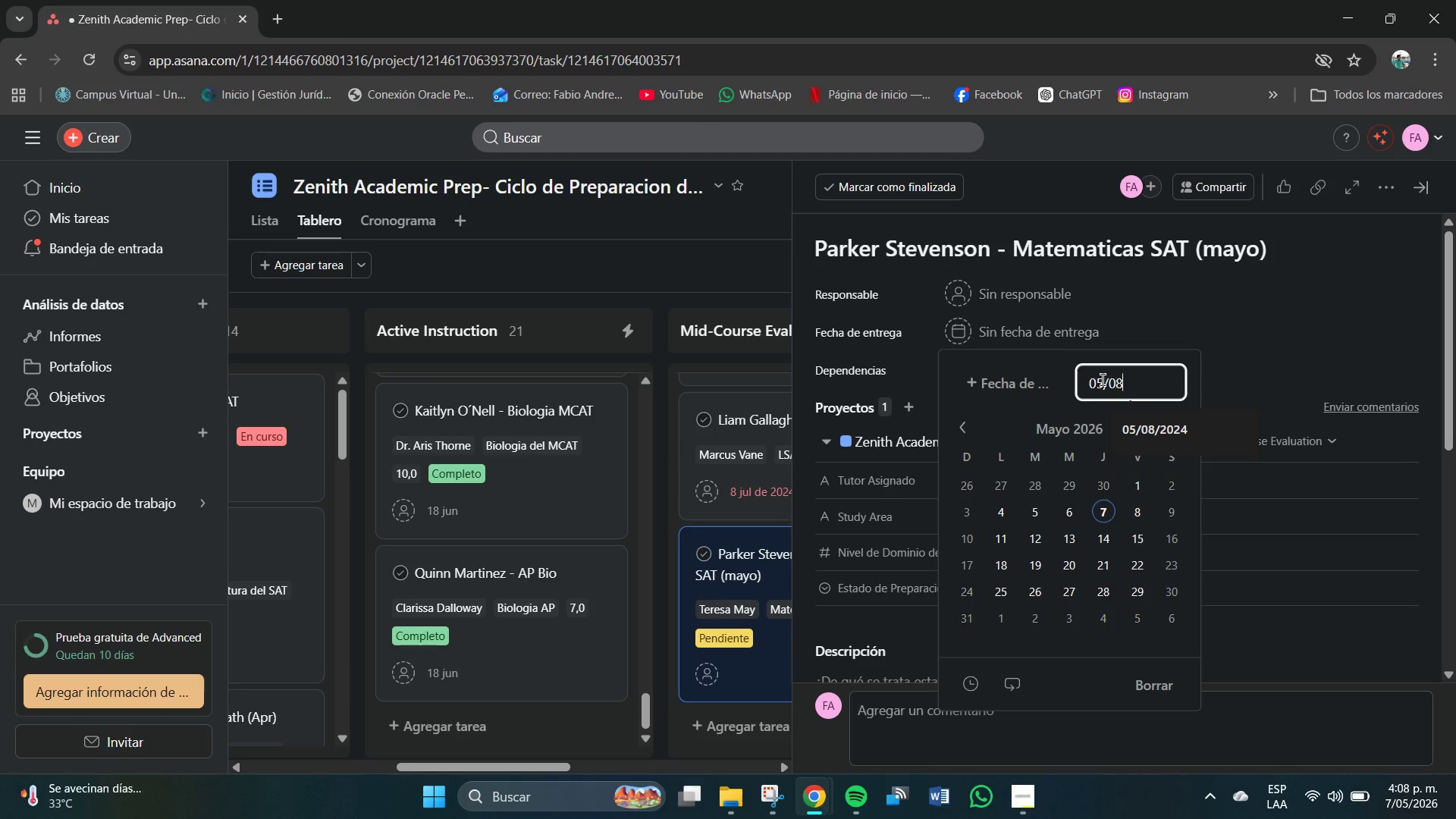 
key(Numpad8)
 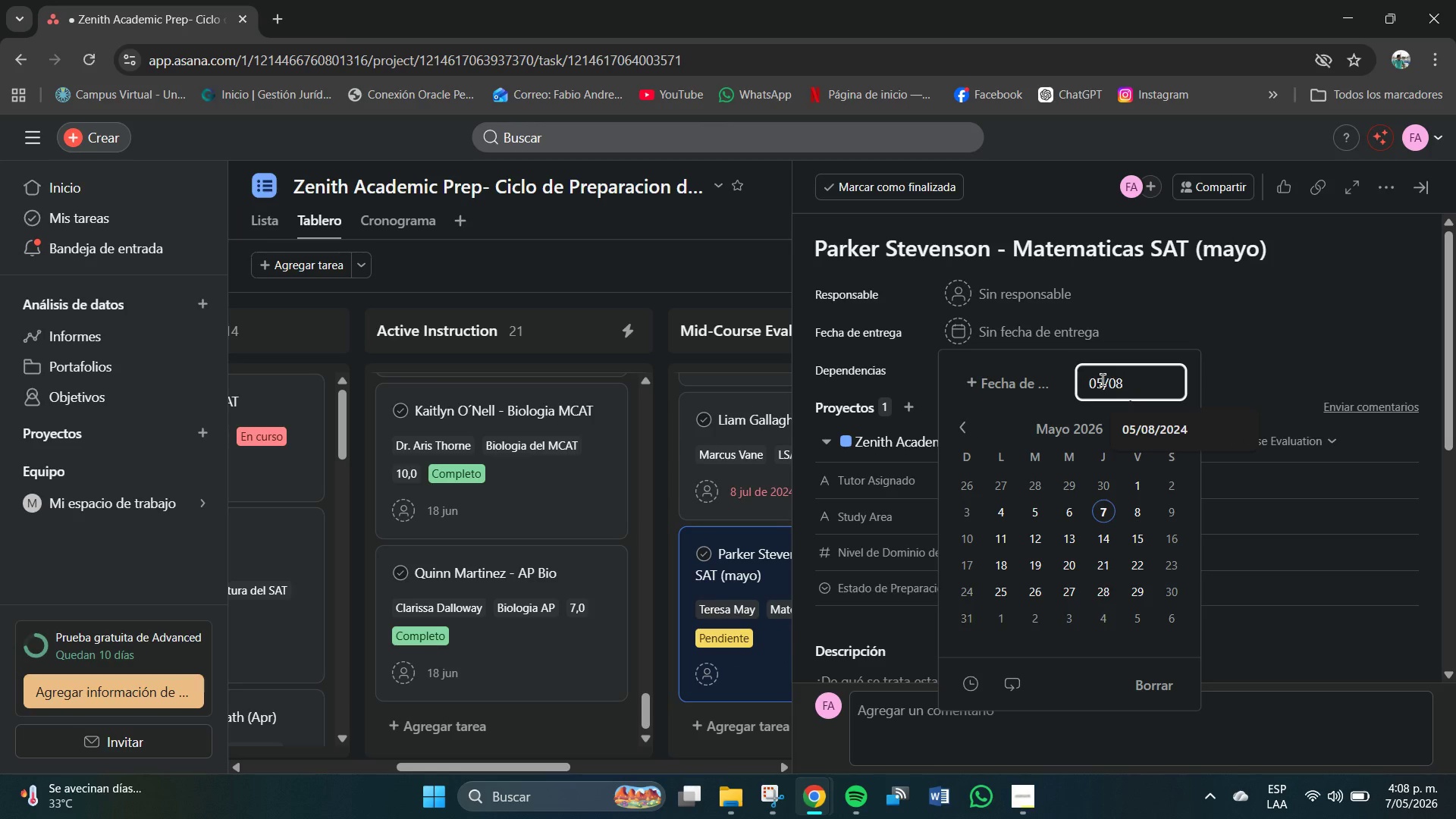 
key(Shift+7)
 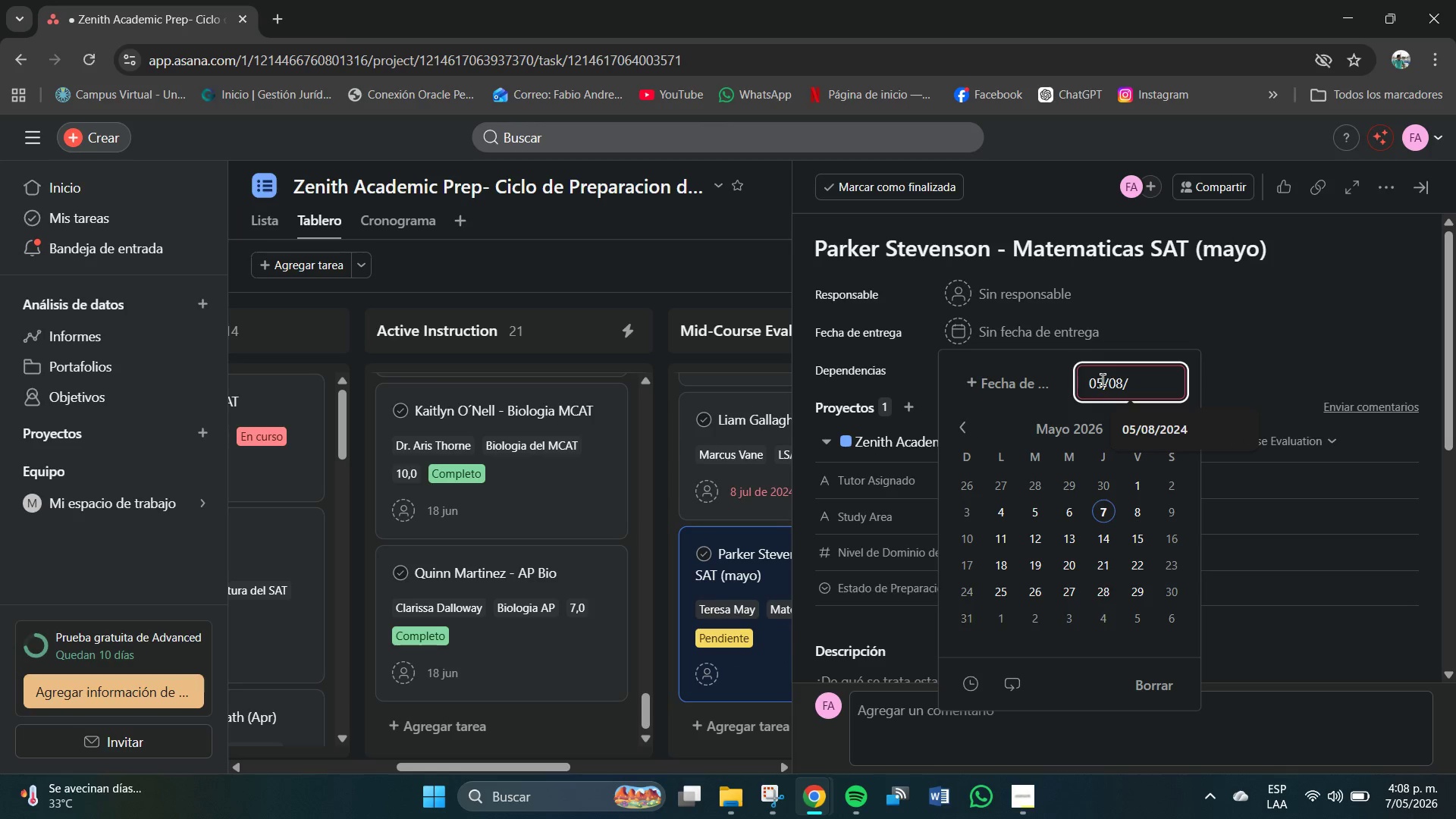 
key(Numpad2)
 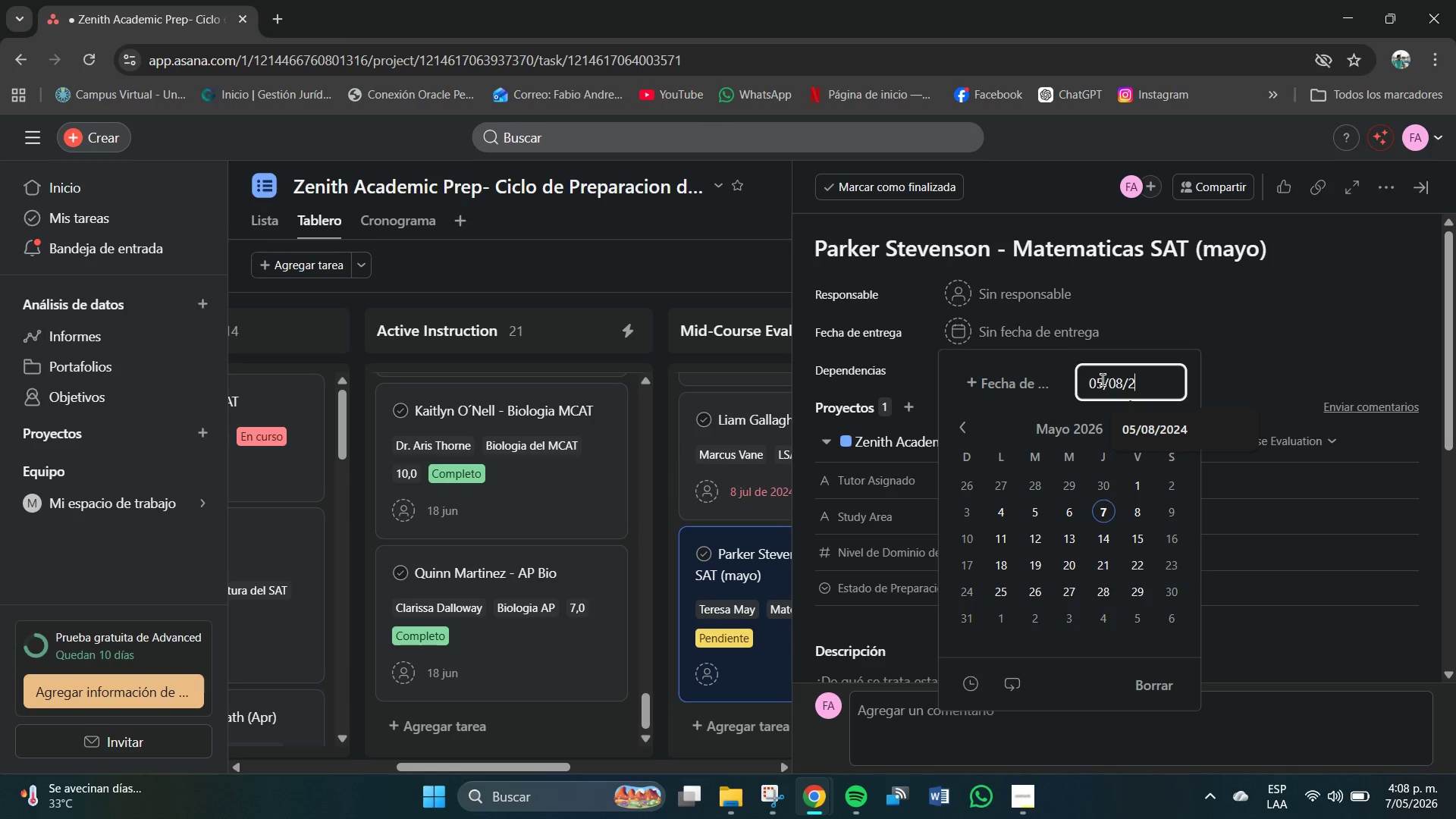 
key(Numpad0)
 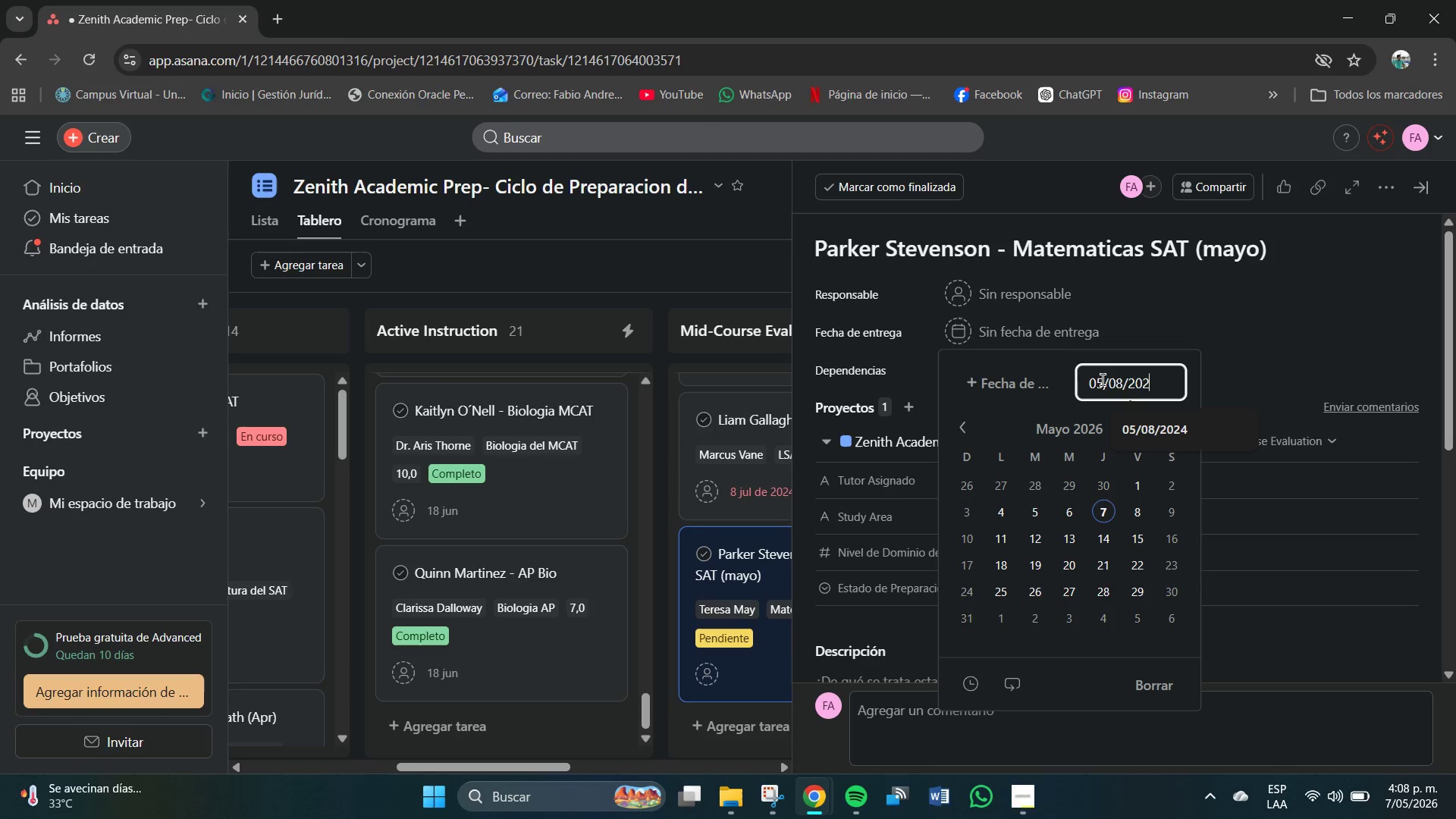 
key(Numpad2)
 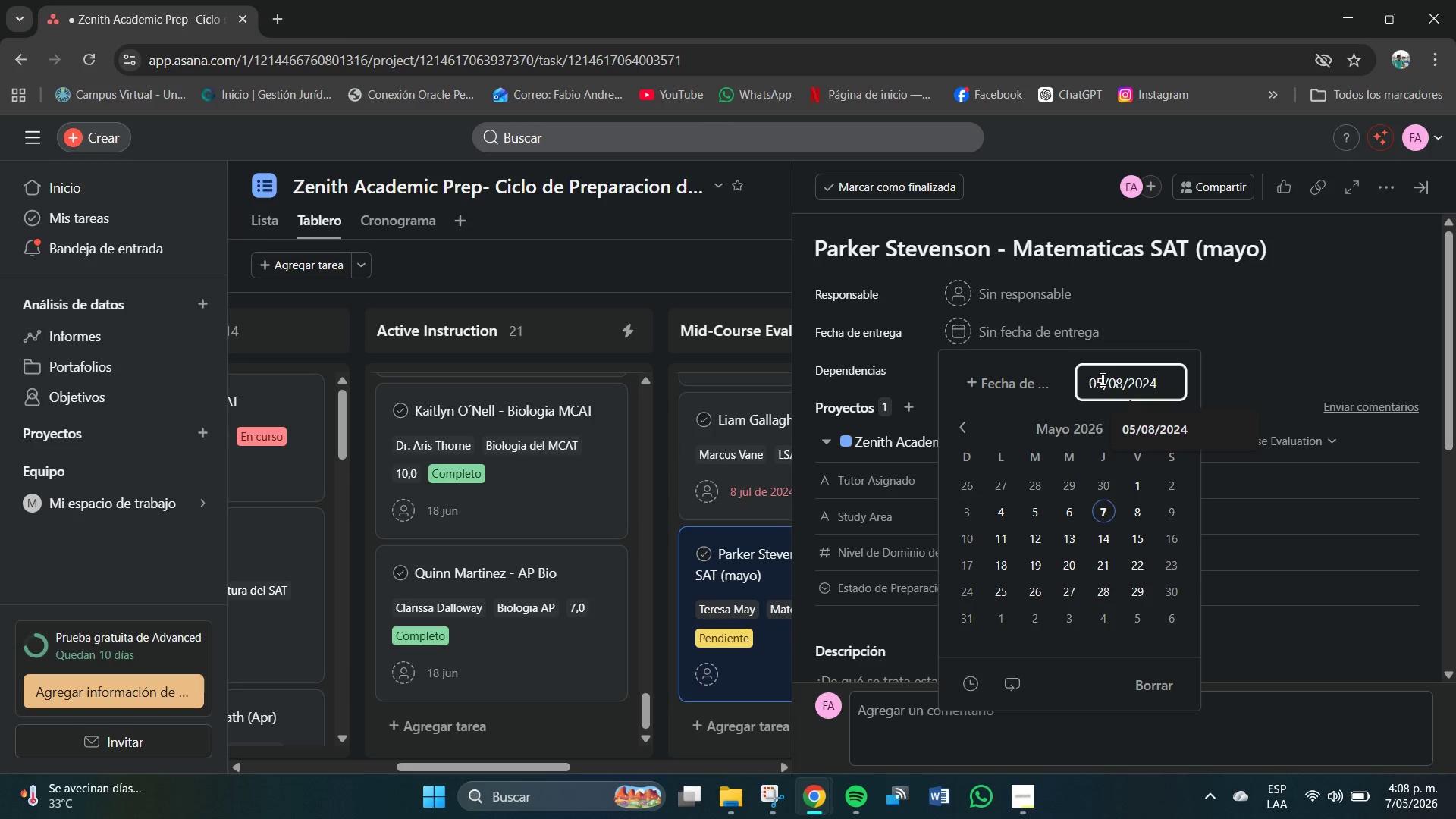 
key(Numpad4)
 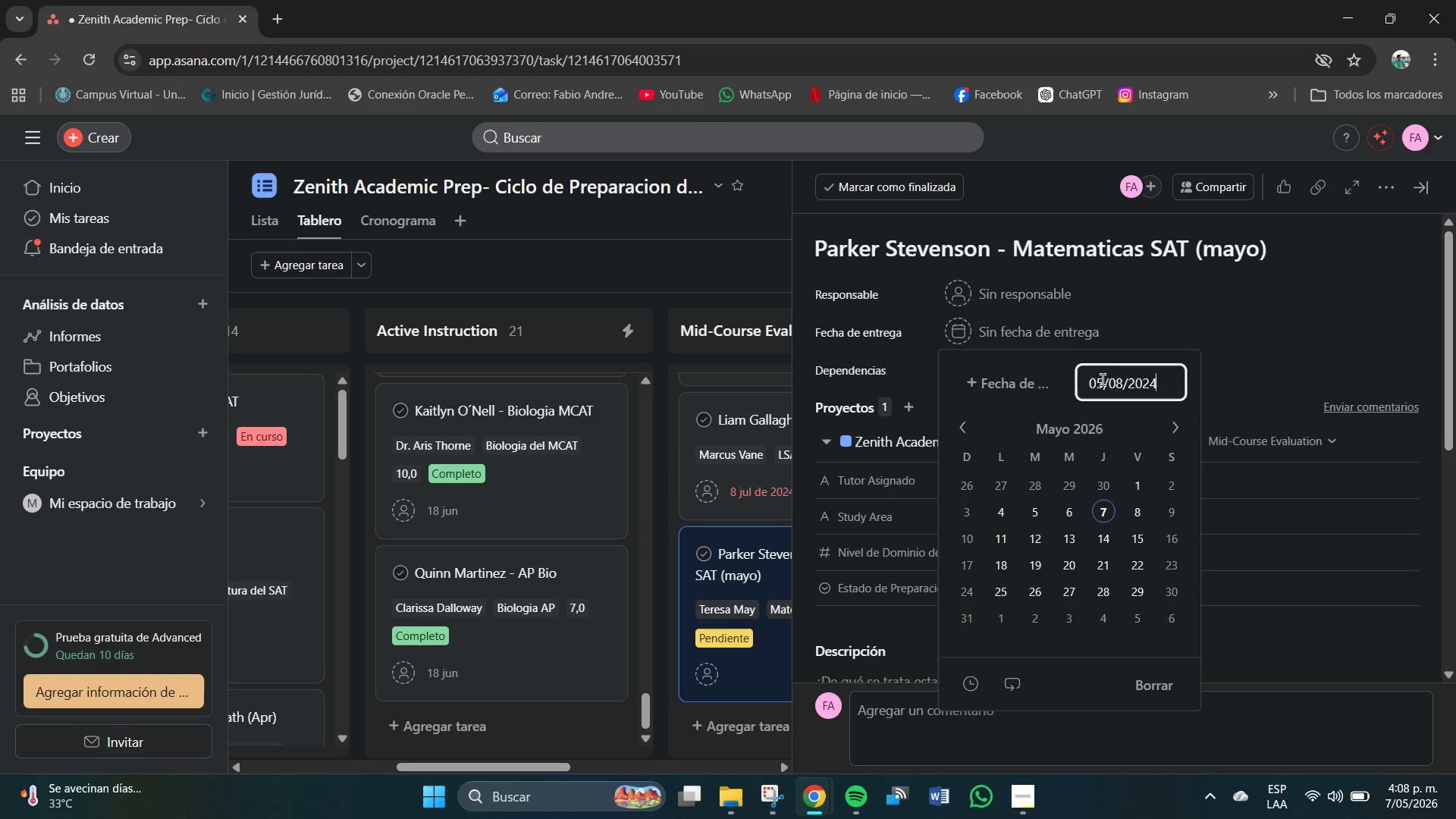 
key(NumpadEnter)
 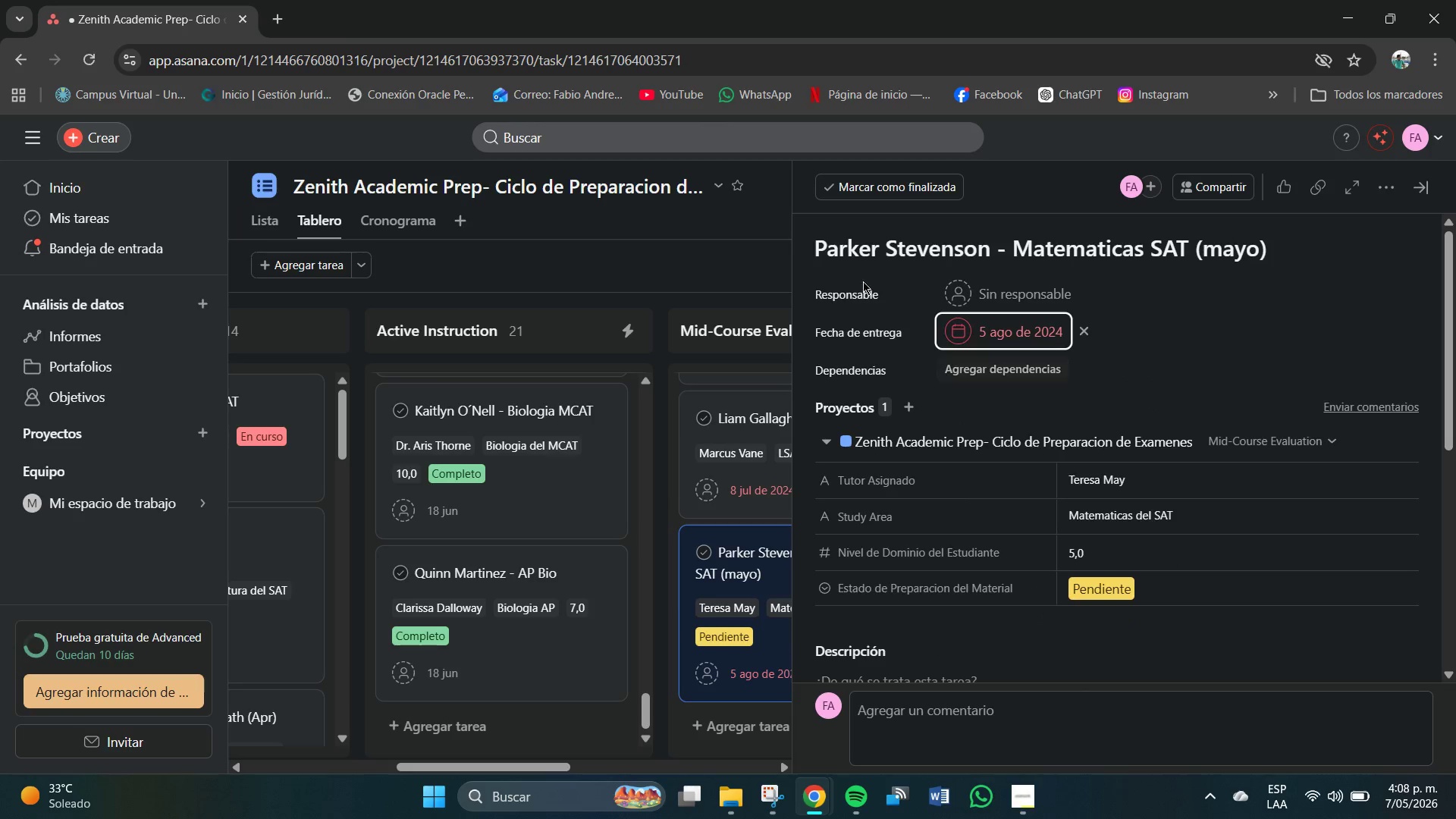 
left_click([742, 278])
 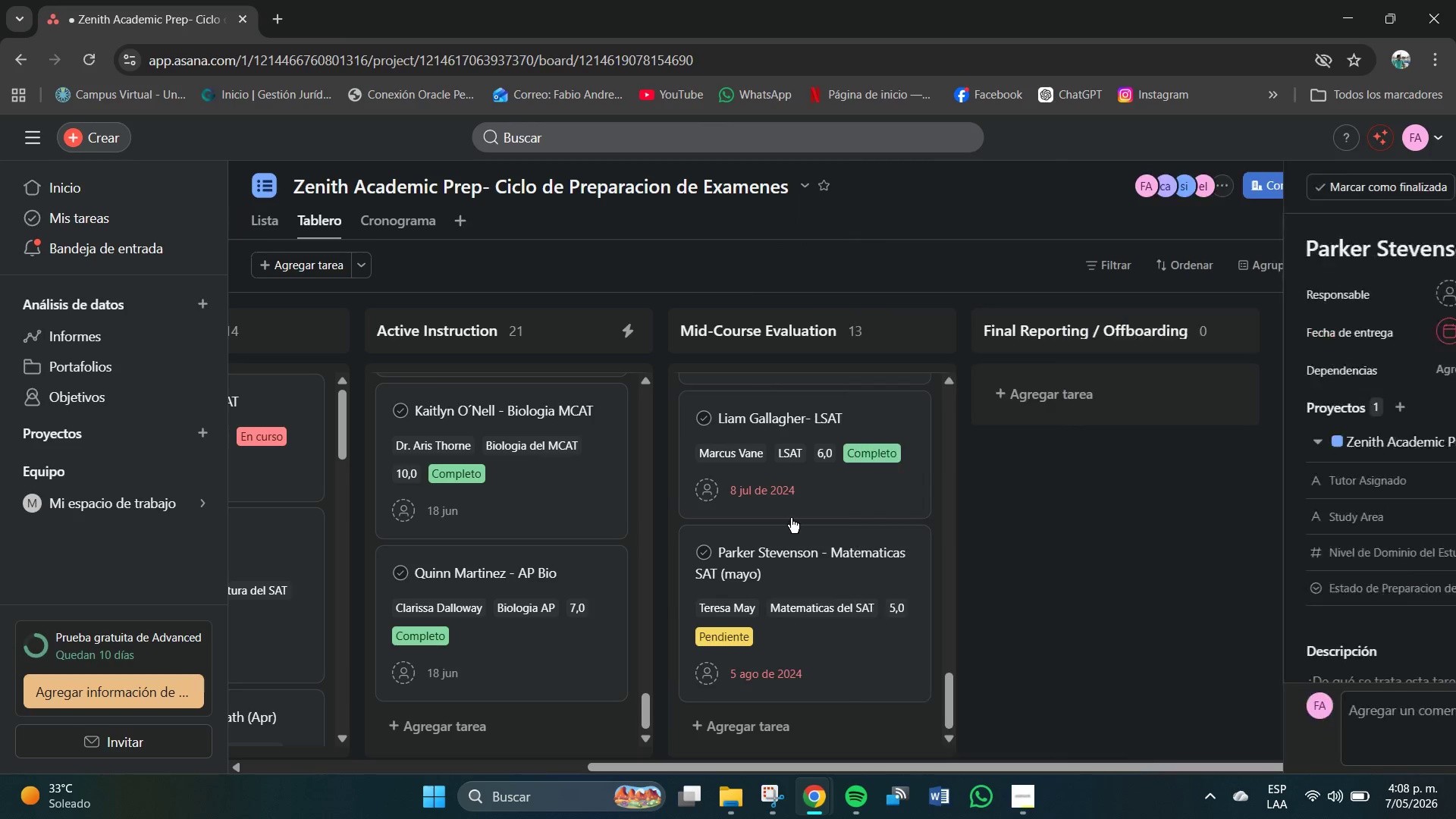 
scroll: coordinate [792, 574], scroll_direction: down, amount: 6.0
 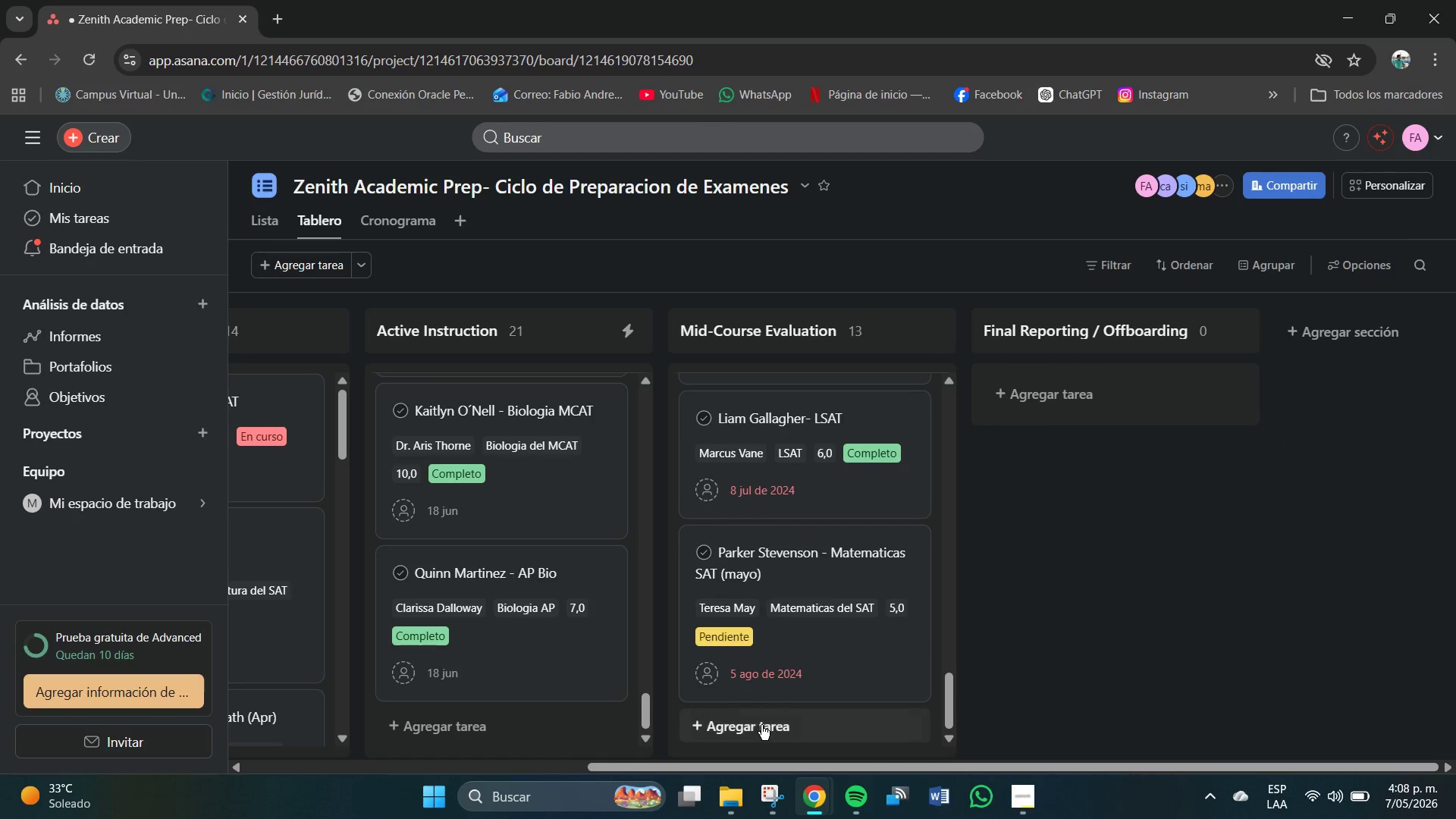 
left_click([760, 726])
 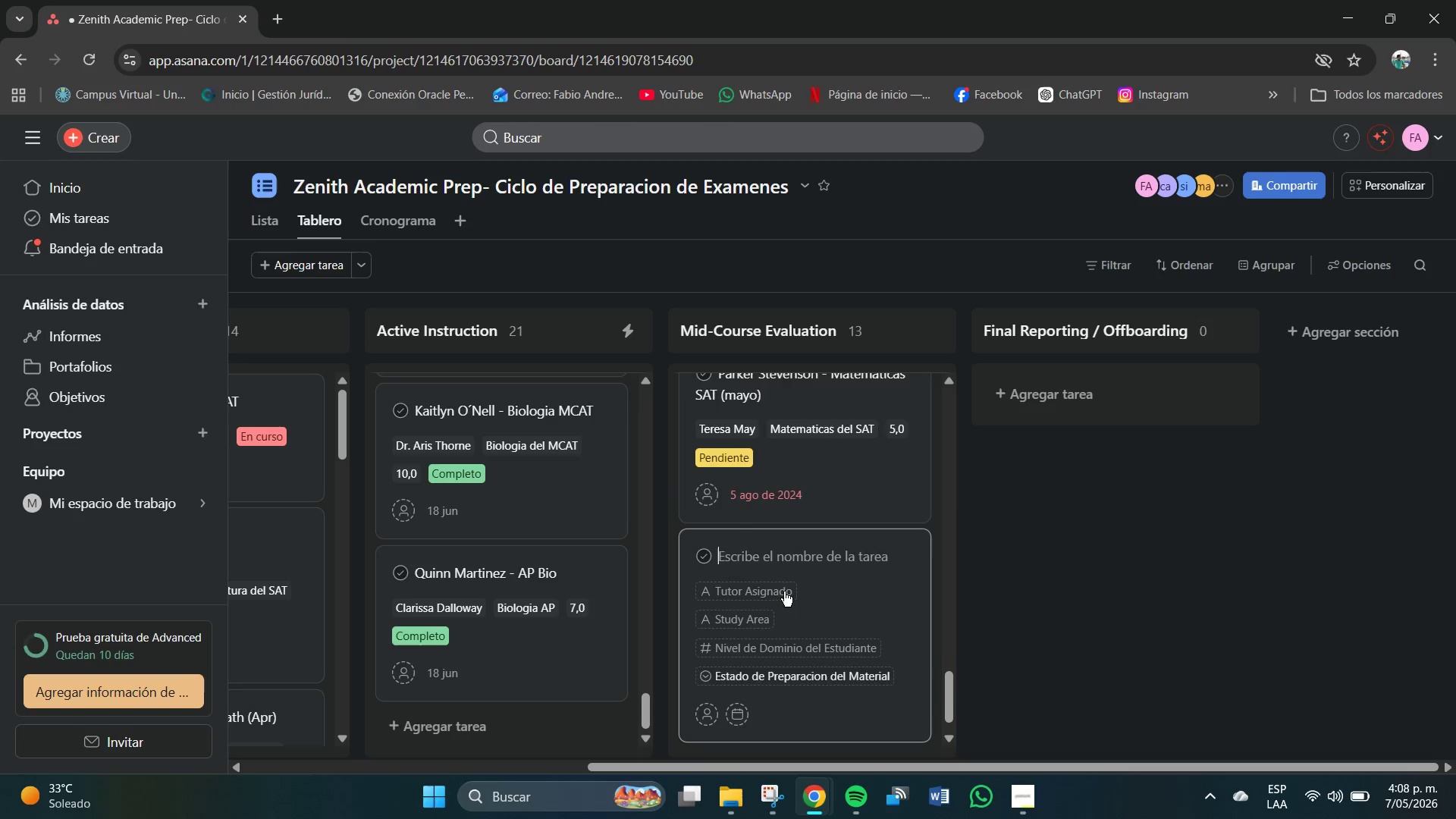 
scroll: coordinate [786, 582], scroll_direction: down, amount: 3.0
 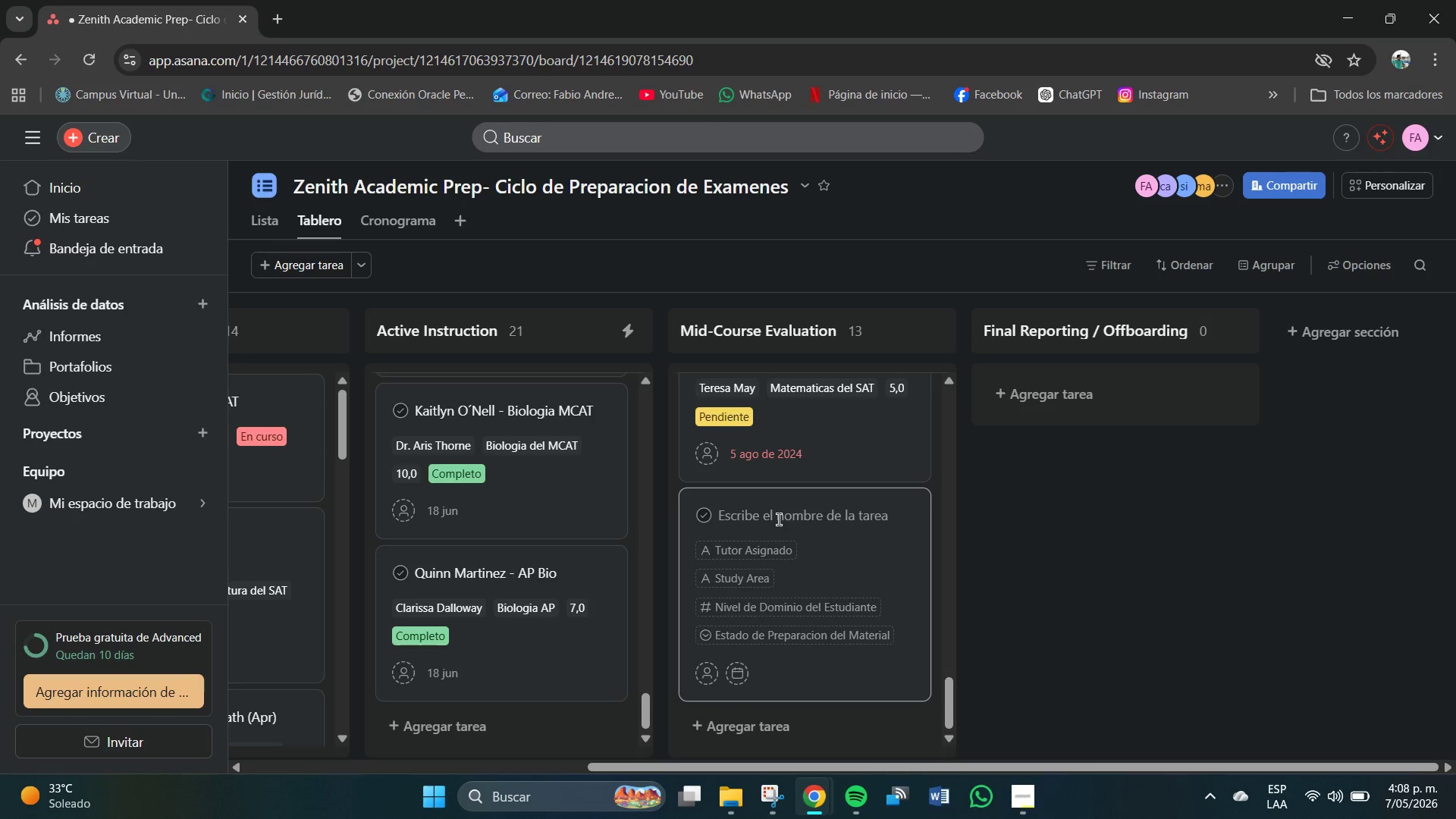 
left_click([779, 518])
 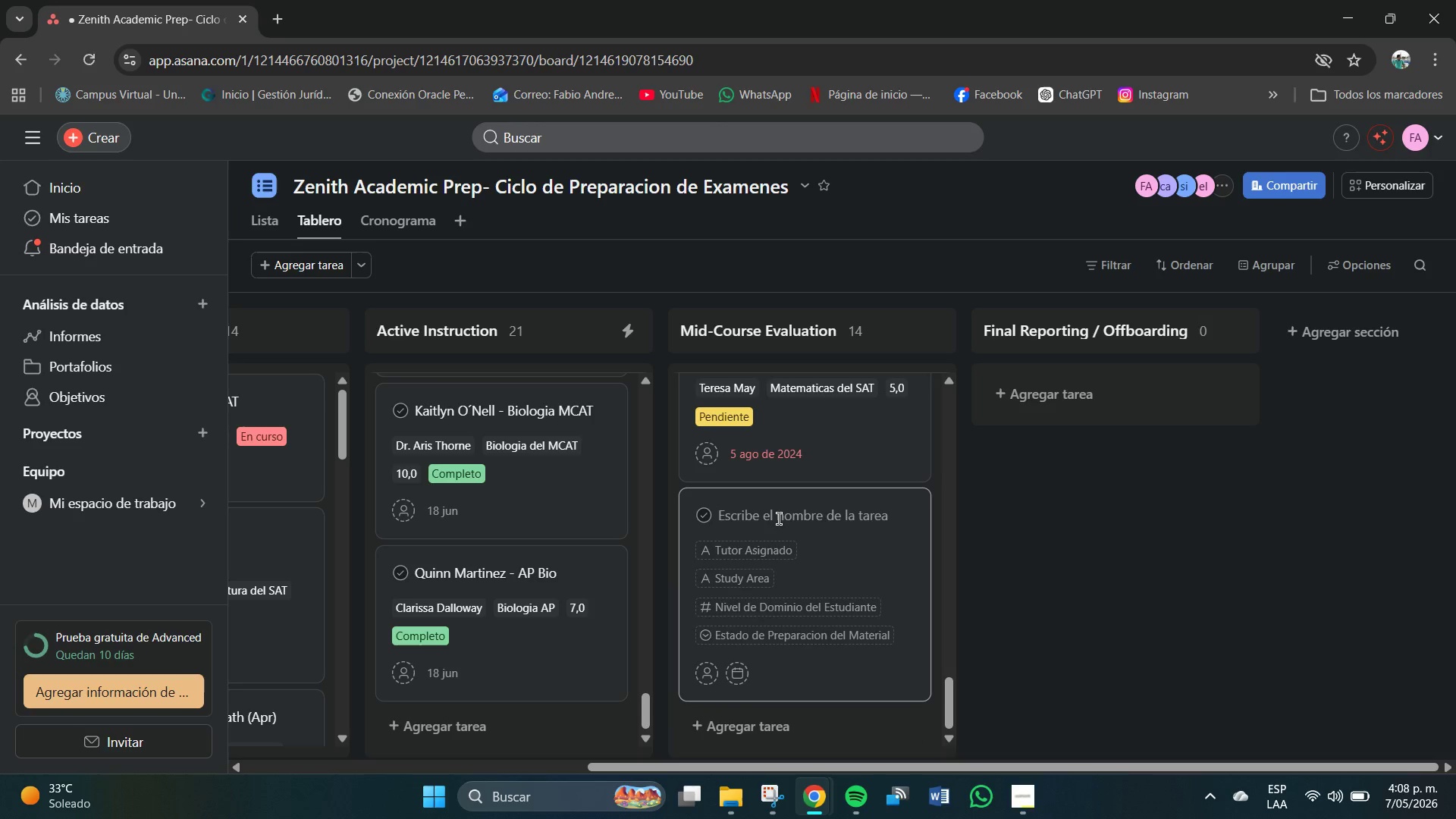 
type(Gabr)
key(Backspace)
key(Backspace)
key(Backspace)
key(Backspace)
key(Backspace)
type(gA)
 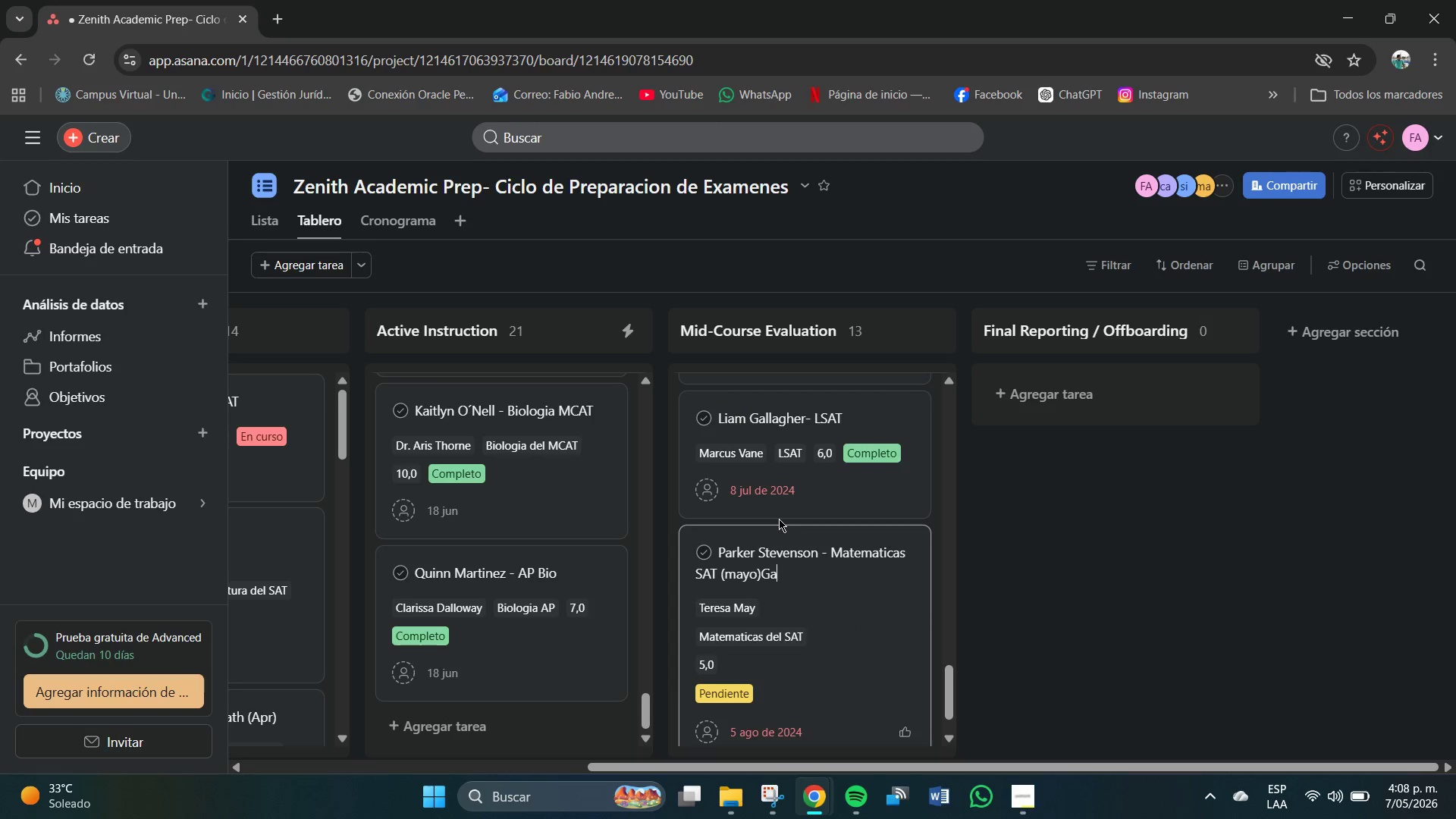 
scroll: coordinate [788, 623], scroll_direction: down, amount: 6.0
 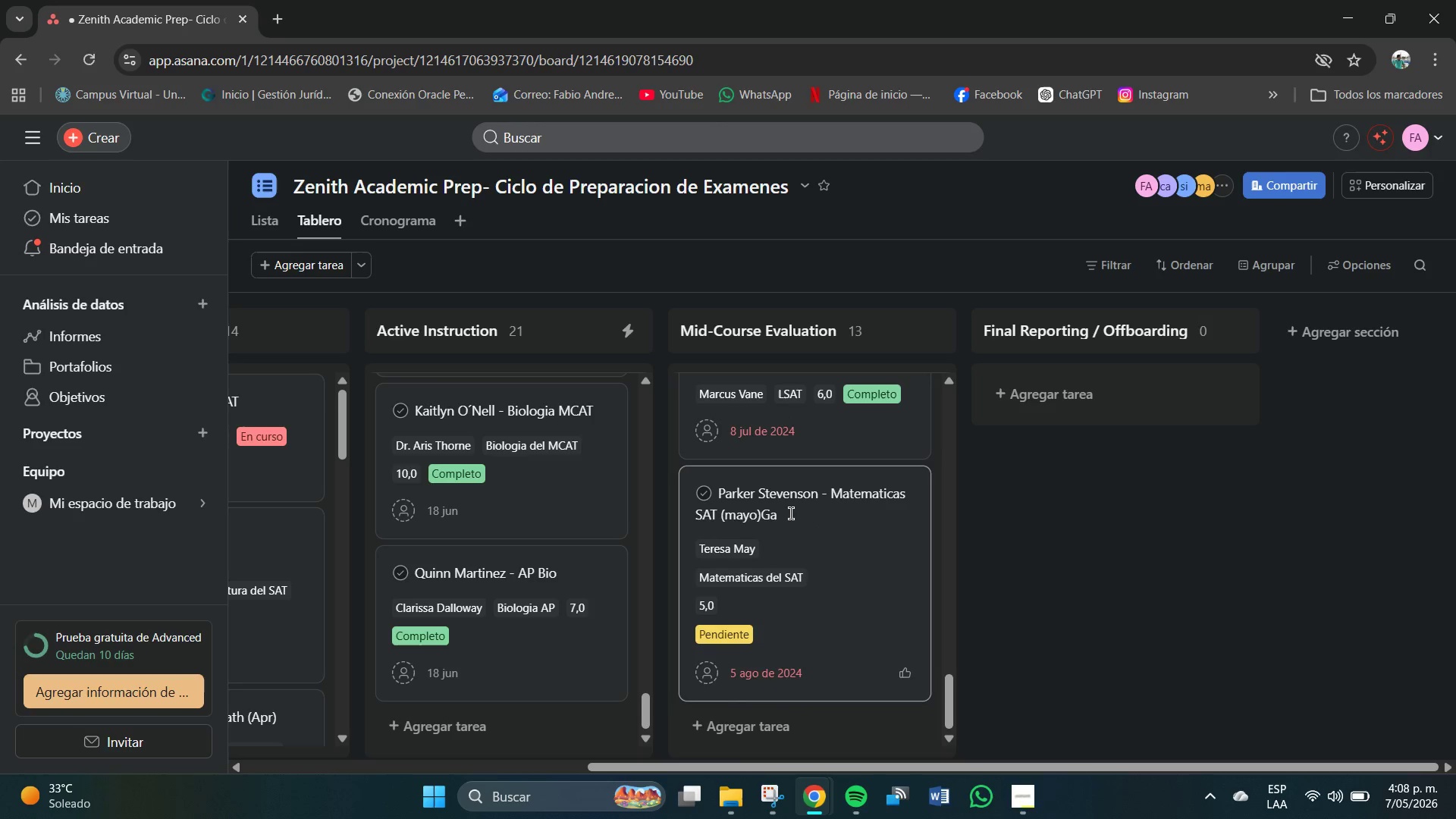 
key(Backspace)
 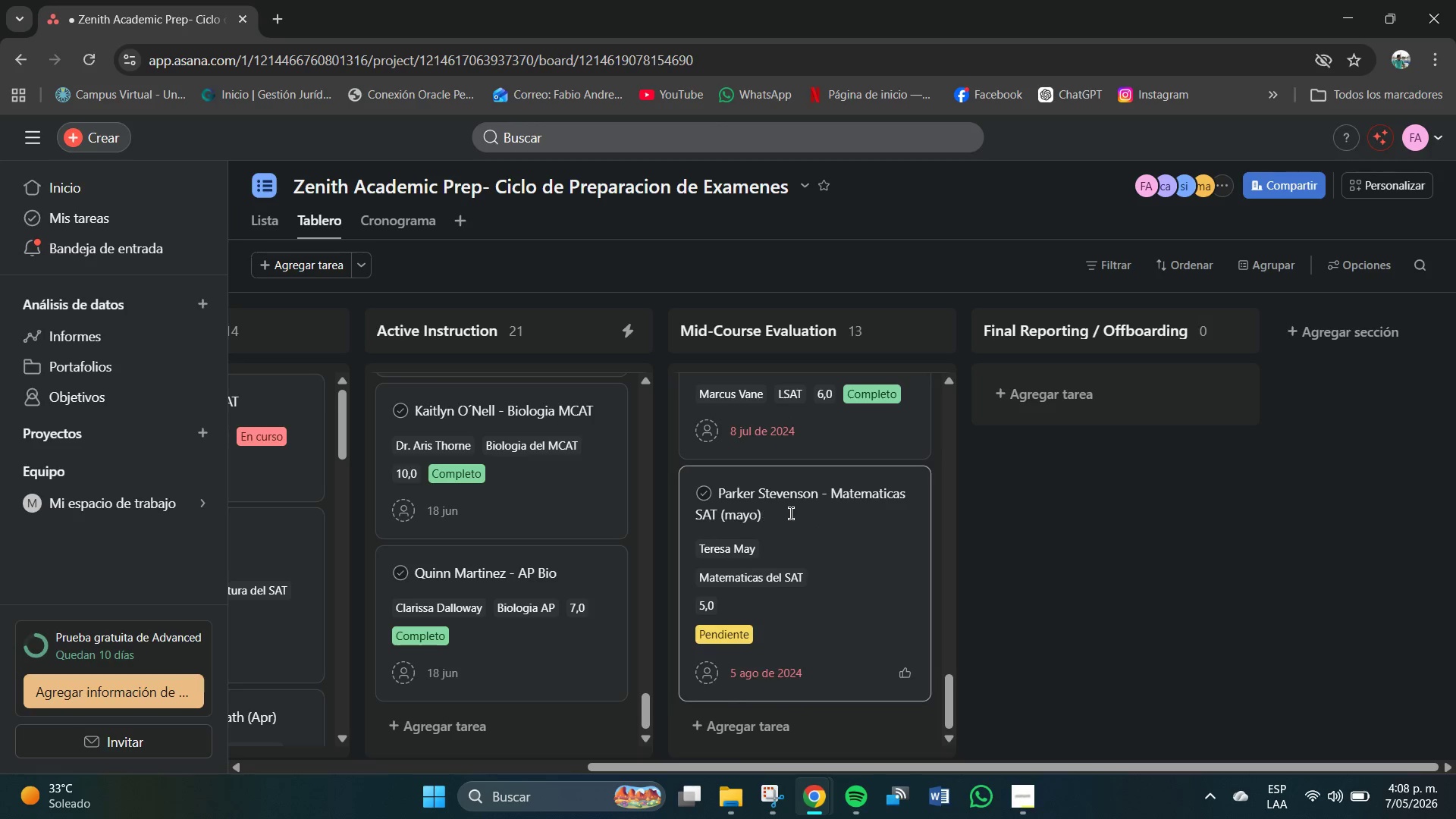 
key(Backspace)
 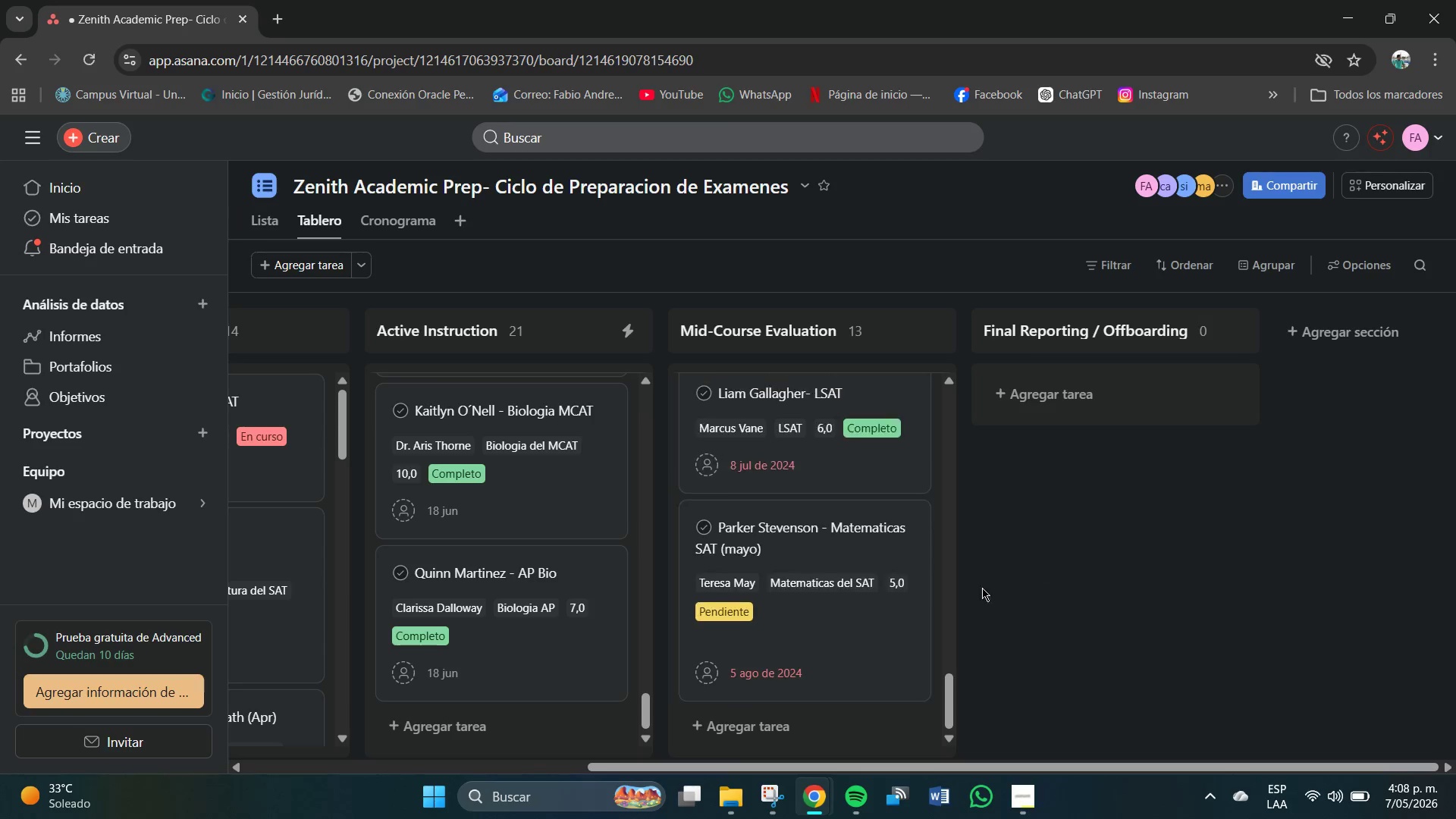 
scroll: coordinate [703, 597], scroll_direction: down, amount: 2.0
 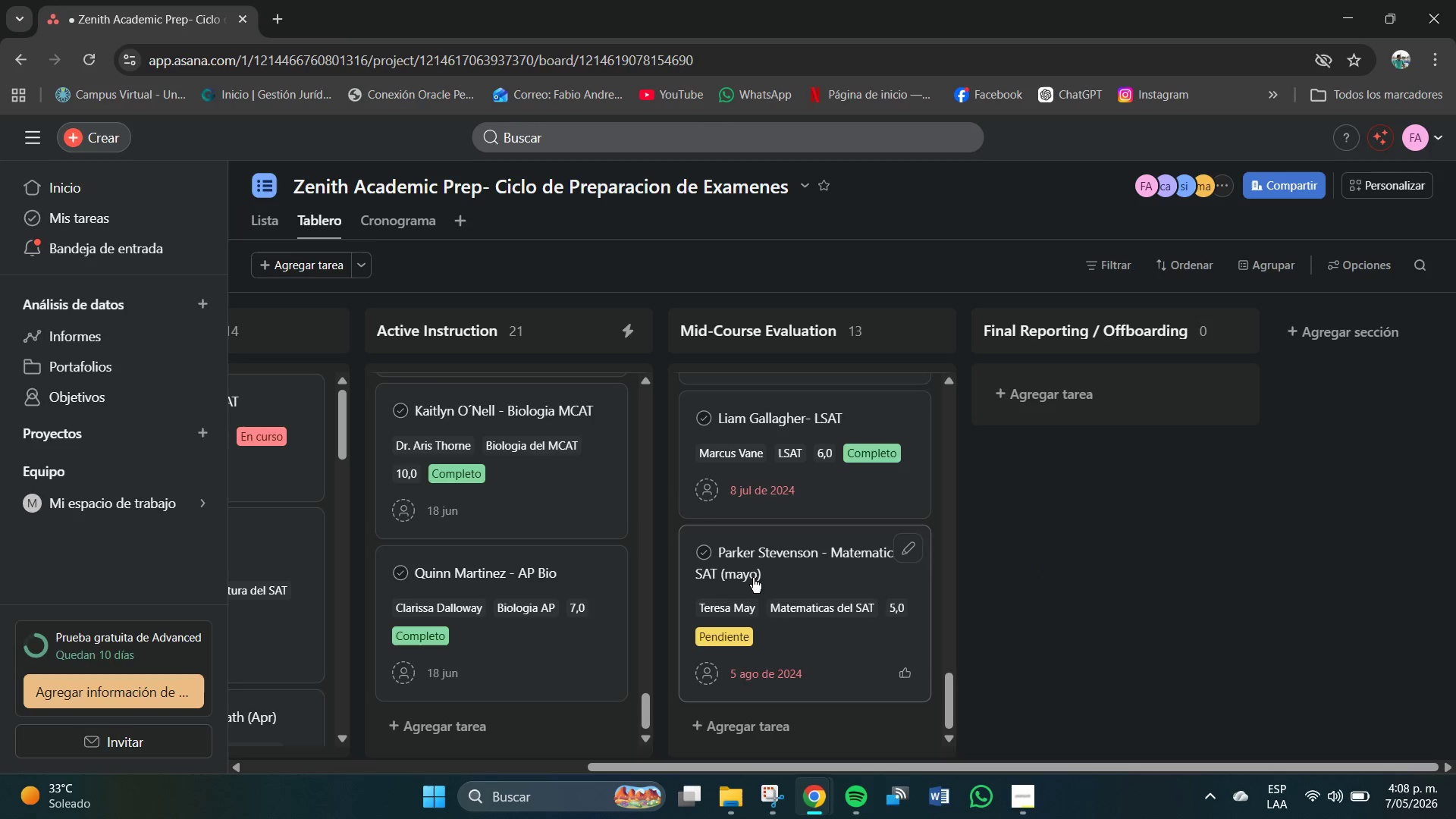 
left_click([758, 573])
 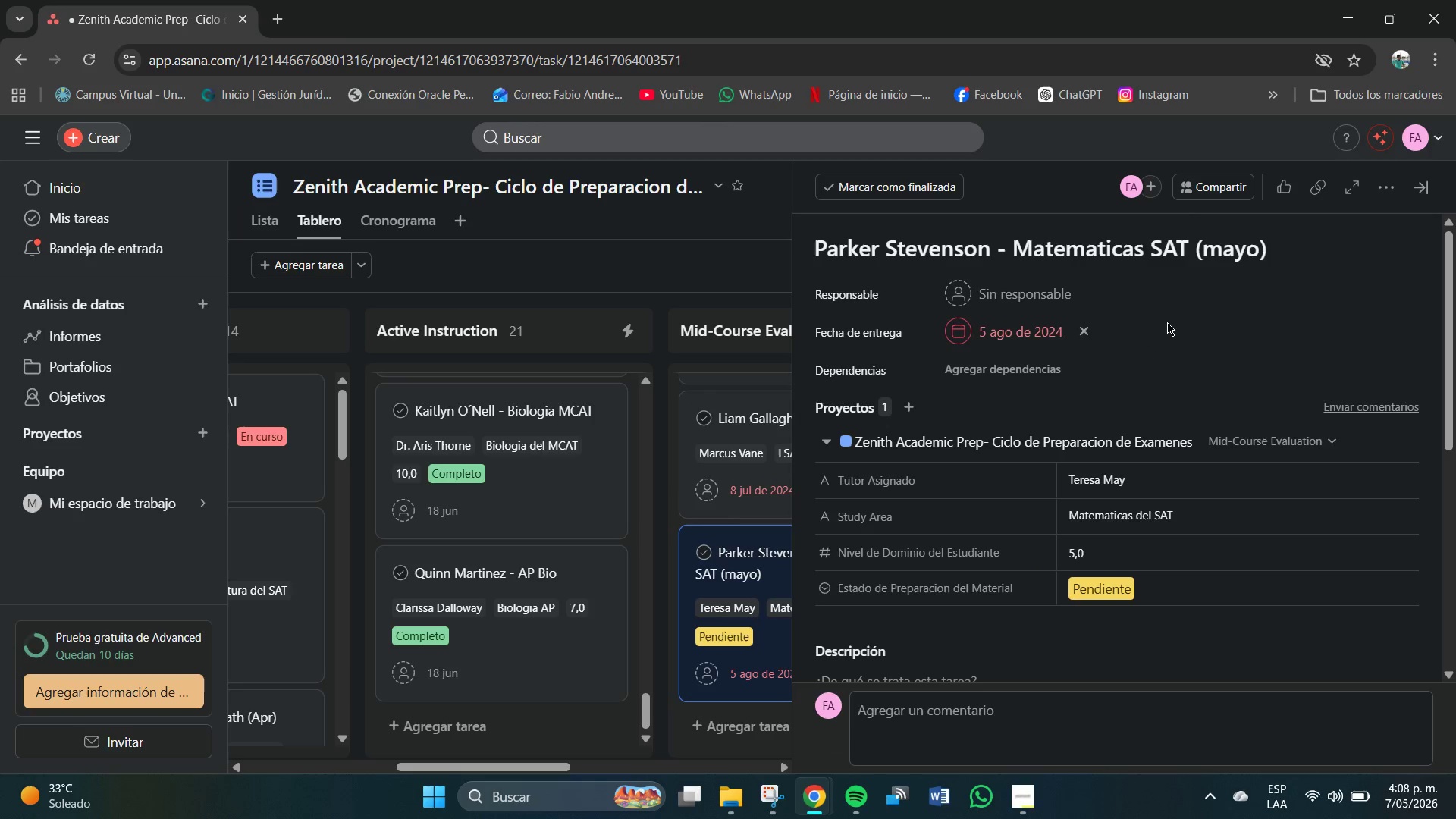 
left_click([1126, 488])
 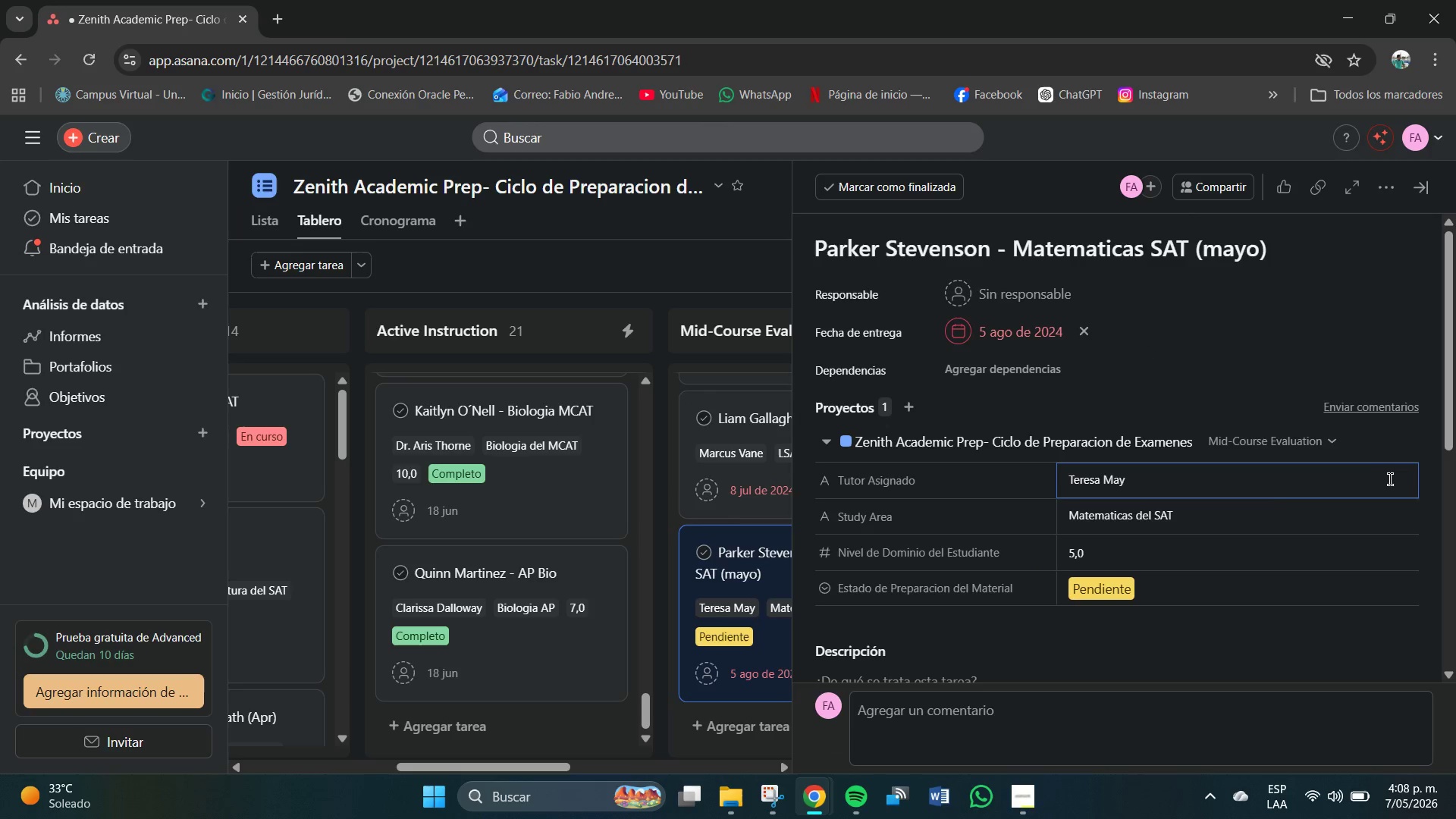 
left_click([666, 521])
 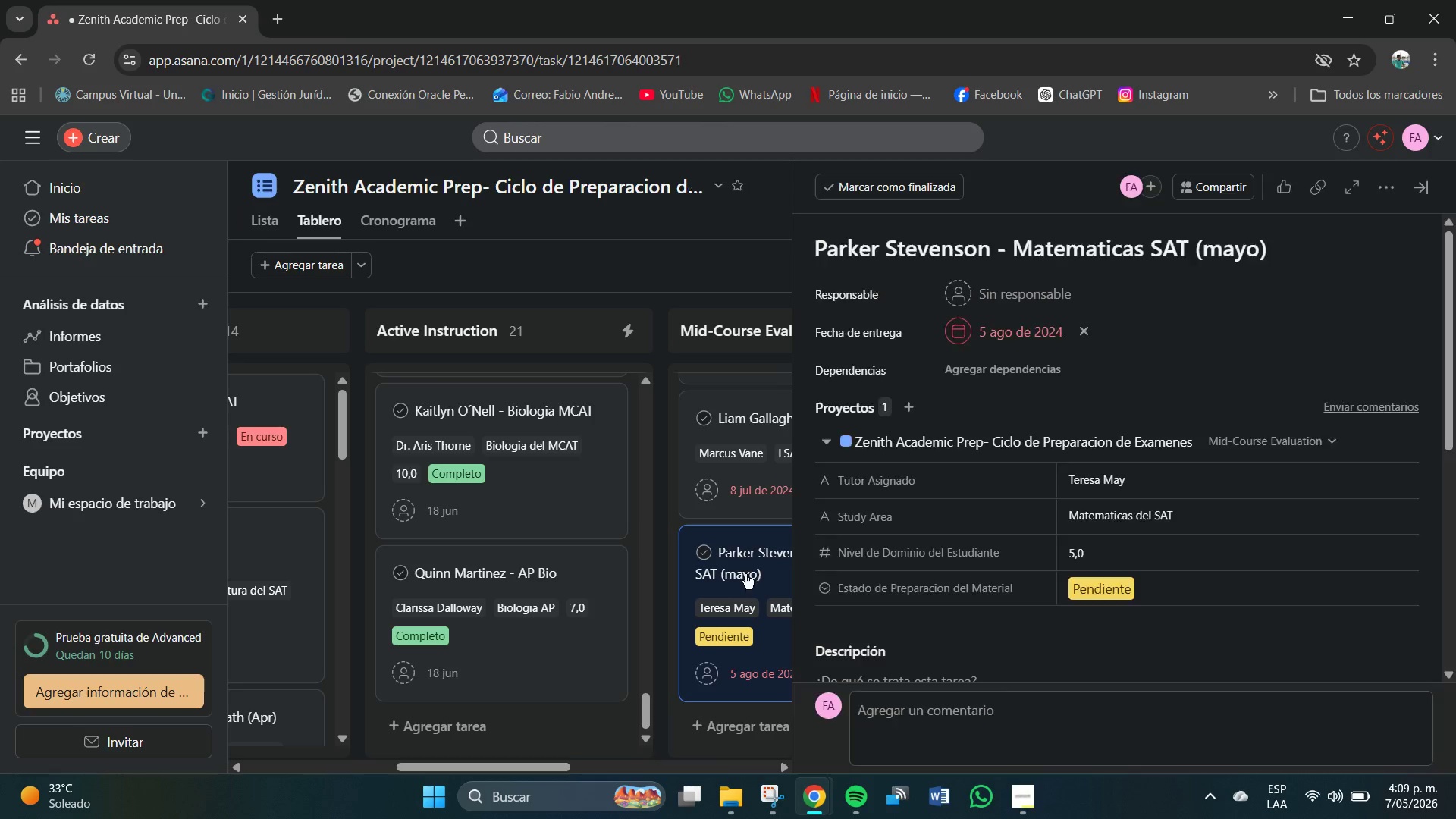 
left_click([667, 517])
 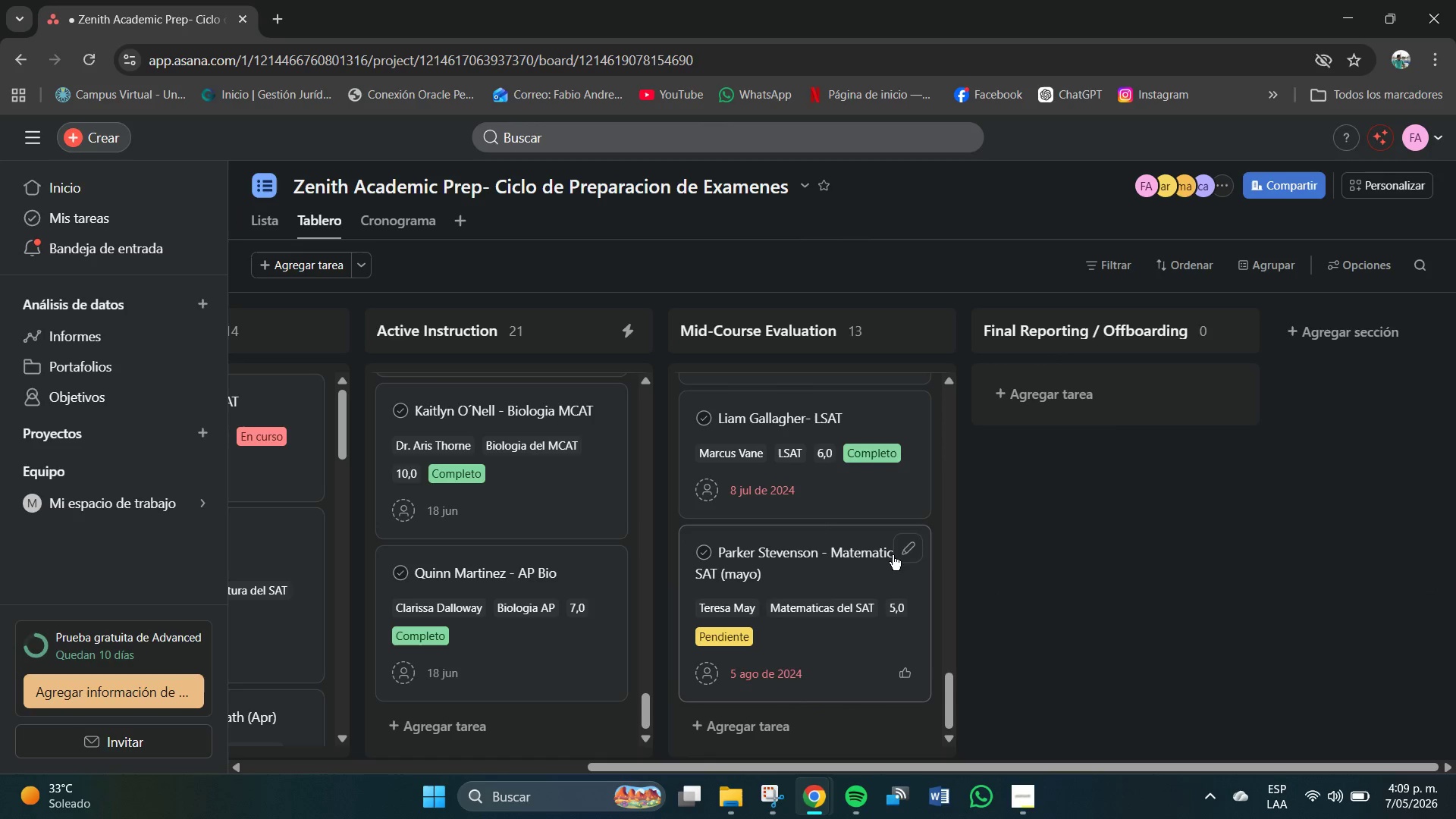 
left_click([908, 551])
 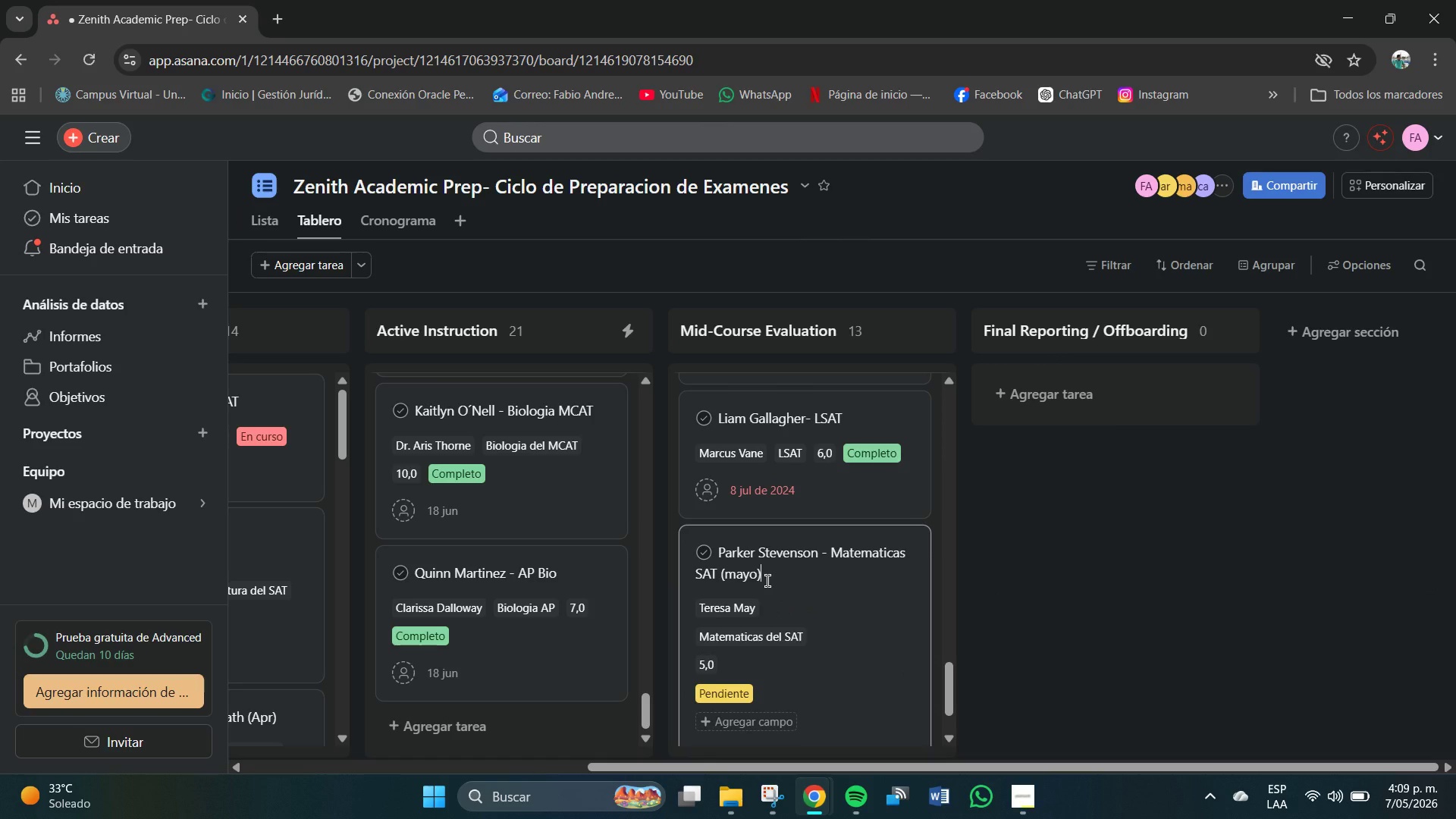 
key(Backspace)
 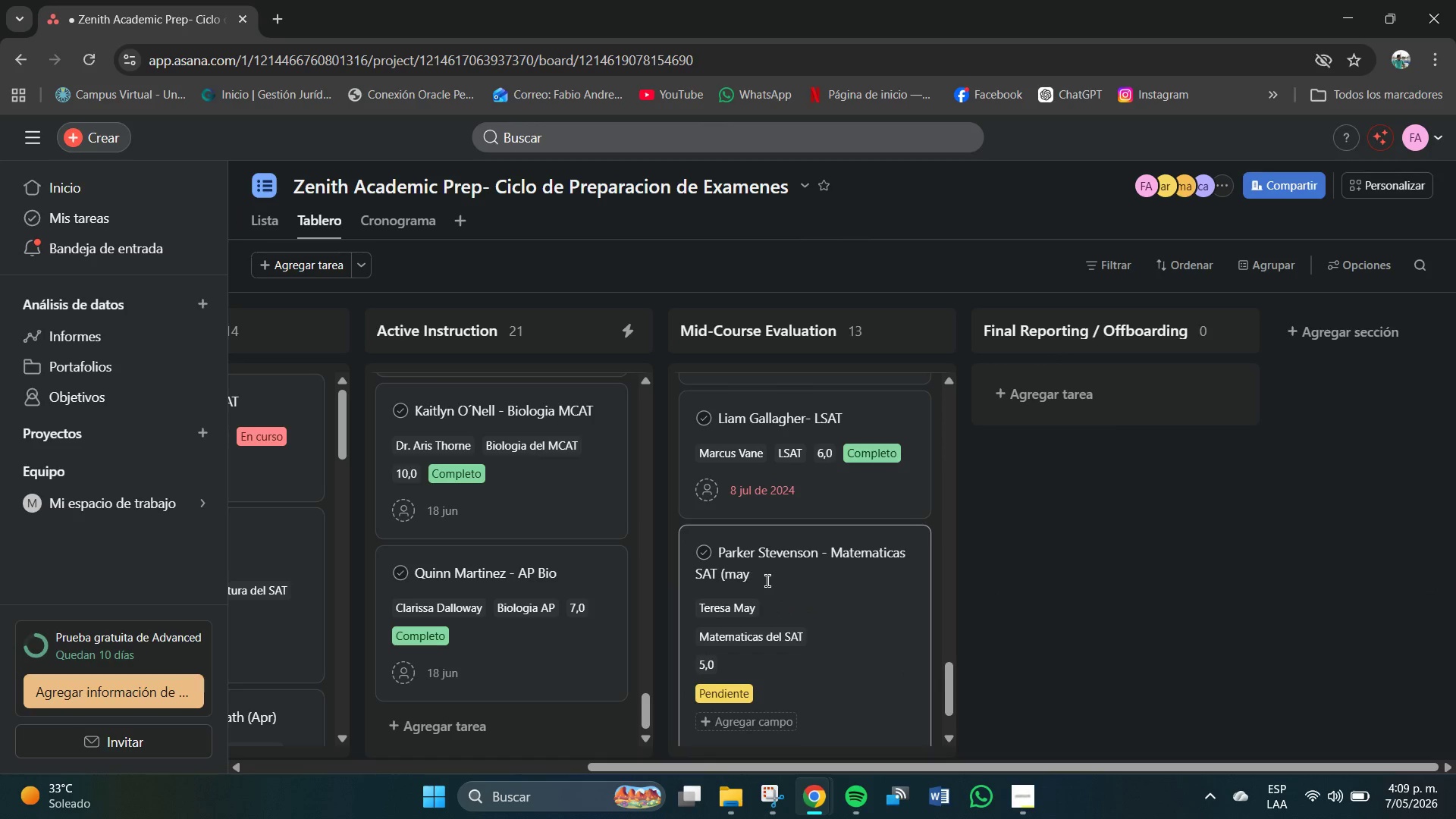 
key(Backspace)
 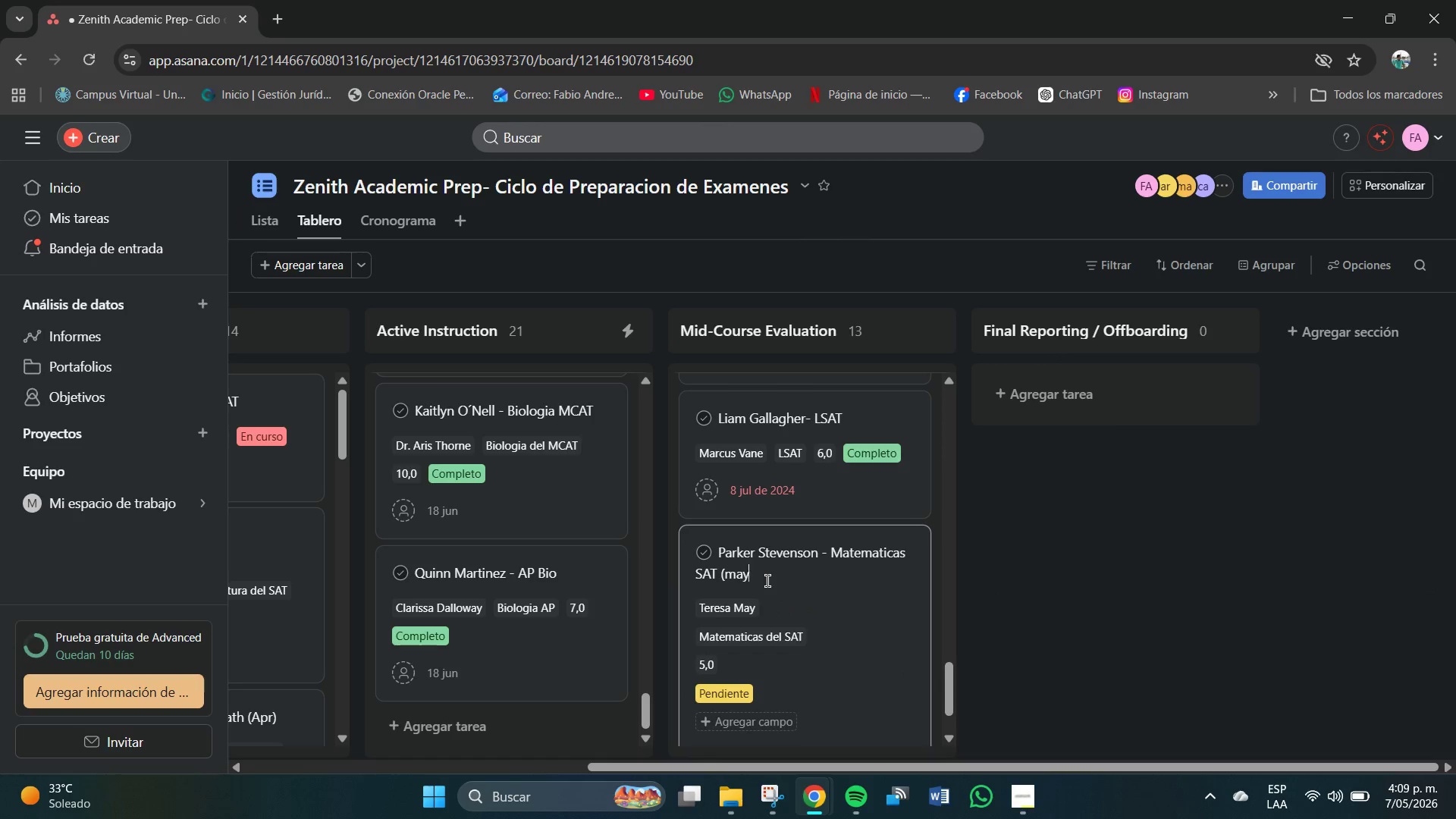 
key(Backspace)
 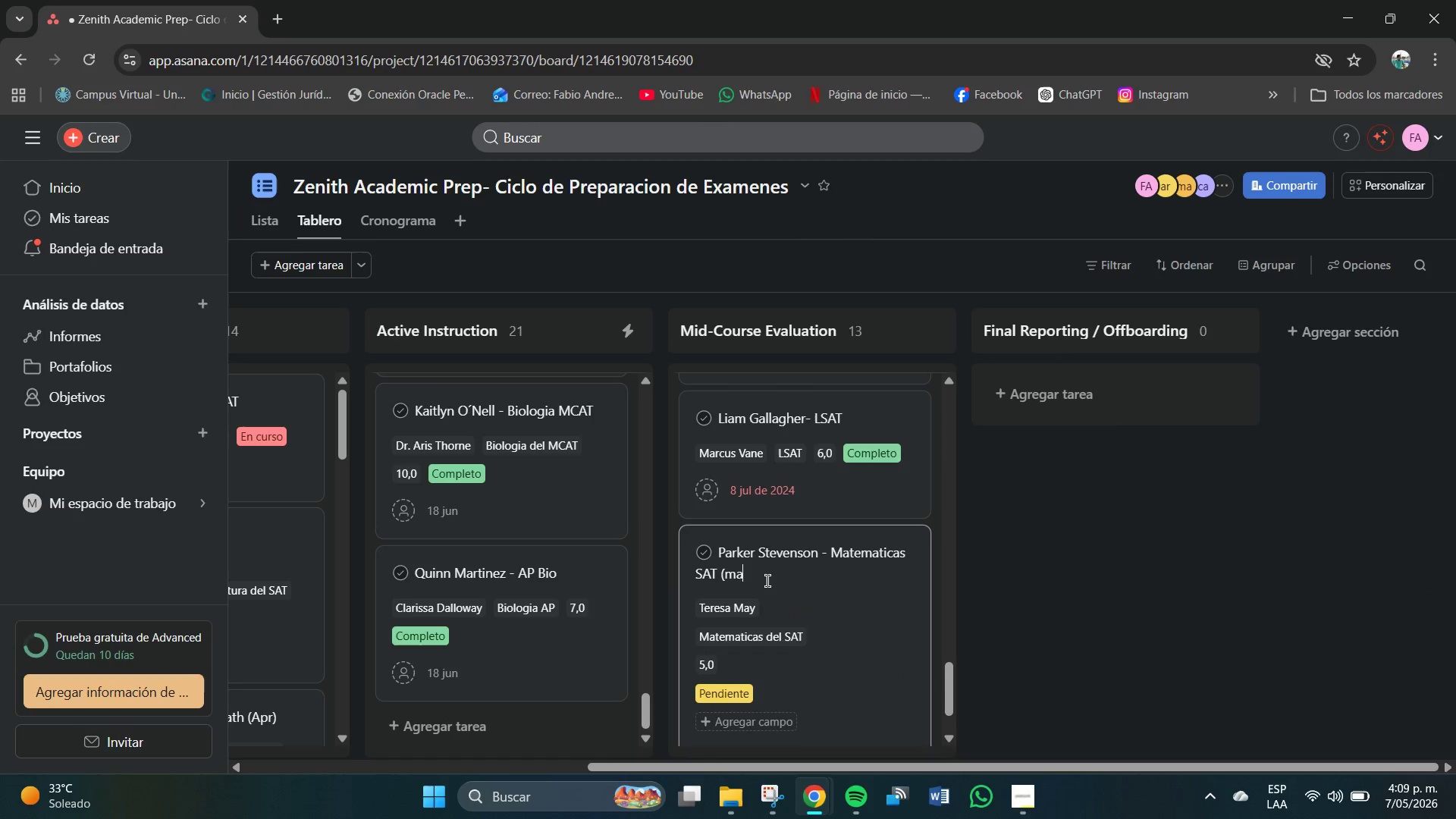 
key(Backspace)
 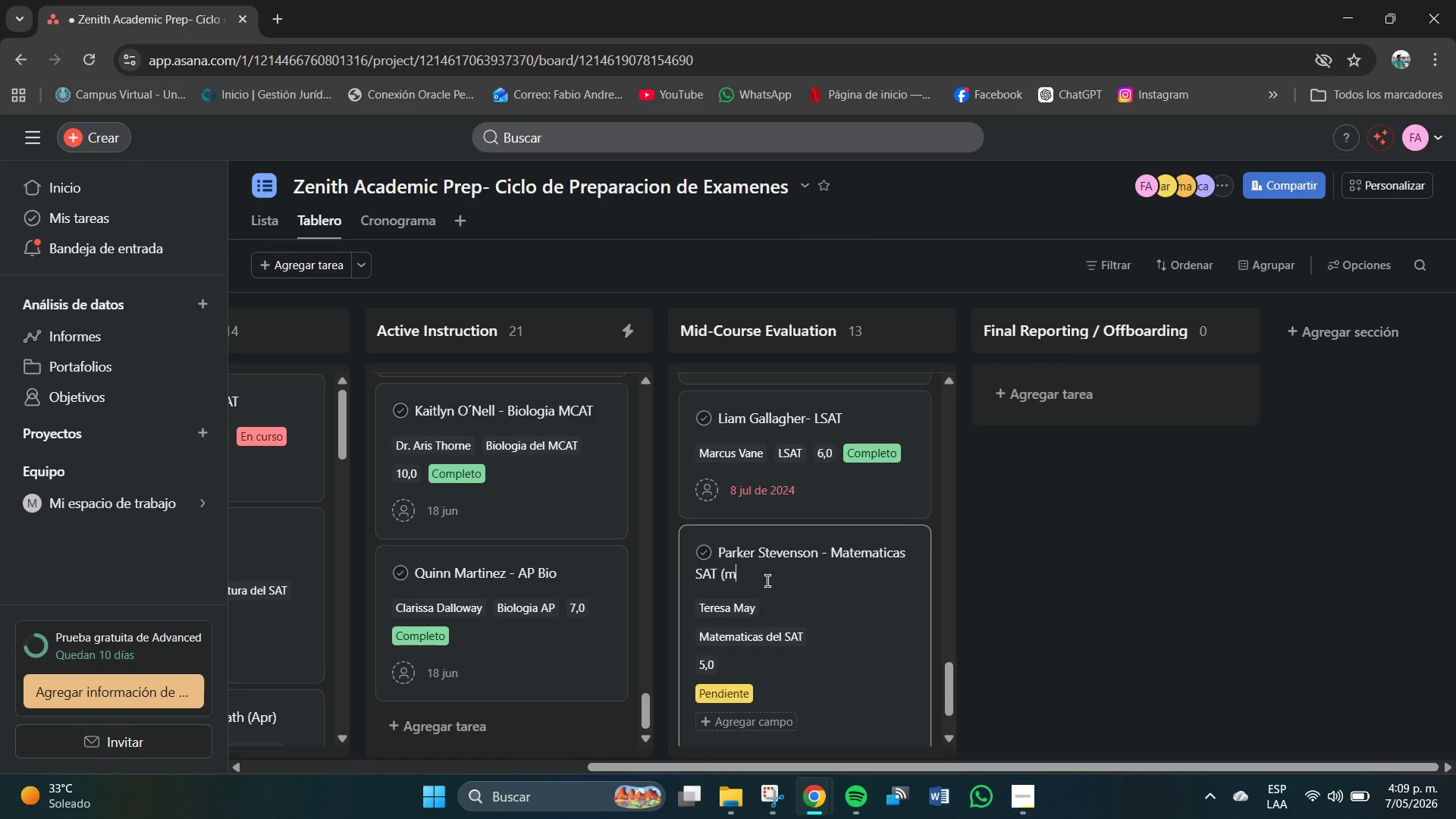 
key(Backspace)
 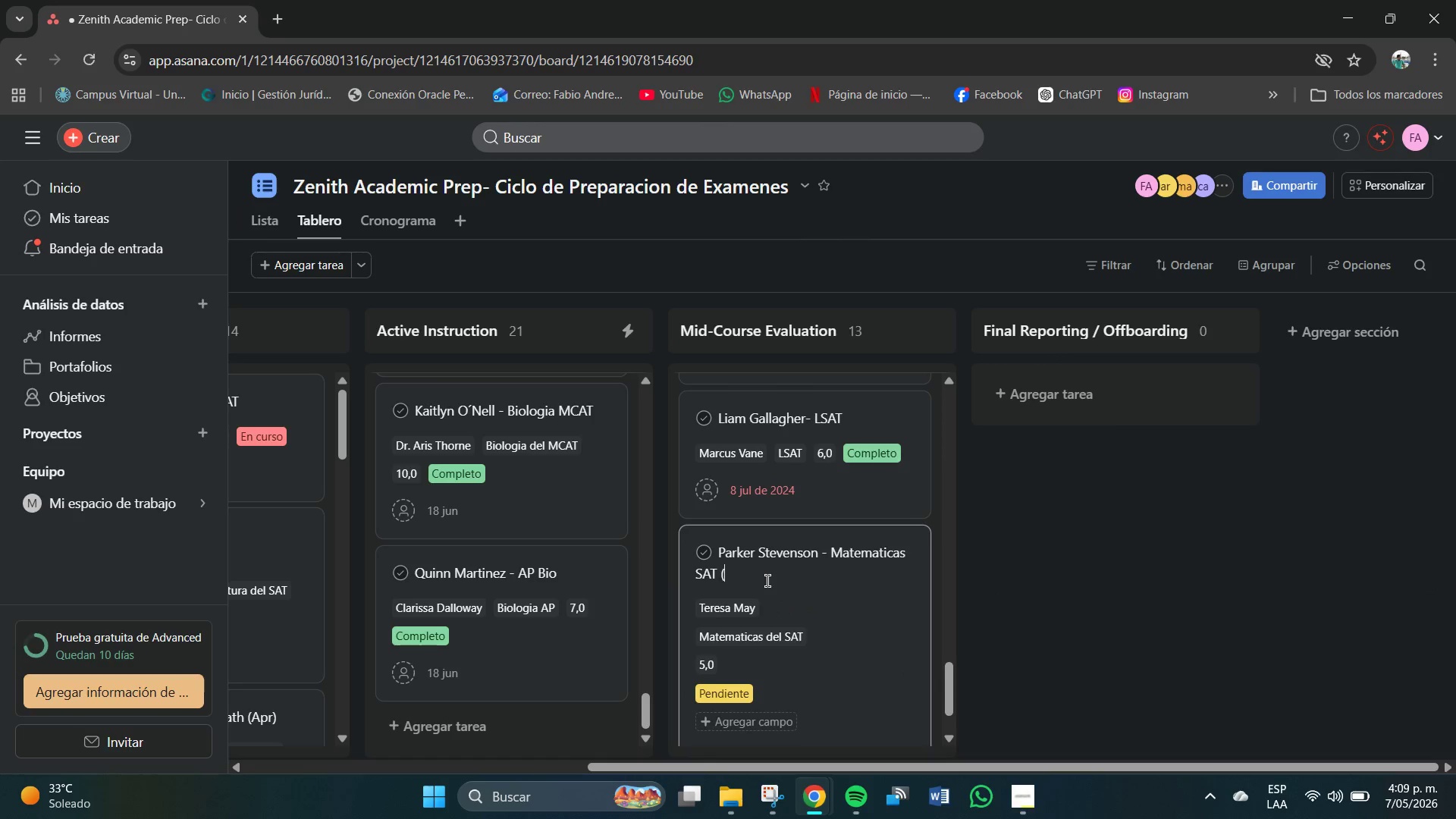 
key(Backspace)
 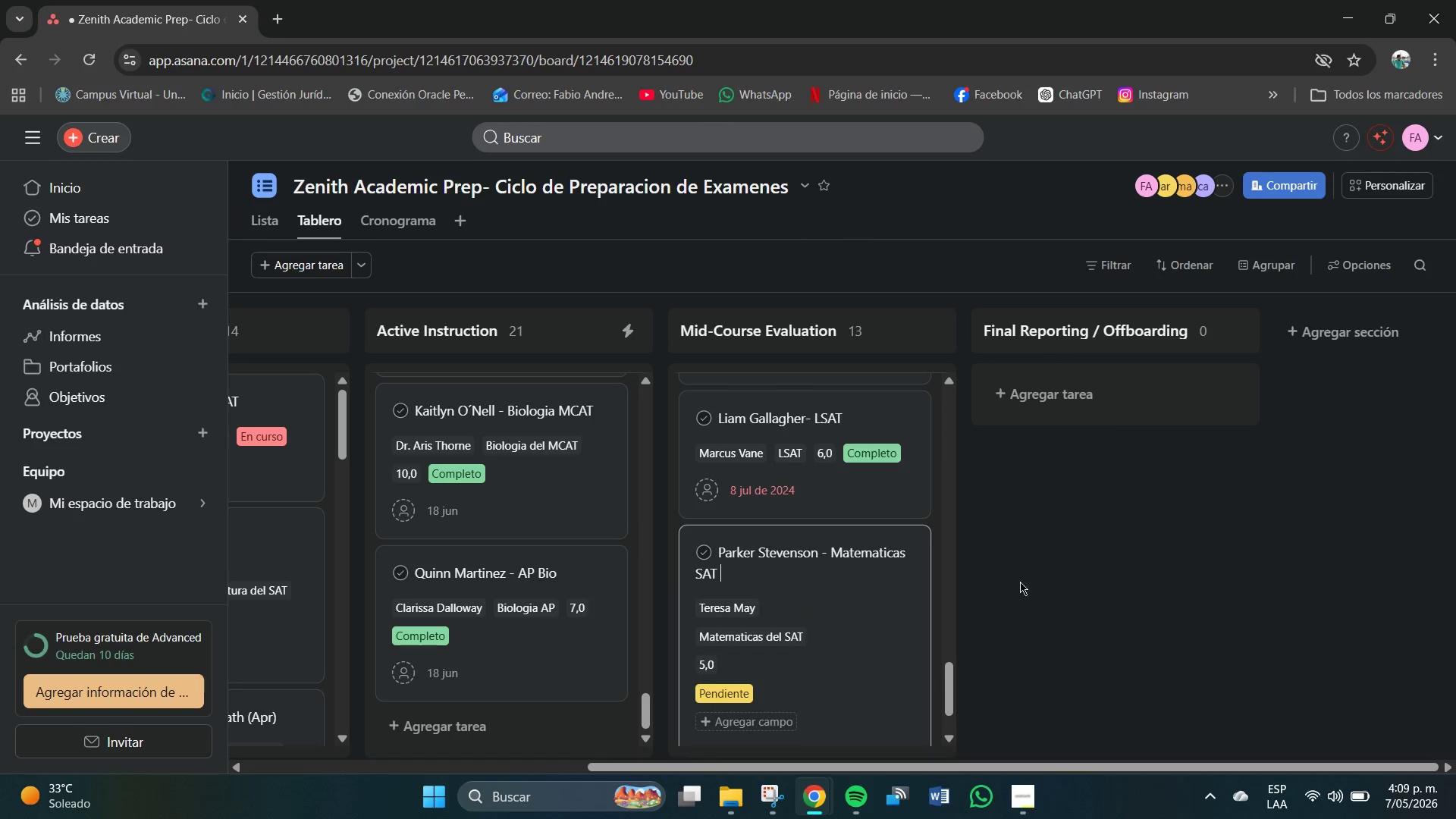 
left_click([1061, 571])
 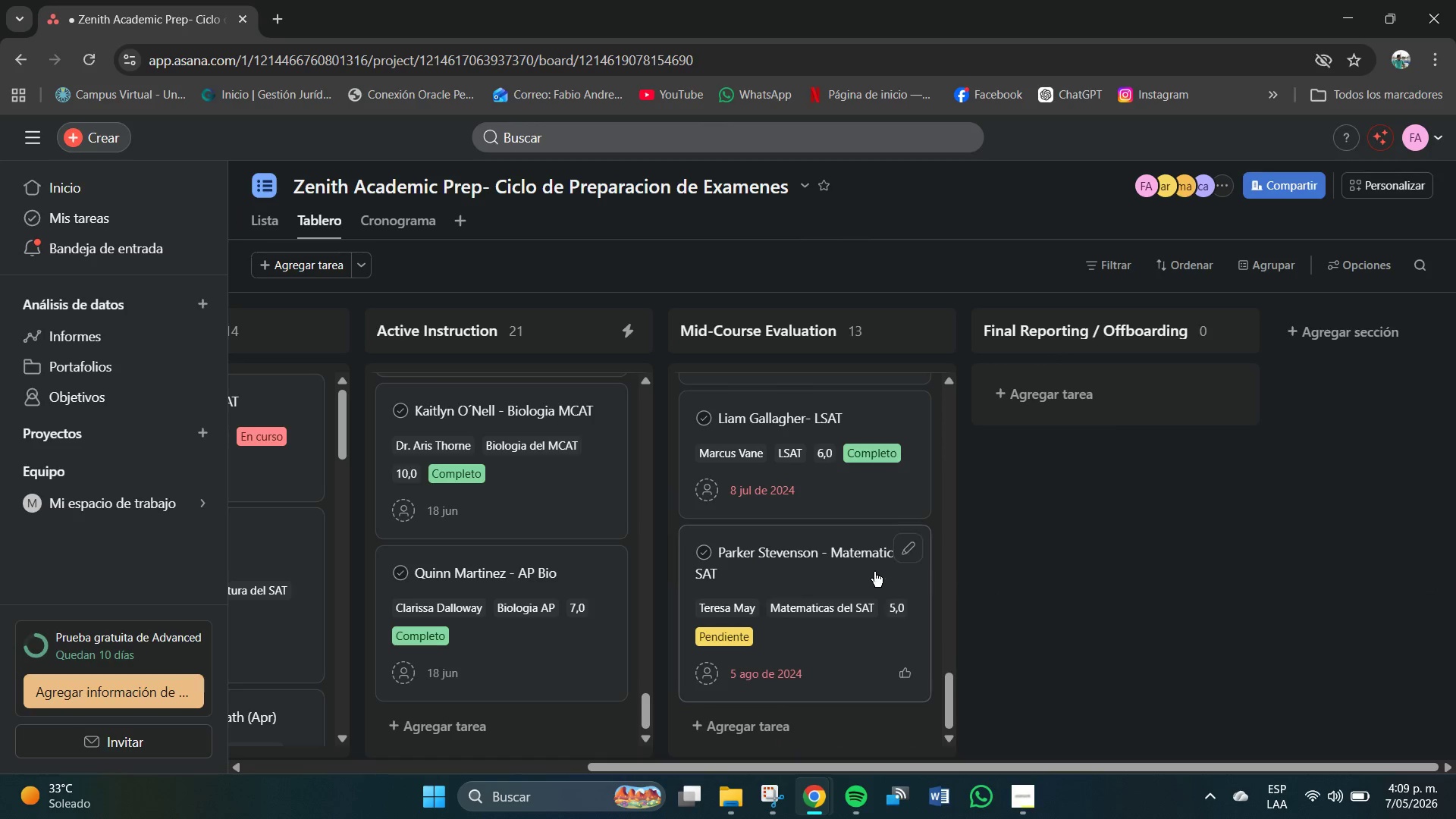 
scroll: coordinate [851, 586], scroll_direction: down, amount: 3.0
 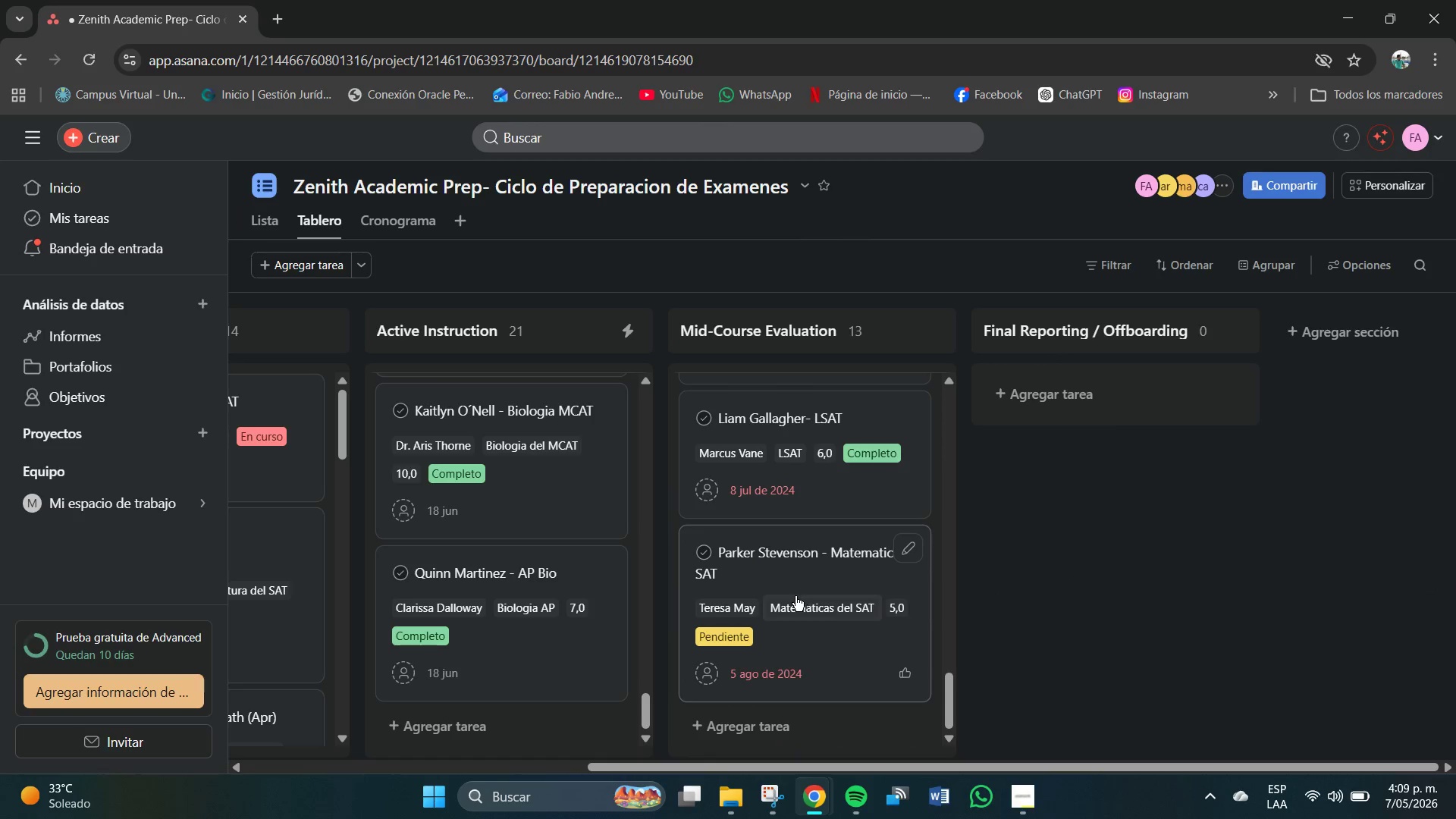 
left_click([914, 541])
 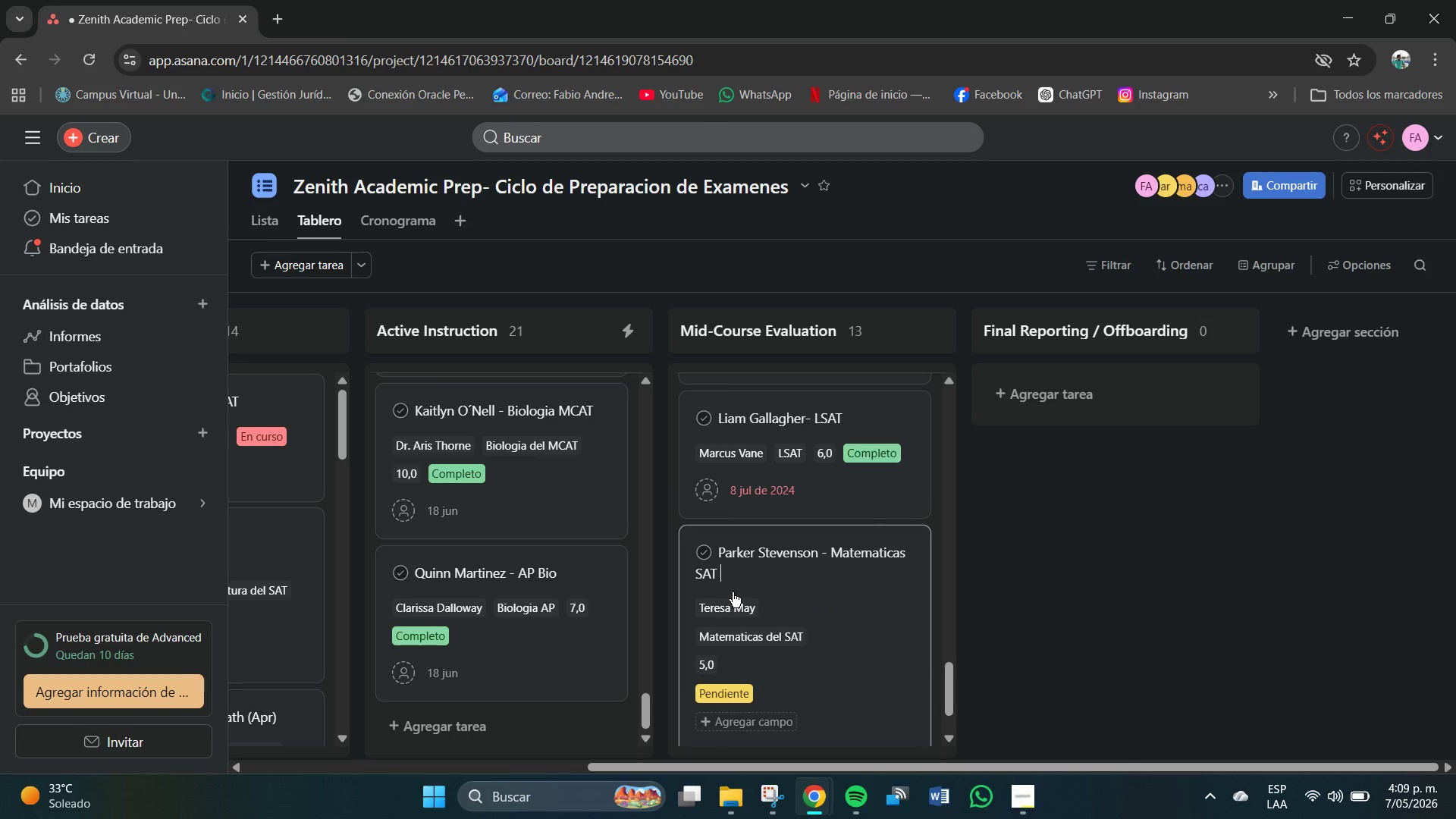 
type(*MAYO()
 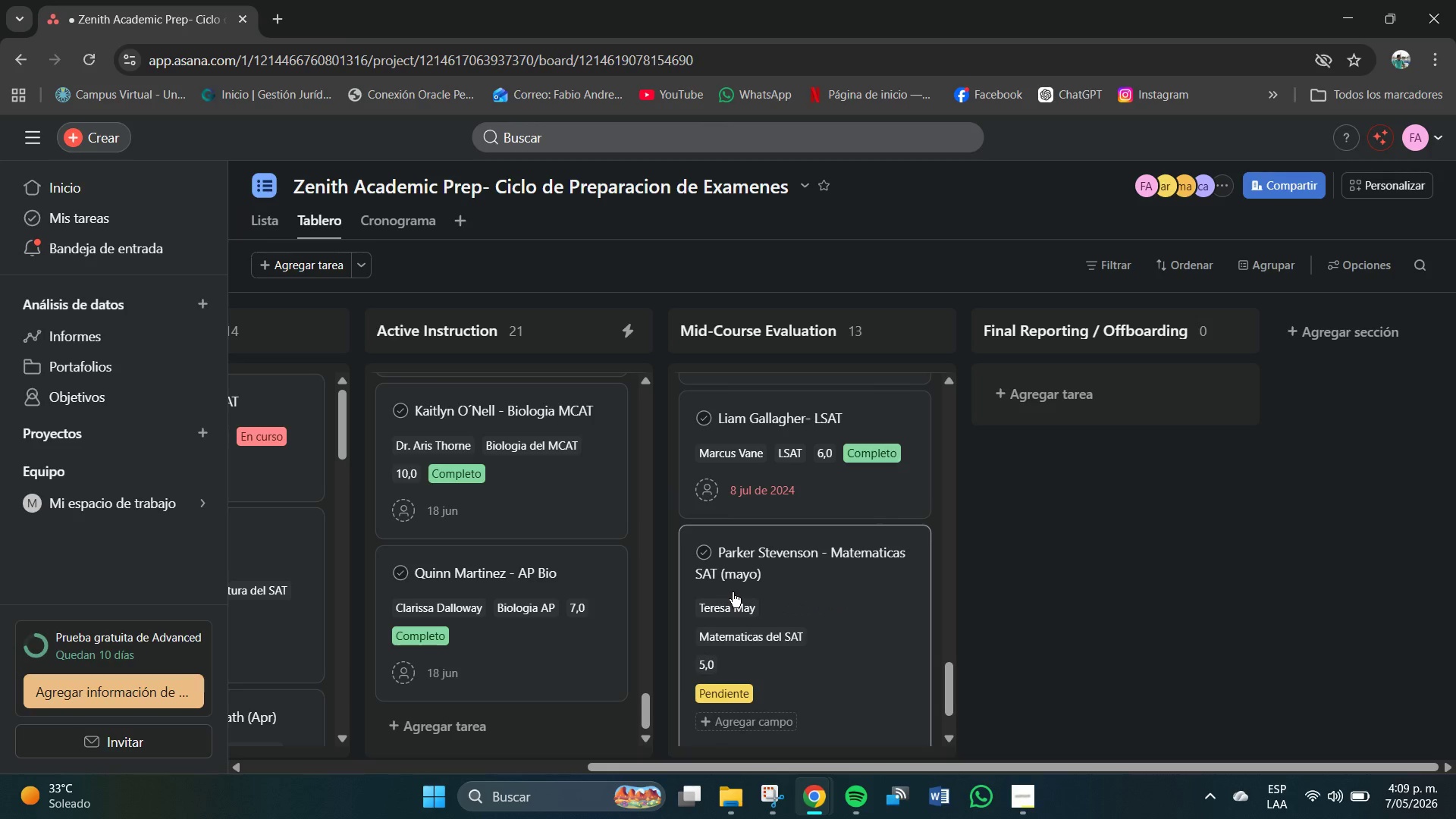 
scroll: coordinate [784, 605], scroll_direction: down, amount: 5.0
 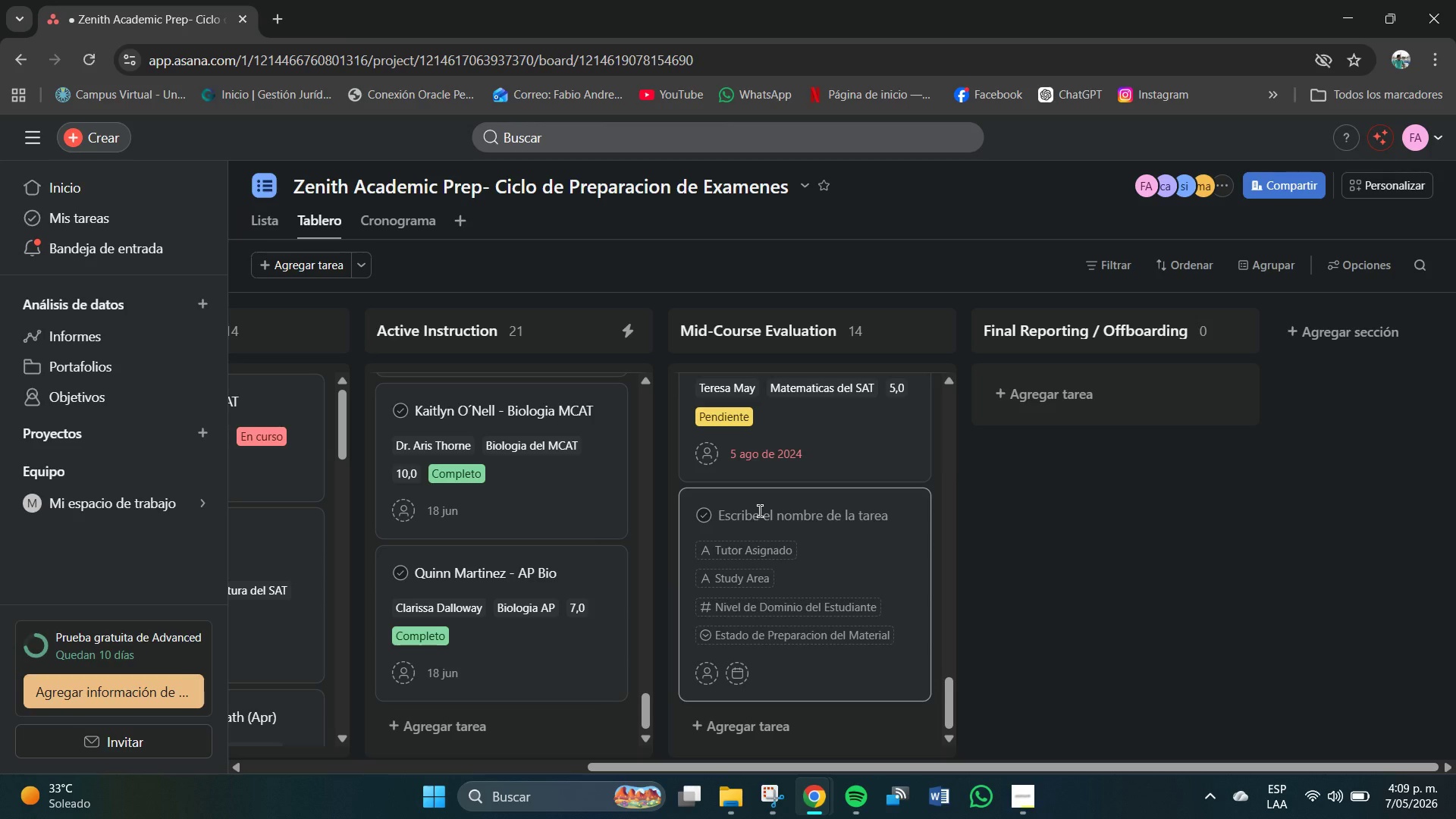 
type(Gabrue)
key(Backspace)
key(Backspace)
type(iela Diaz - ACT Composite *My)
key(Backspace)
type(ay()
 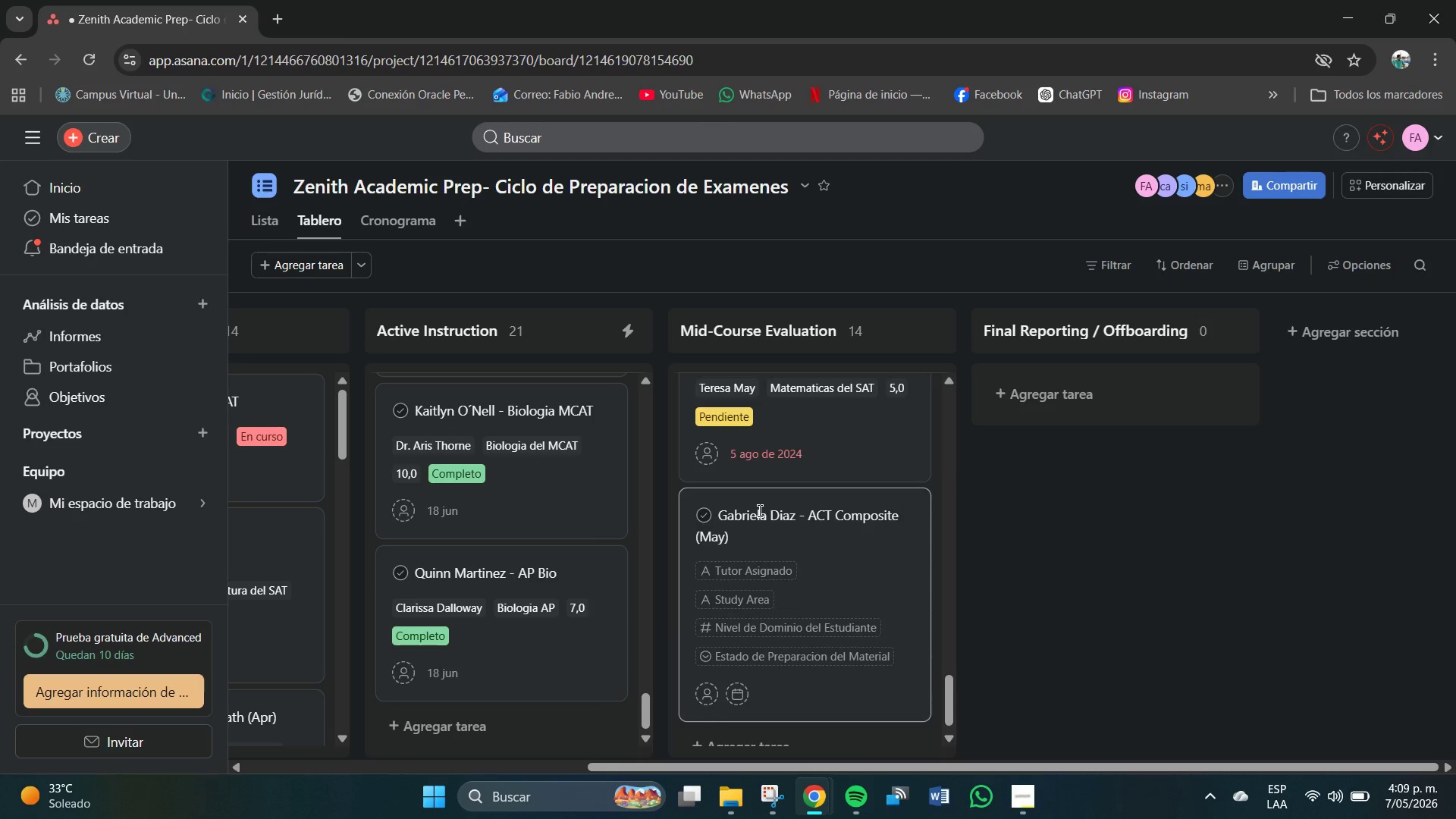 
left_click([760, 579])
 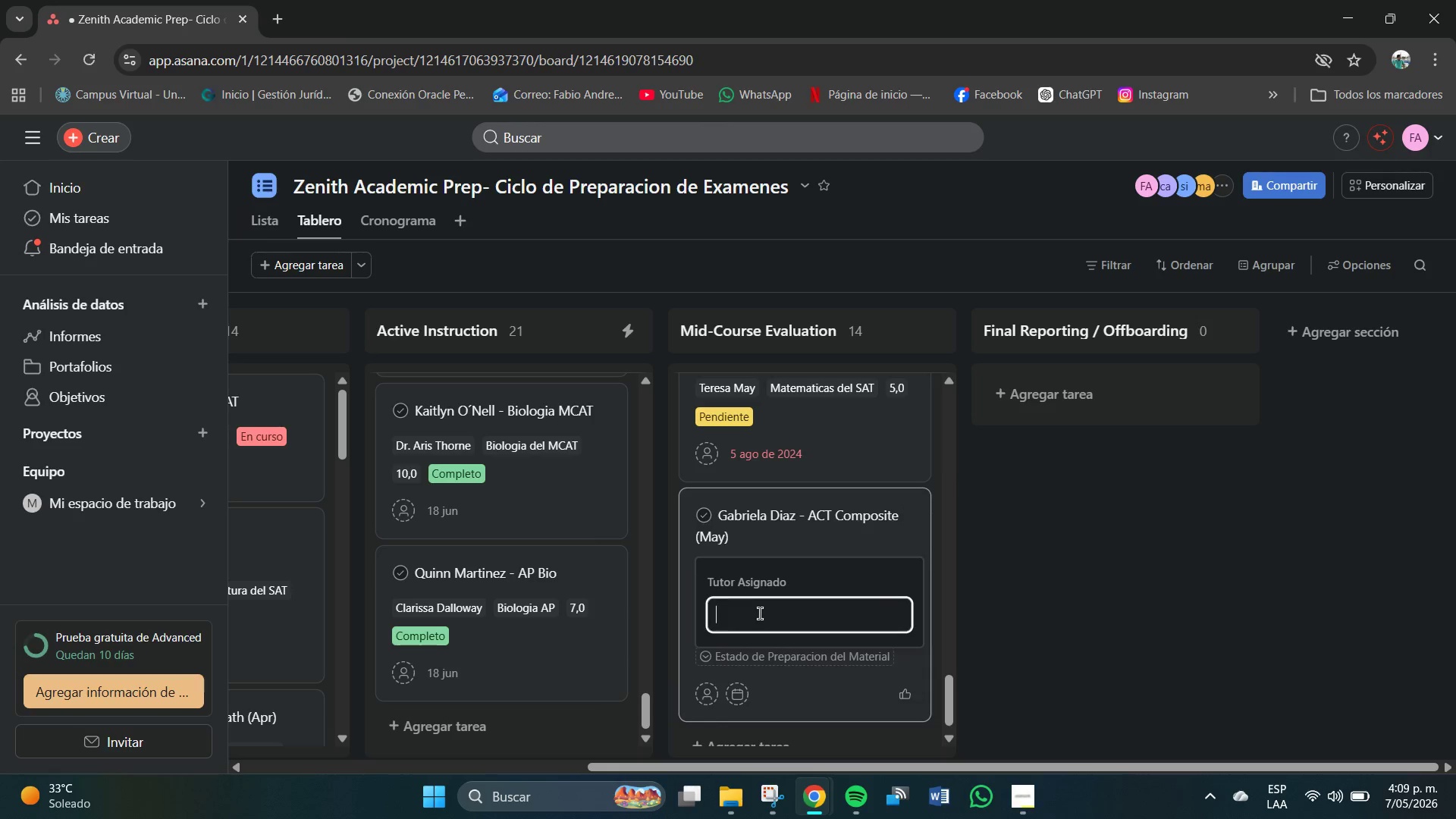 
left_click([761, 614])
 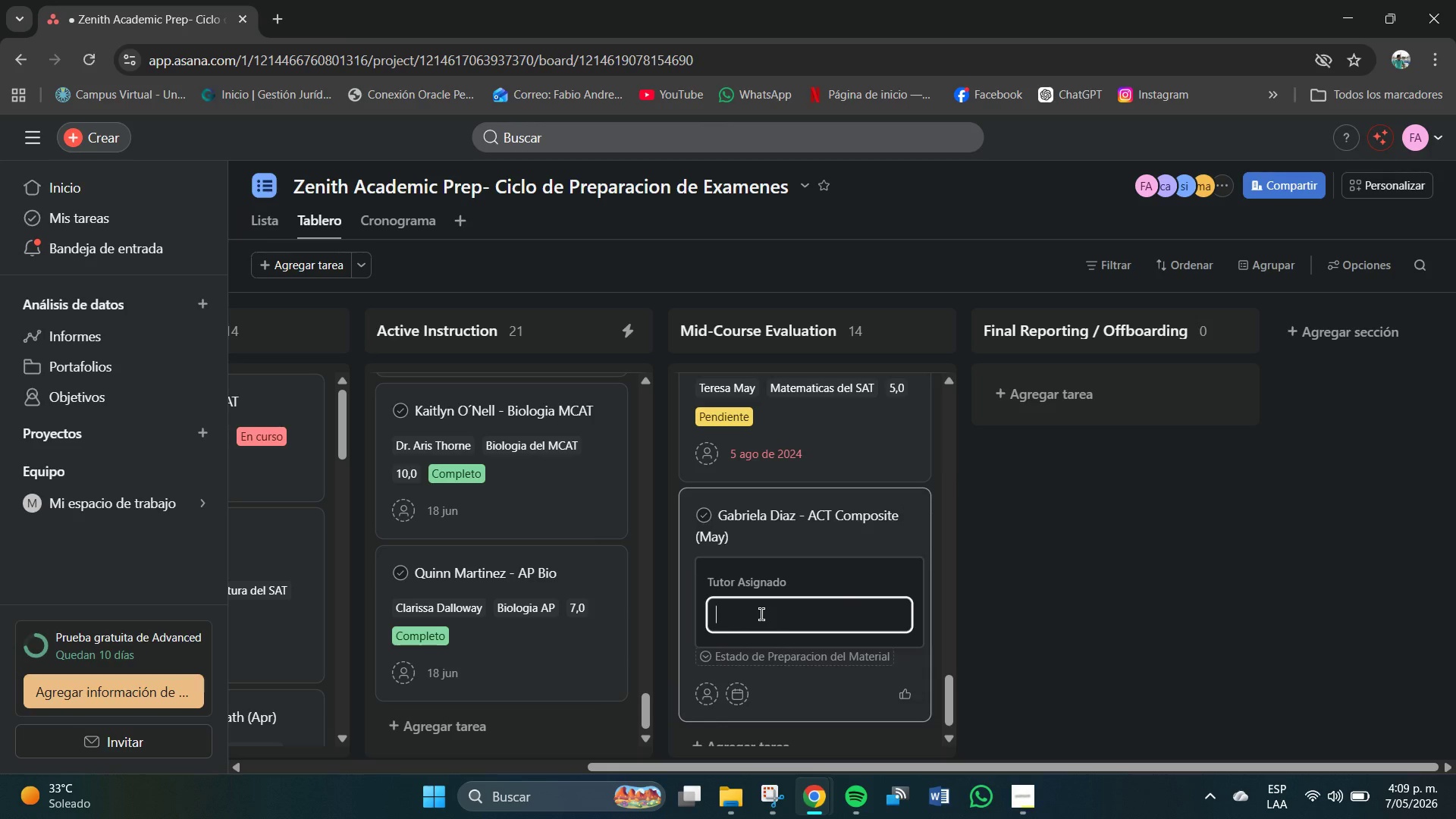 
type(Elena Rodriguez)
 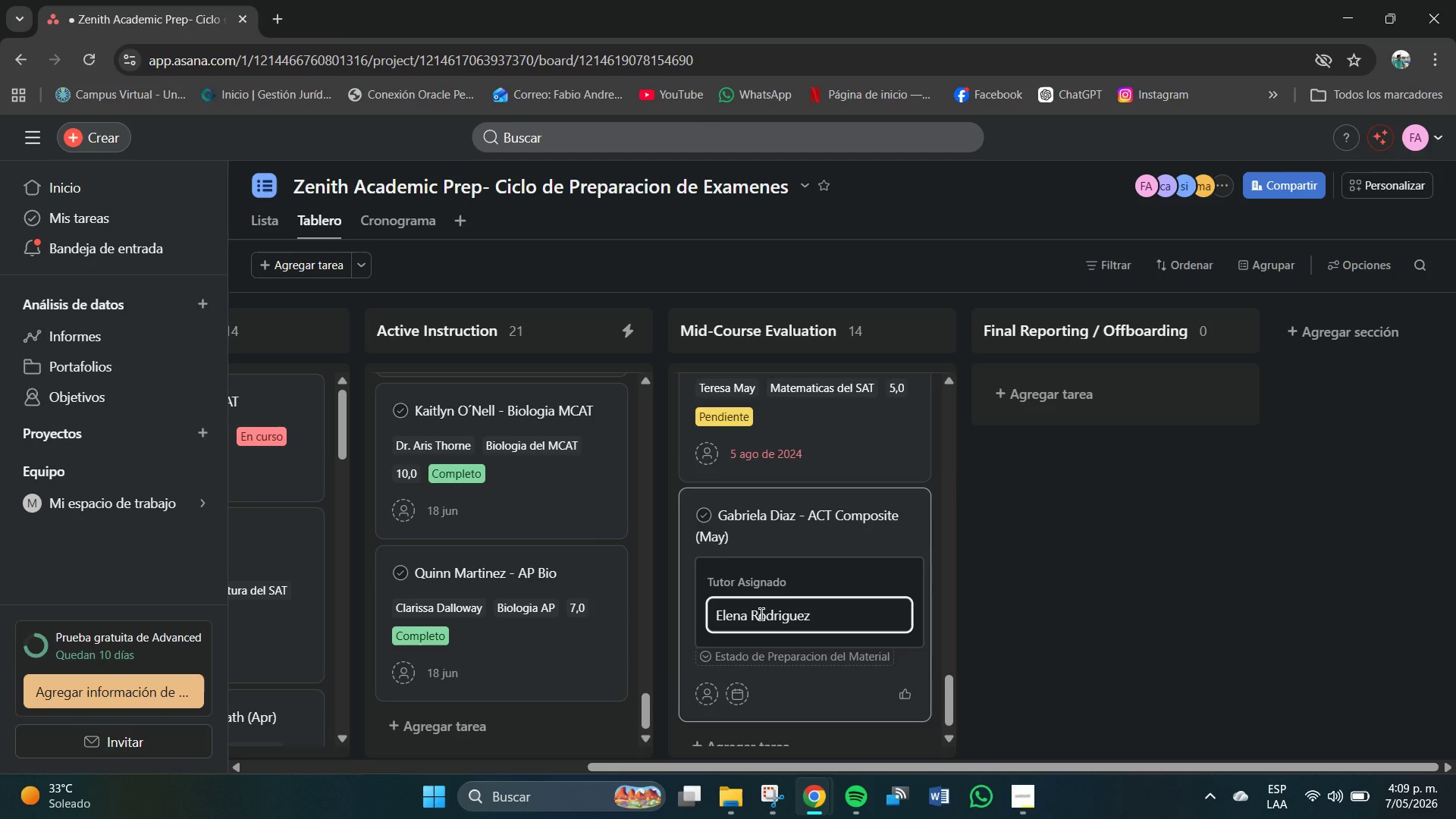 
key(Enter)
 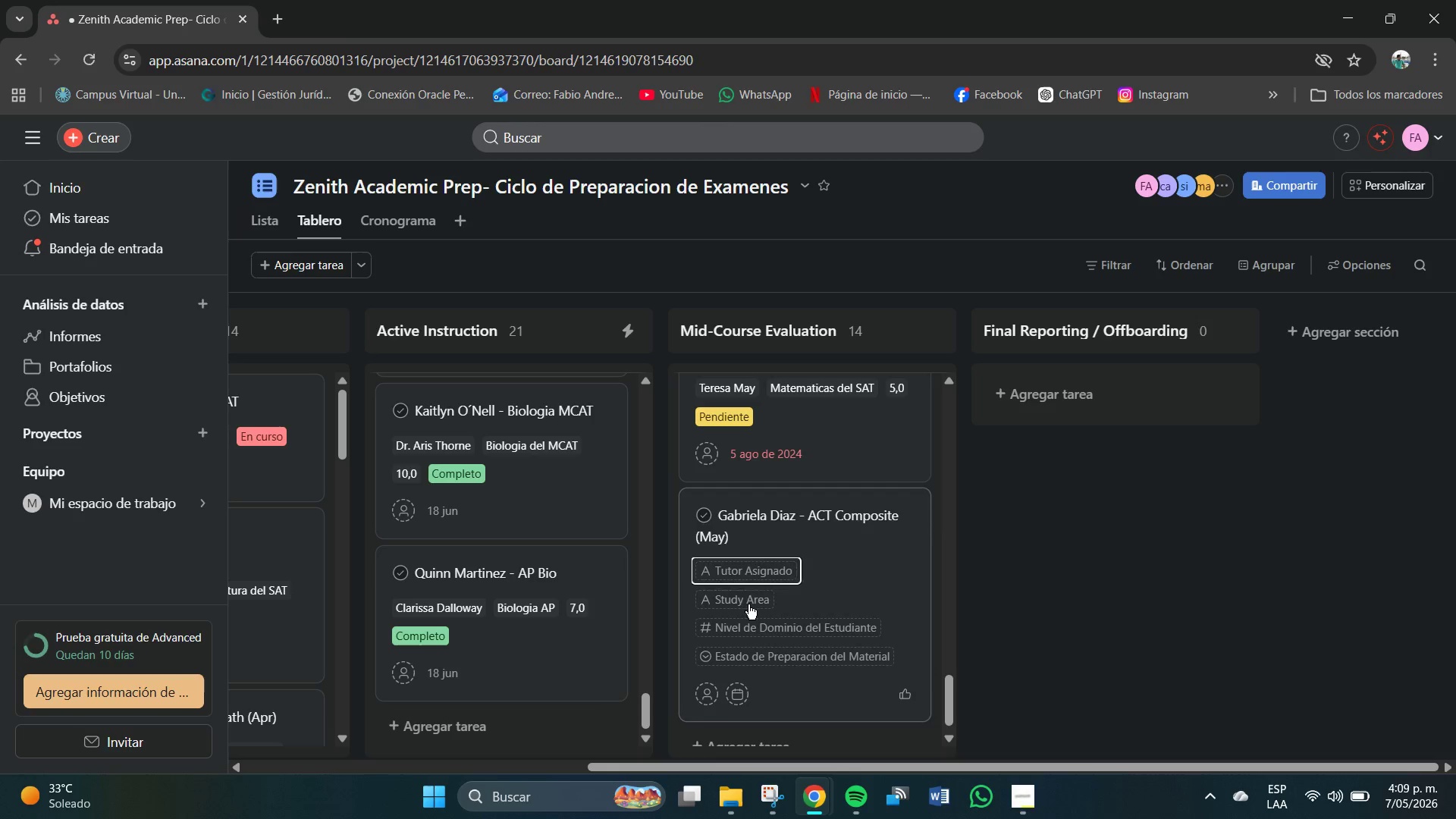 
left_click([742, 599])
 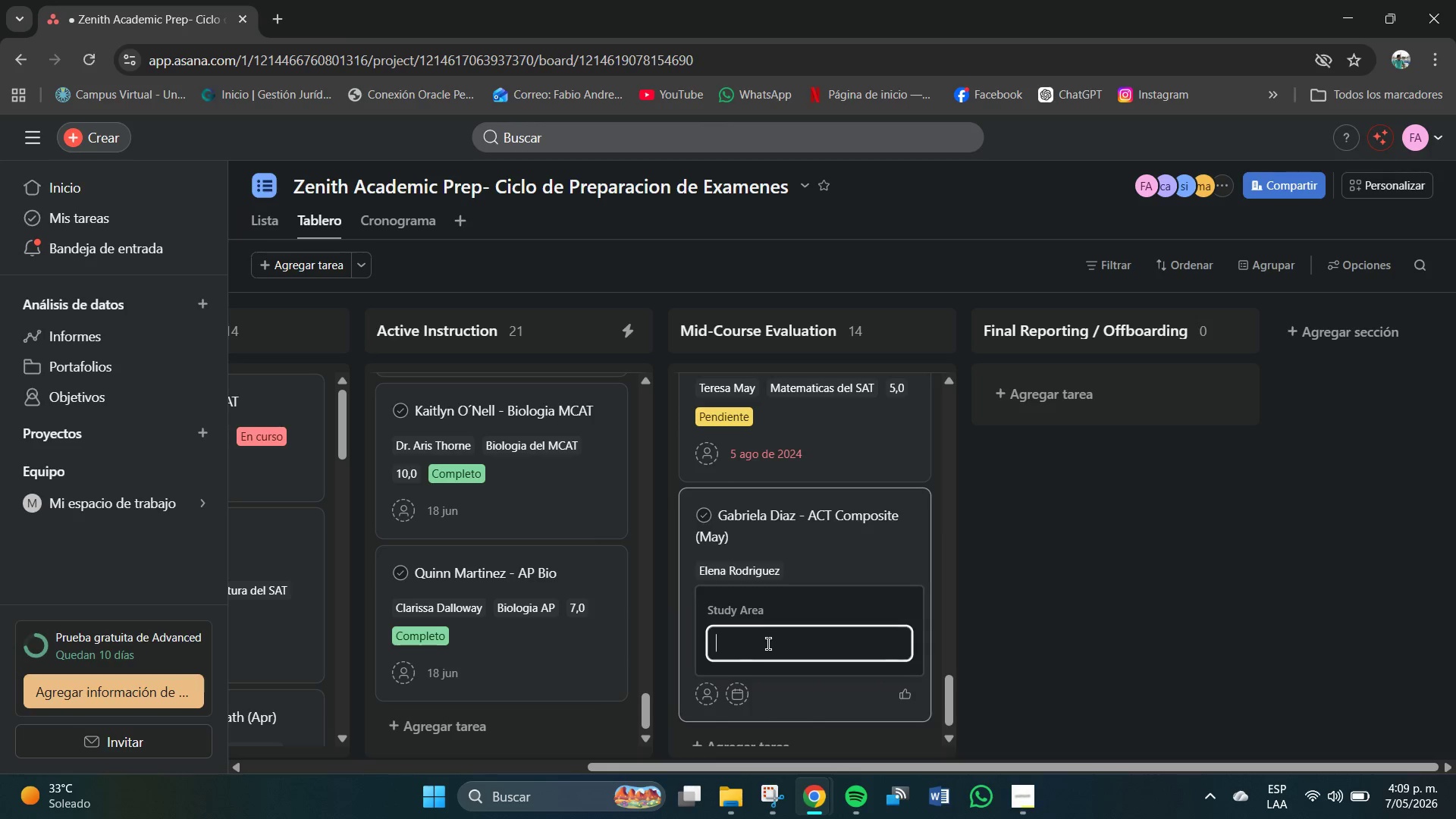 
left_click([768, 644])
 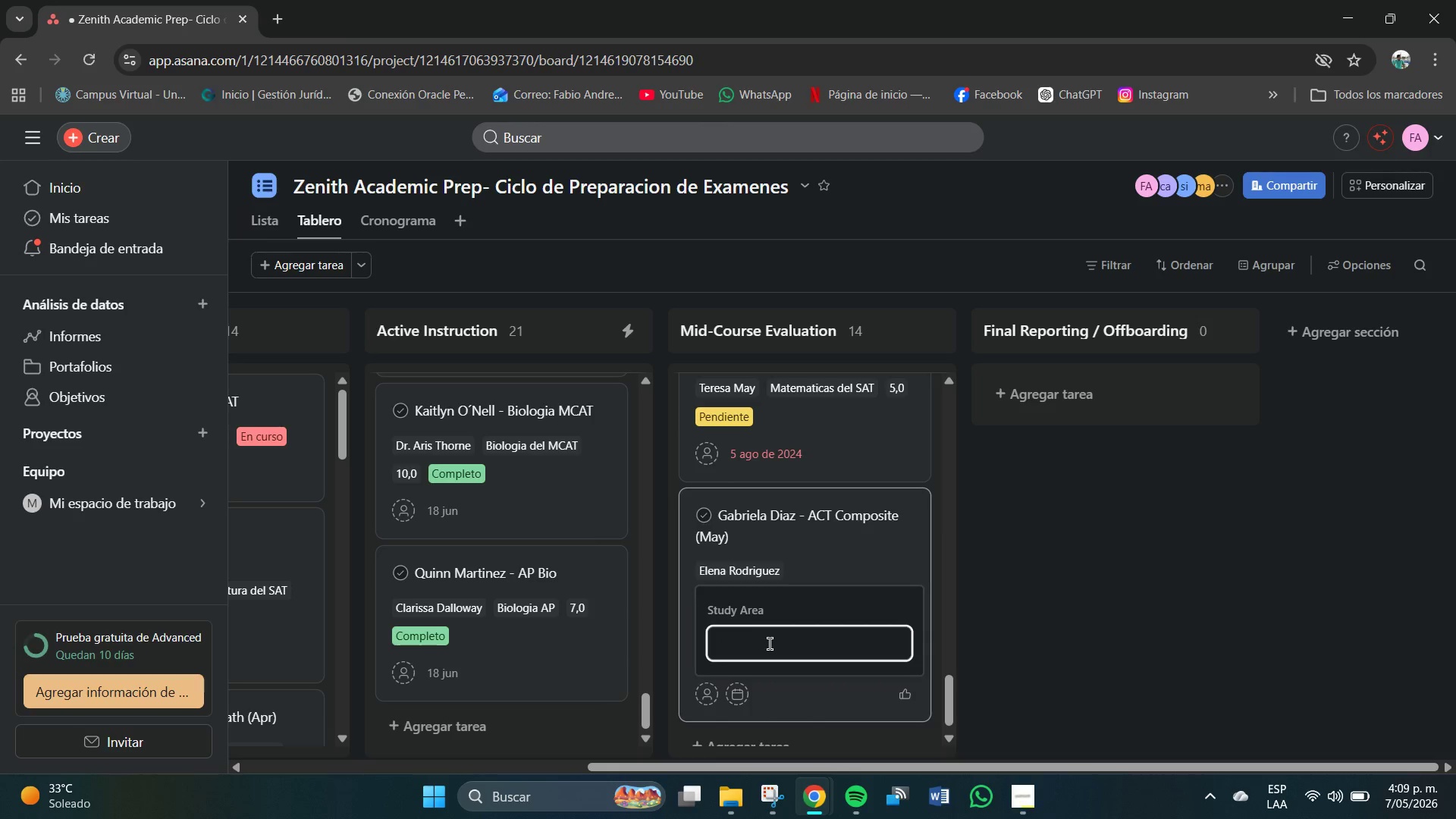 
type(ACT Composite)
 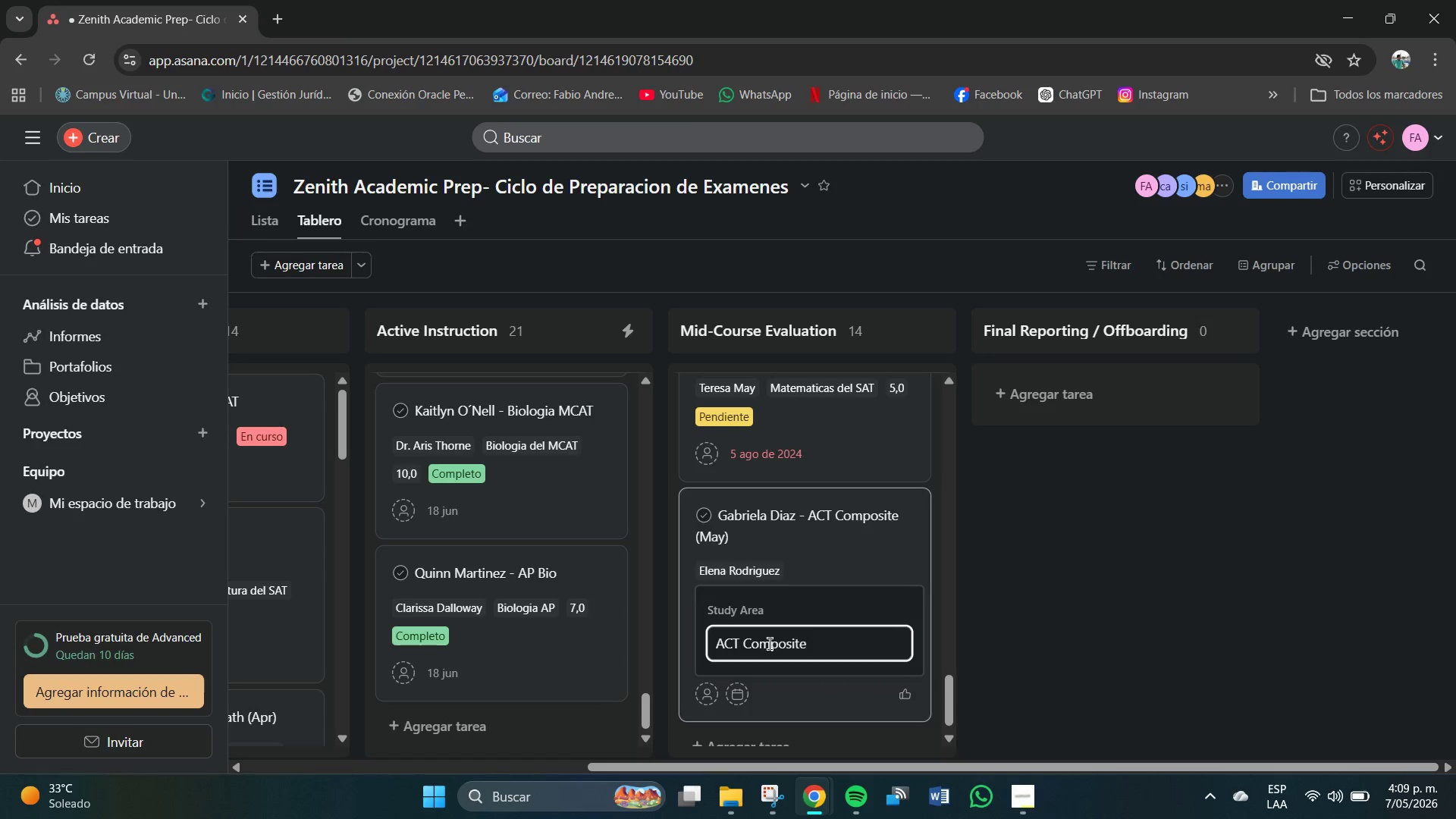 
key(Enter)
 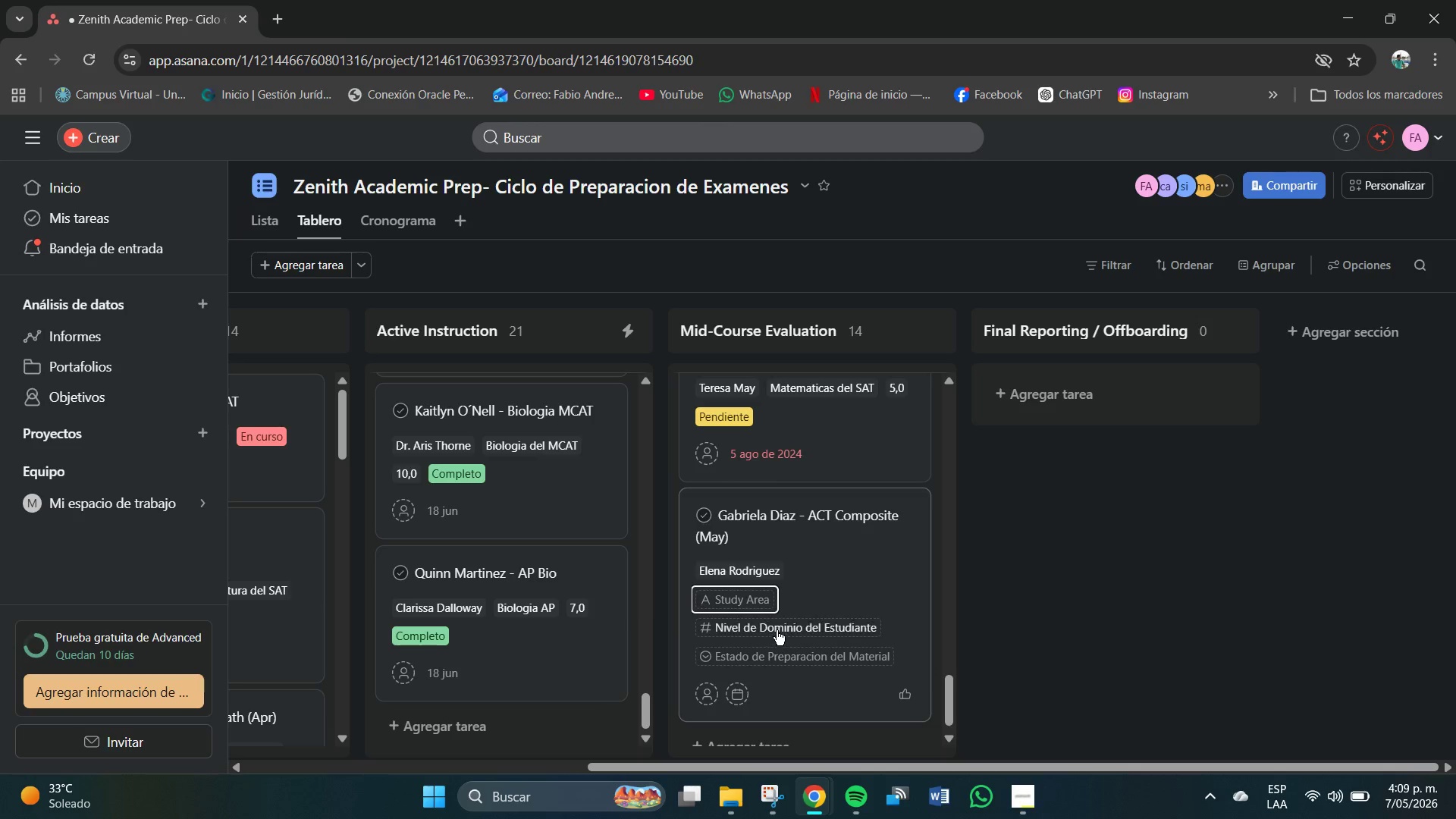 
left_click([777, 629])
 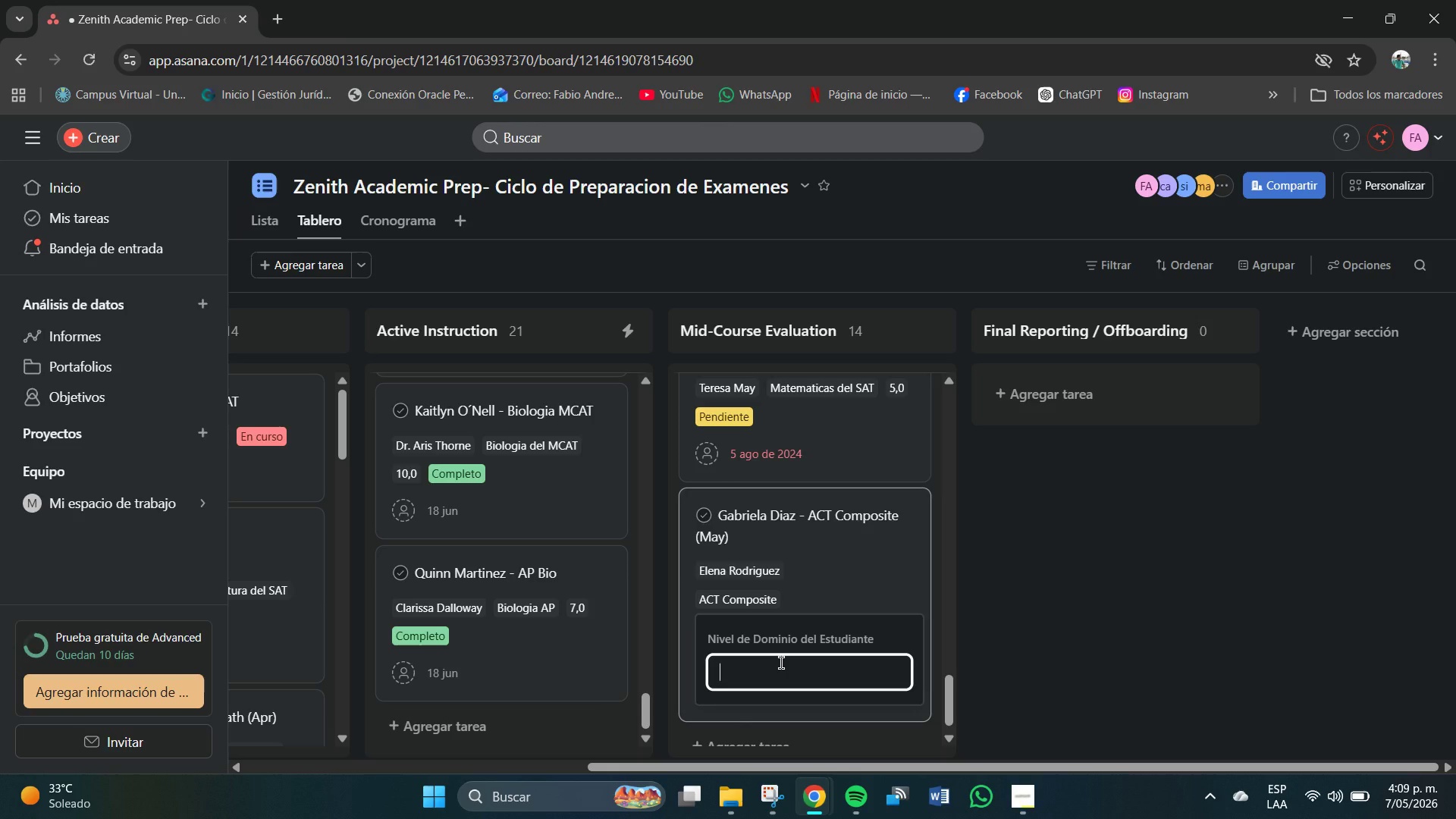 
key(Numpad8)
 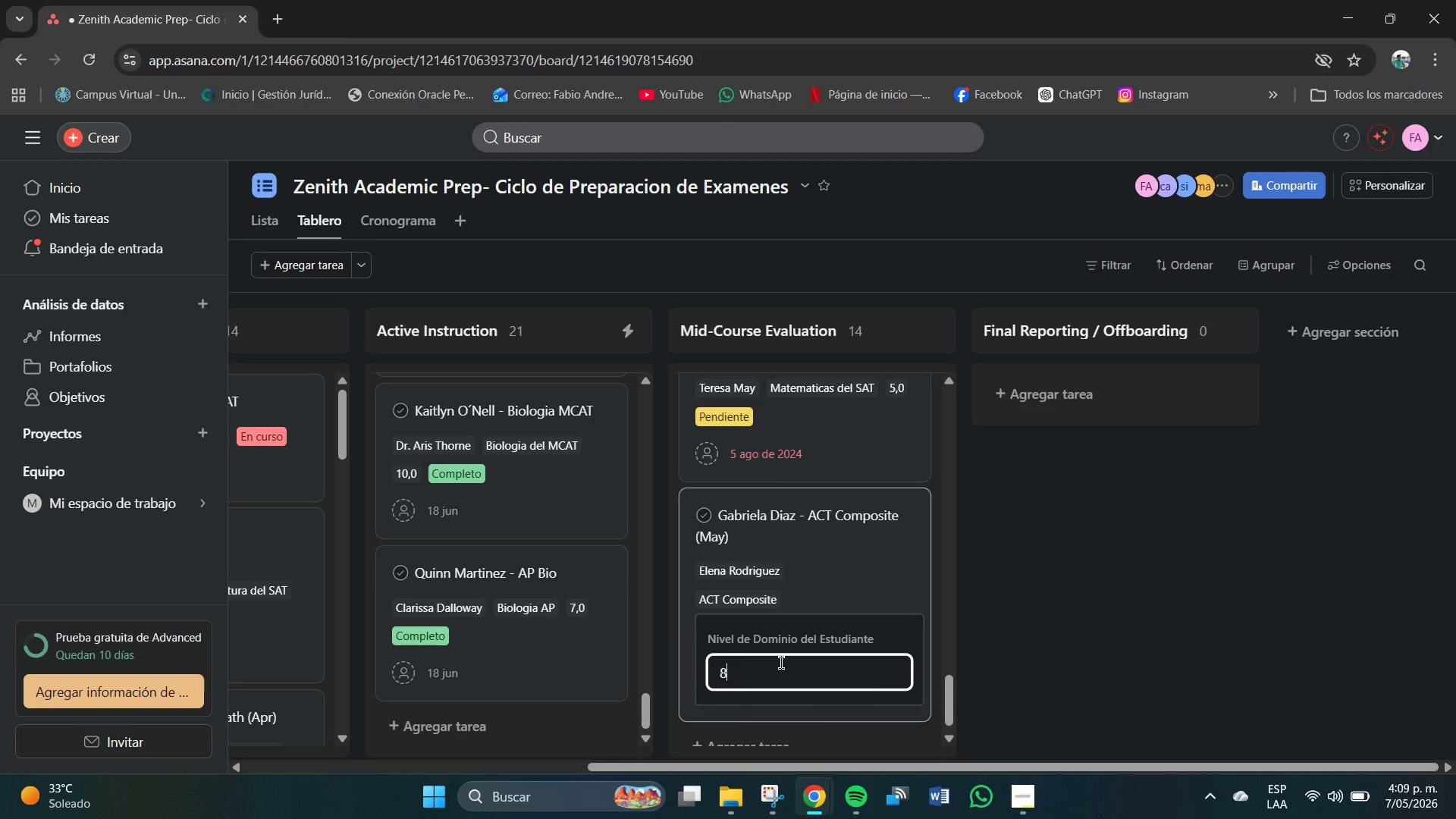 
key(NumpadEnter)
 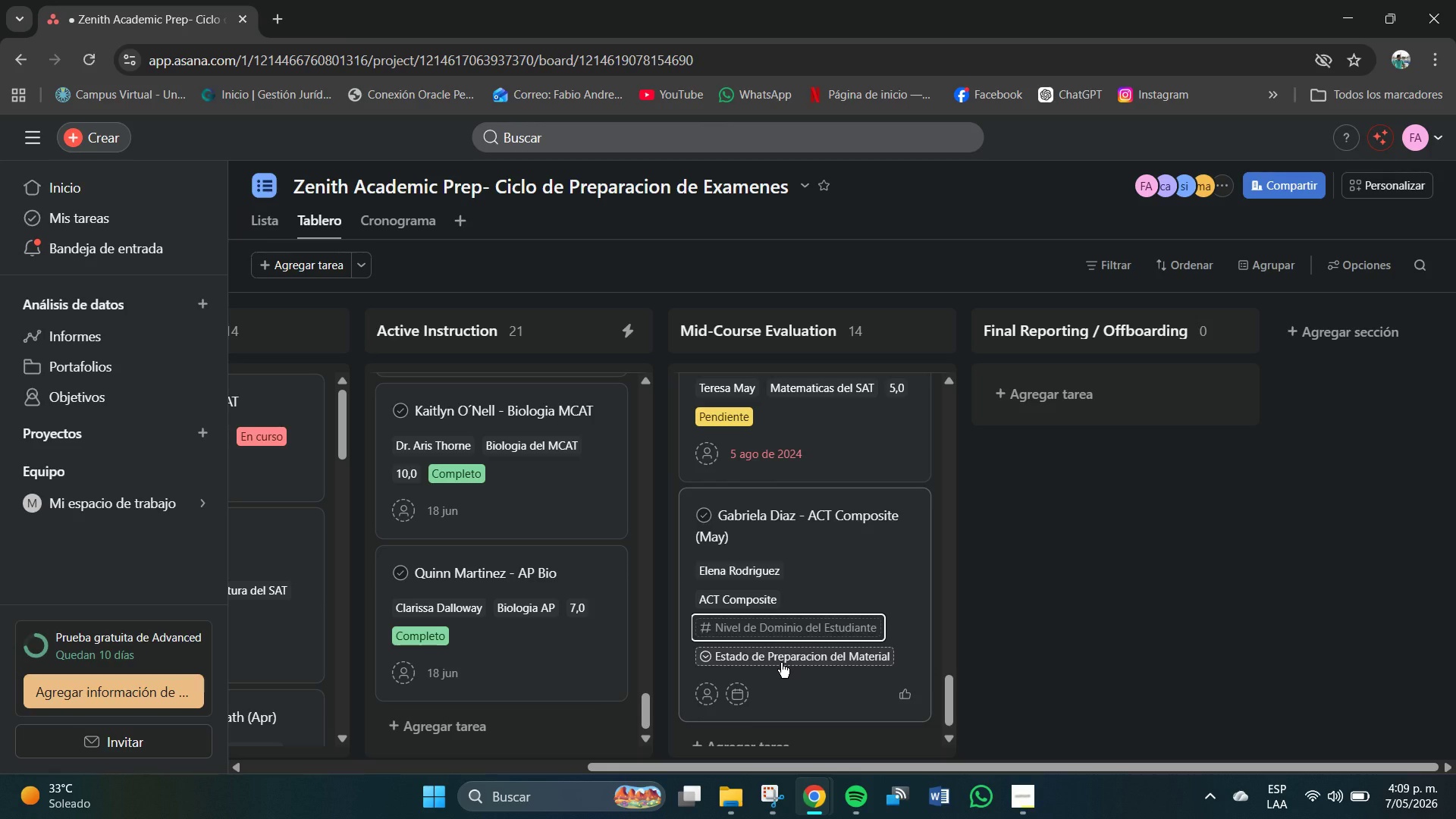 
left_click([781, 663])
 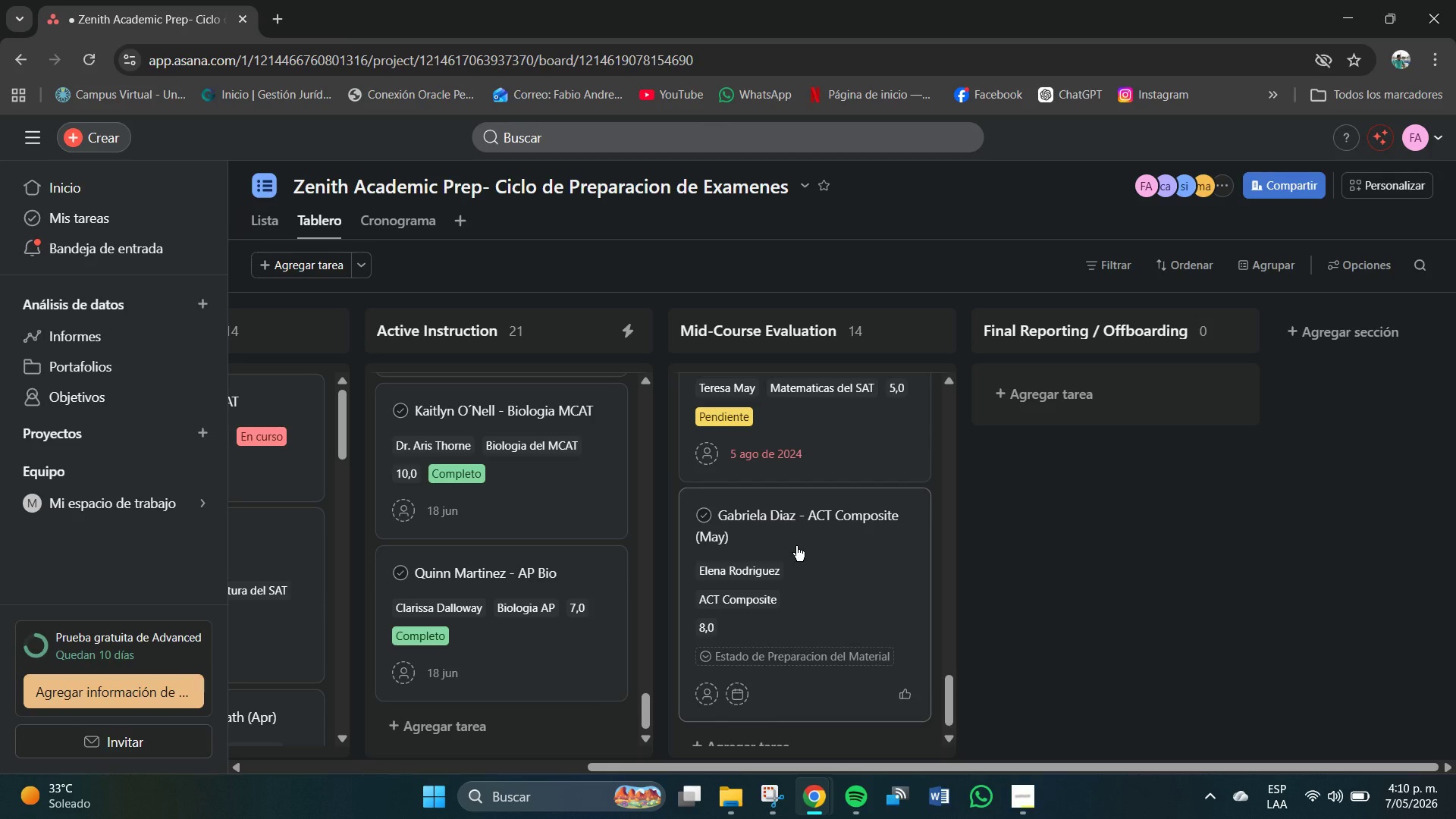 
scroll: coordinate [807, 575], scroll_direction: down, amount: 3.0
 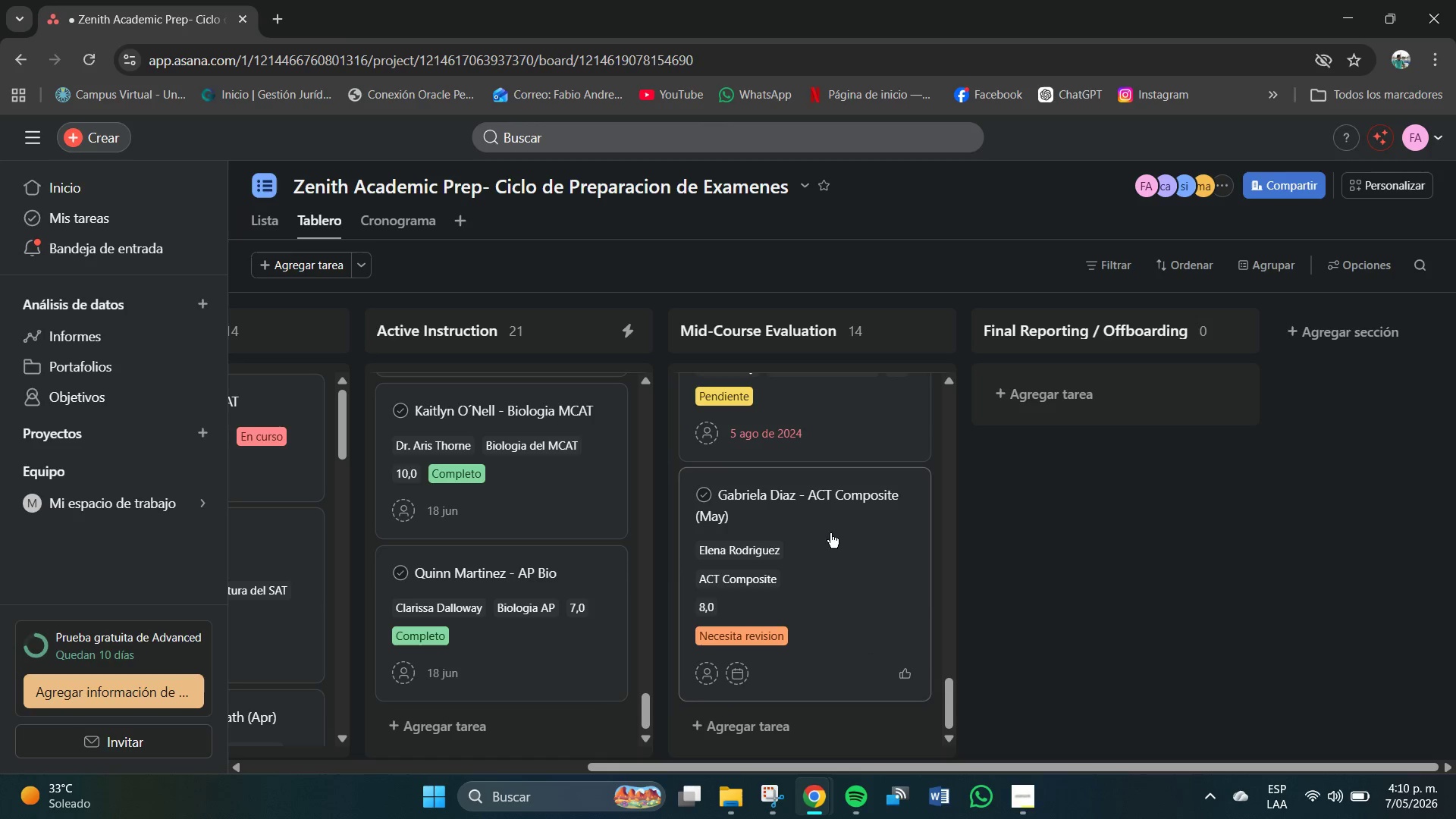 
left_click([827, 497])
 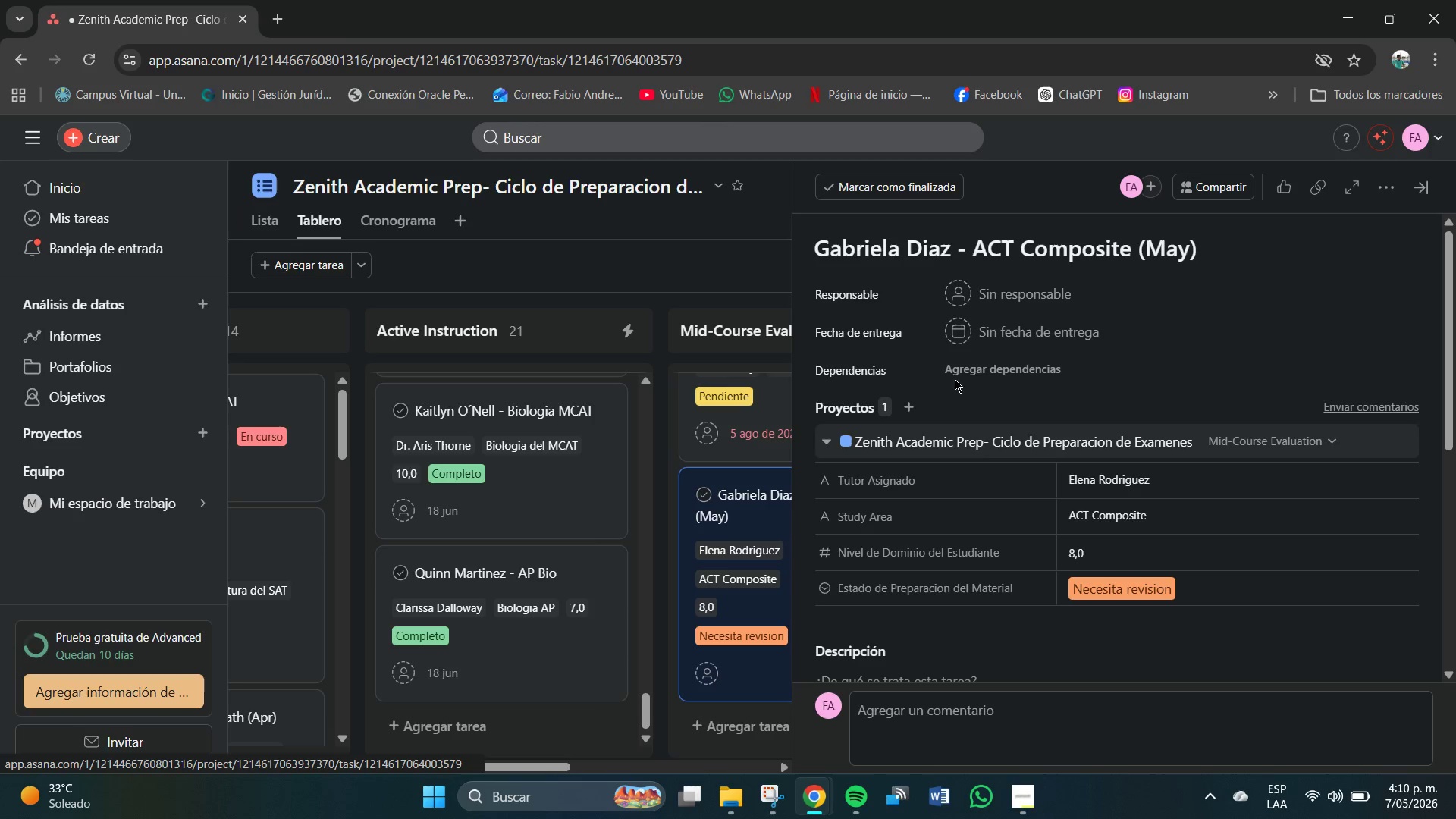 
left_click([1017, 342])
 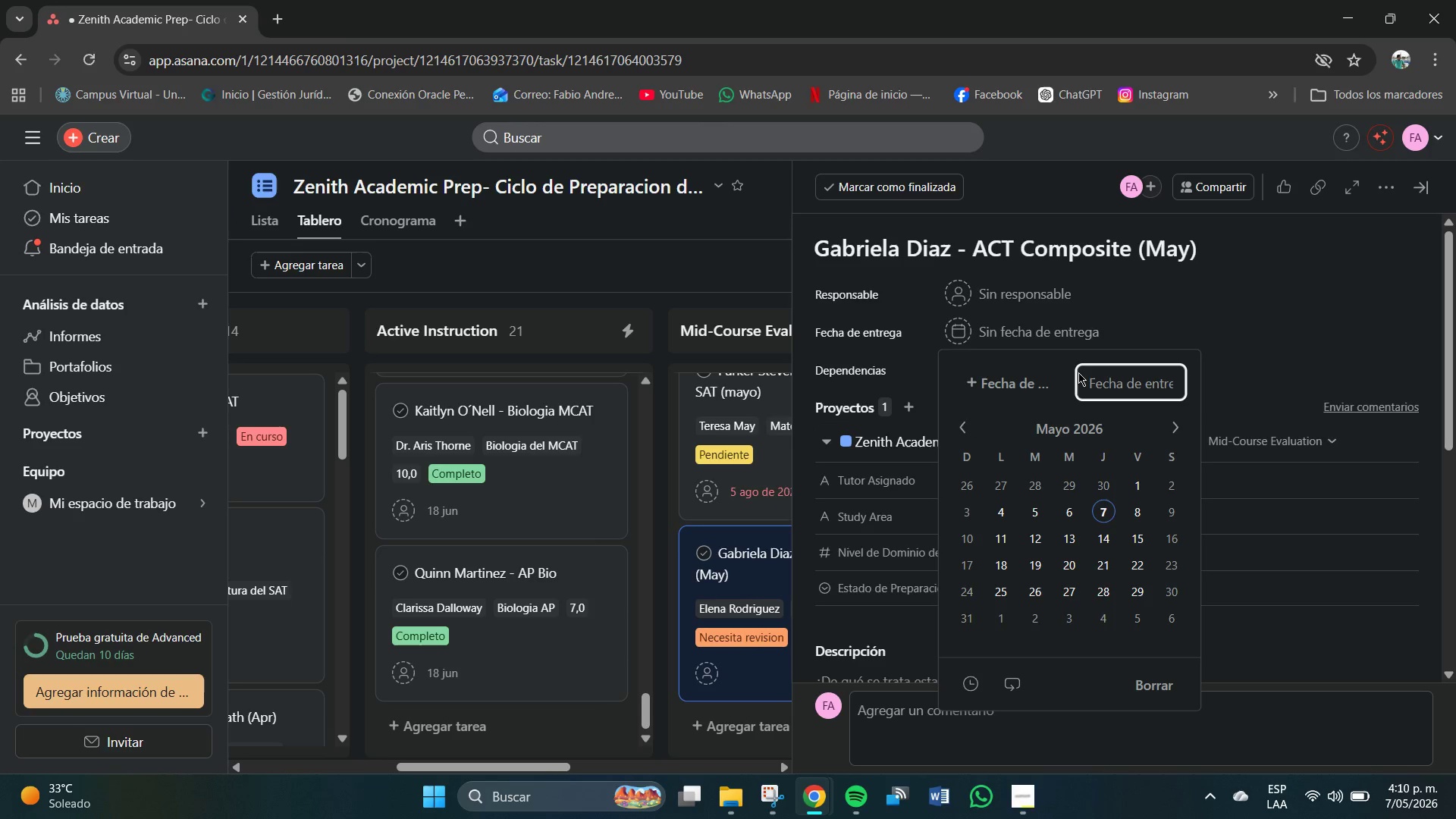 
left_click([1106, 384])
 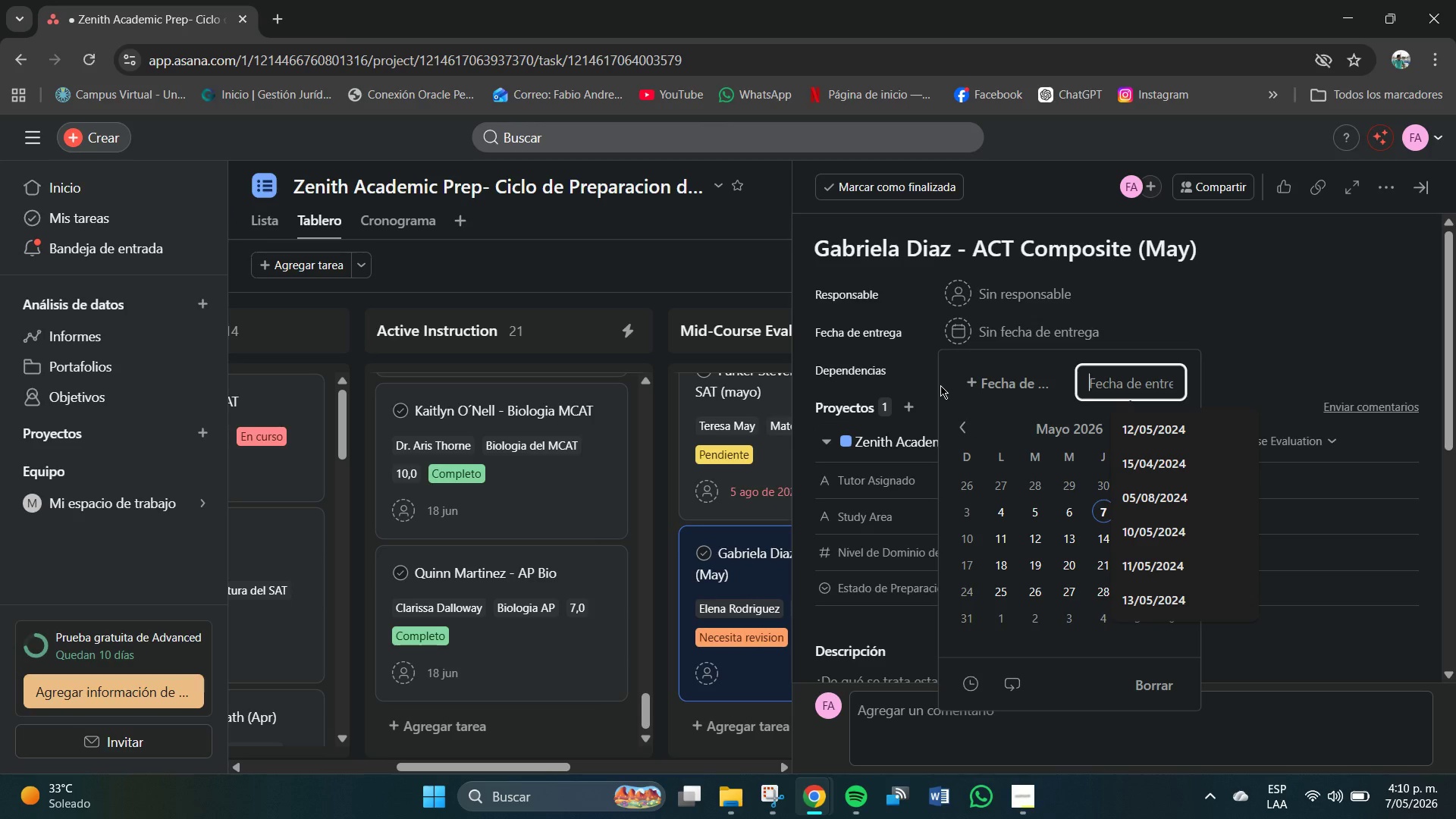 
key(Numpad0)
 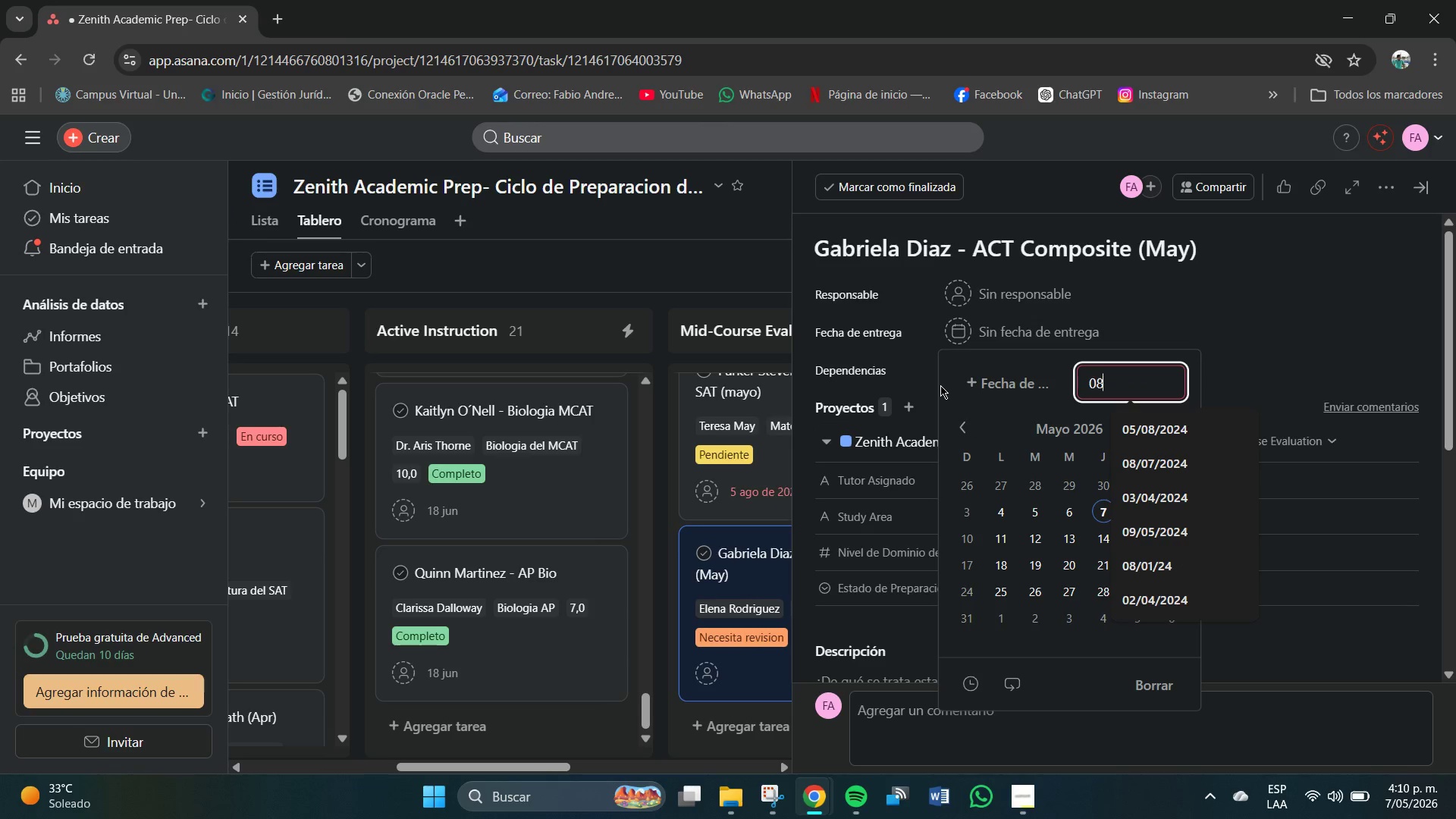 
key(Numpad8)
 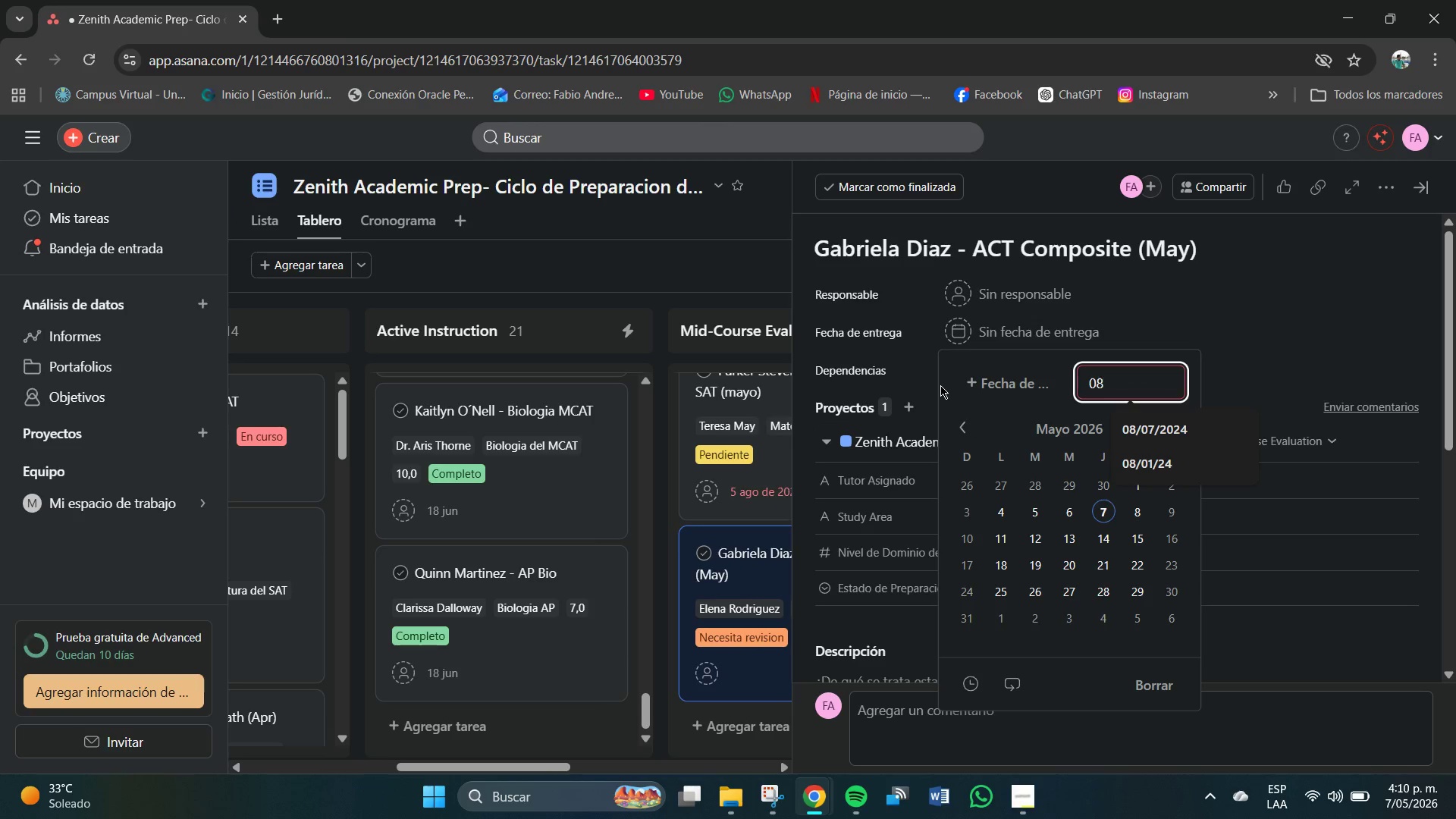 
key(Shift+8)
 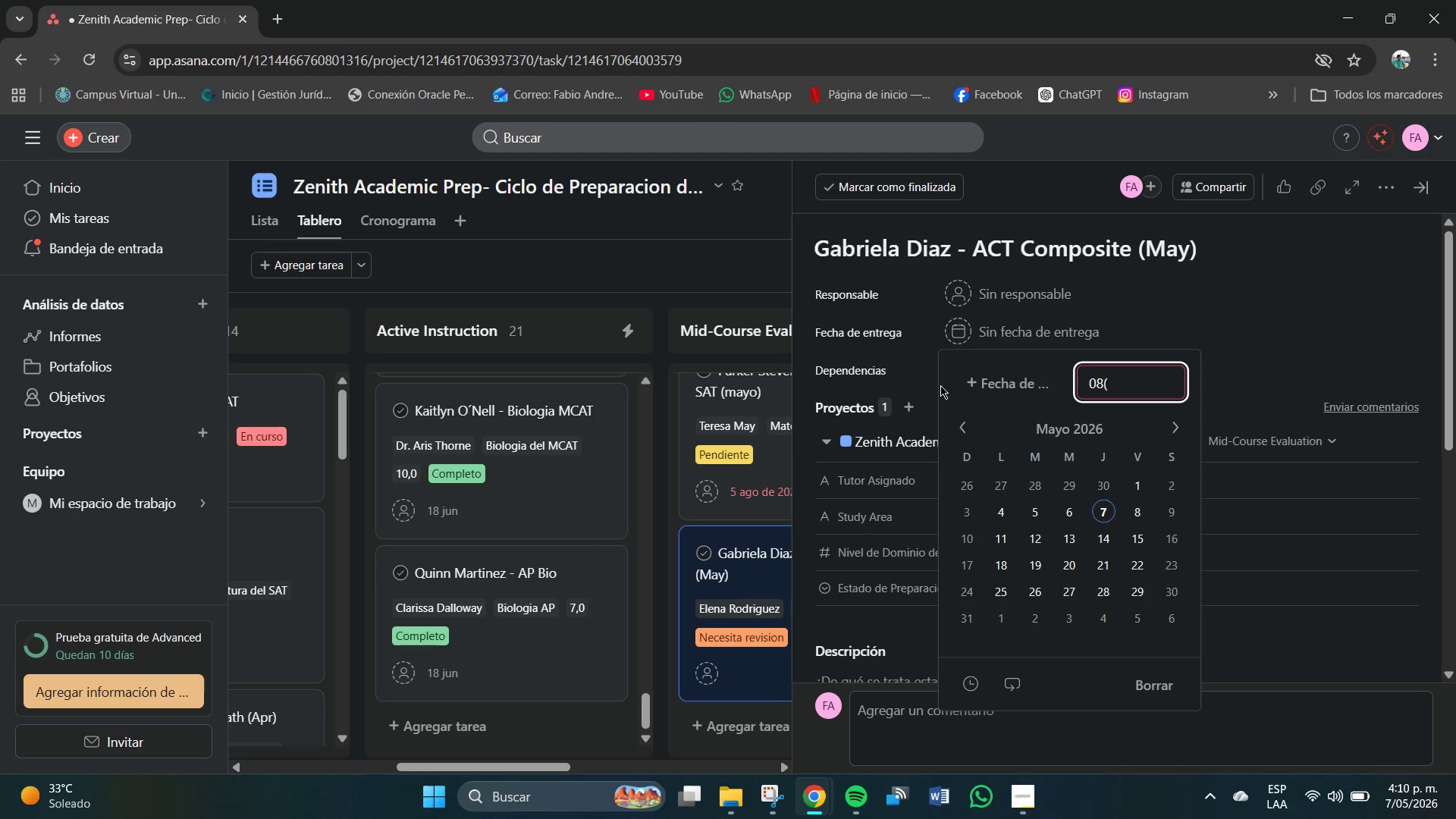 
key(Backspace)
 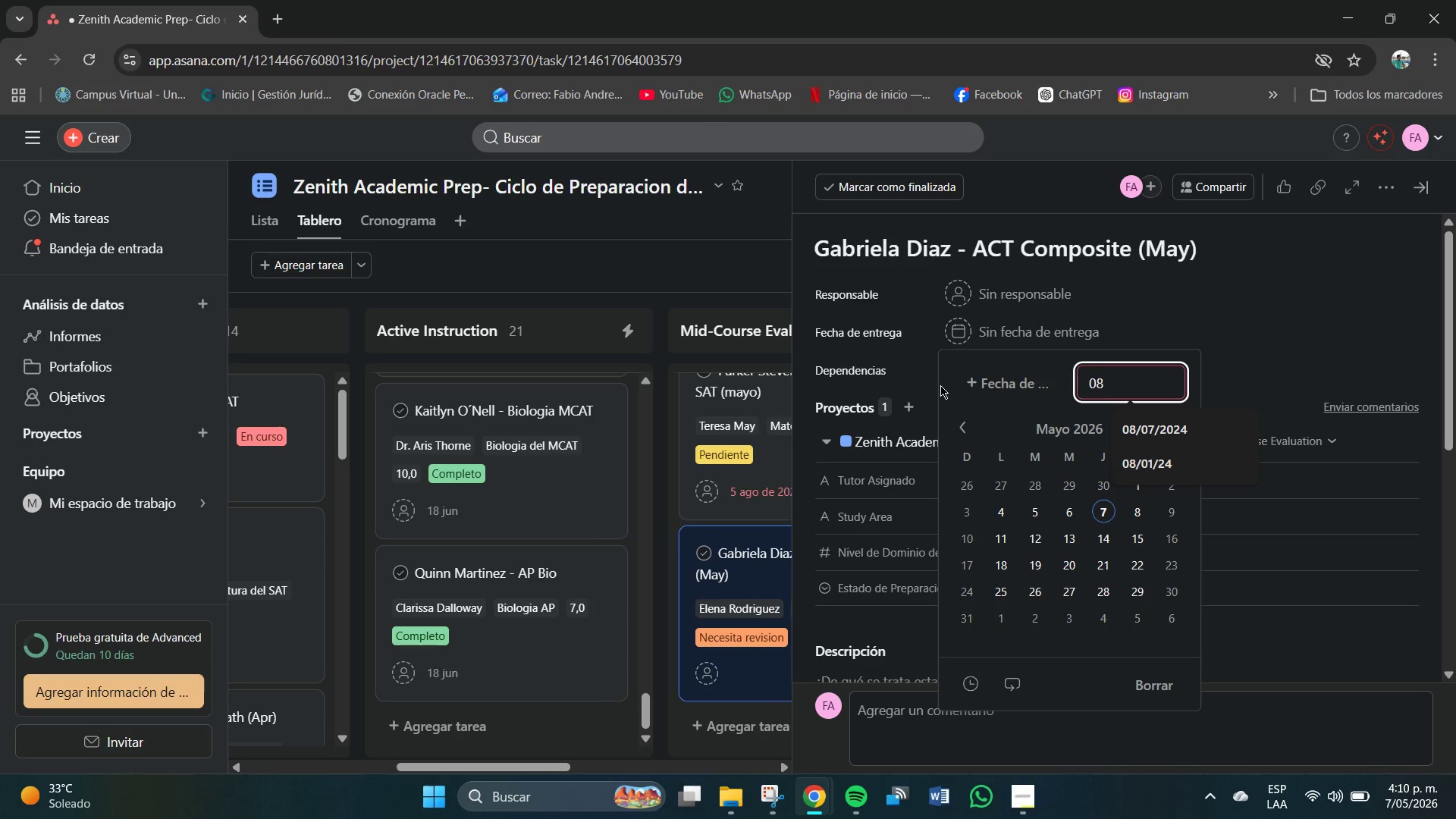 
key(Shift+7)
 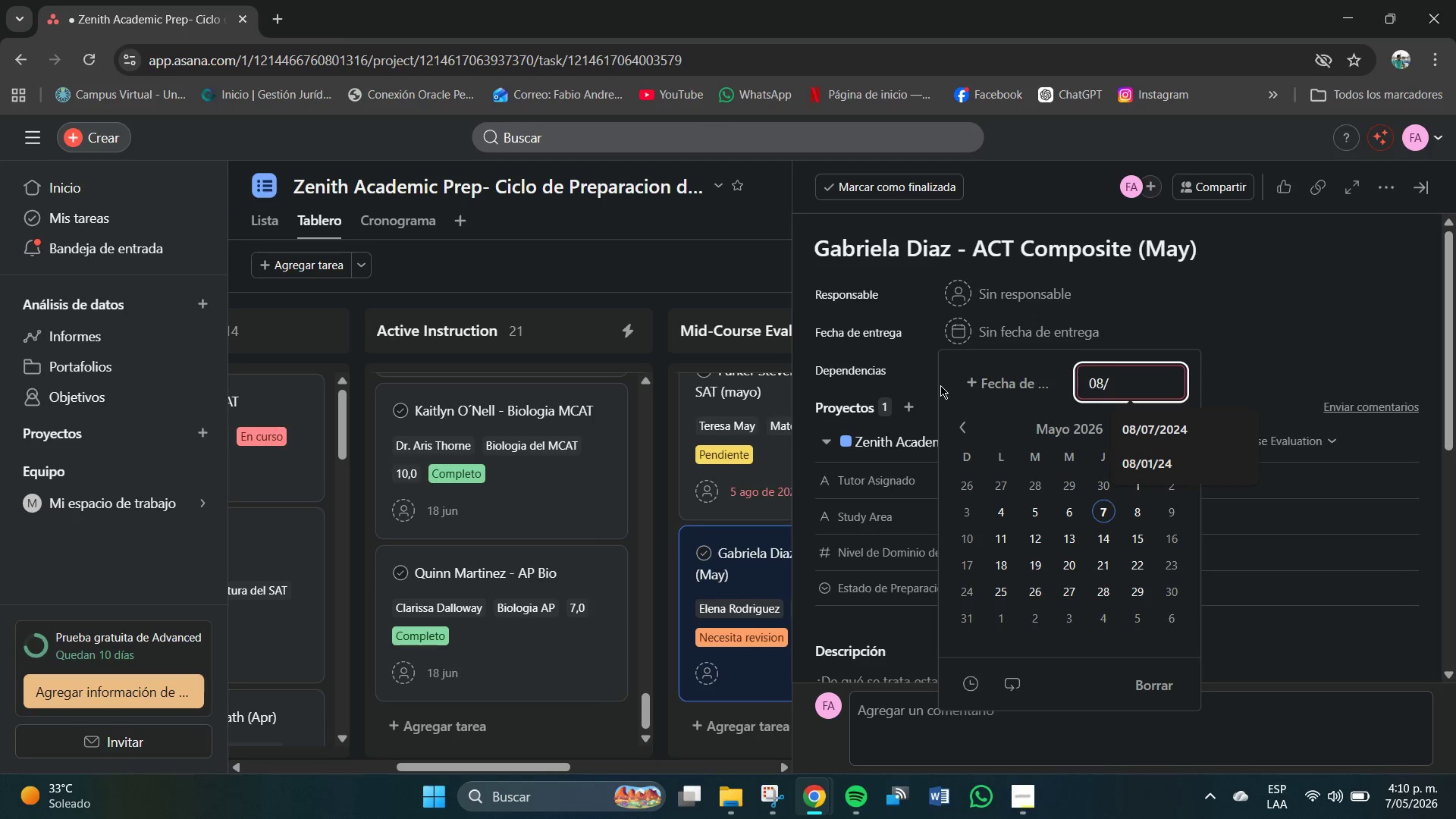 
key(Numpad2)
 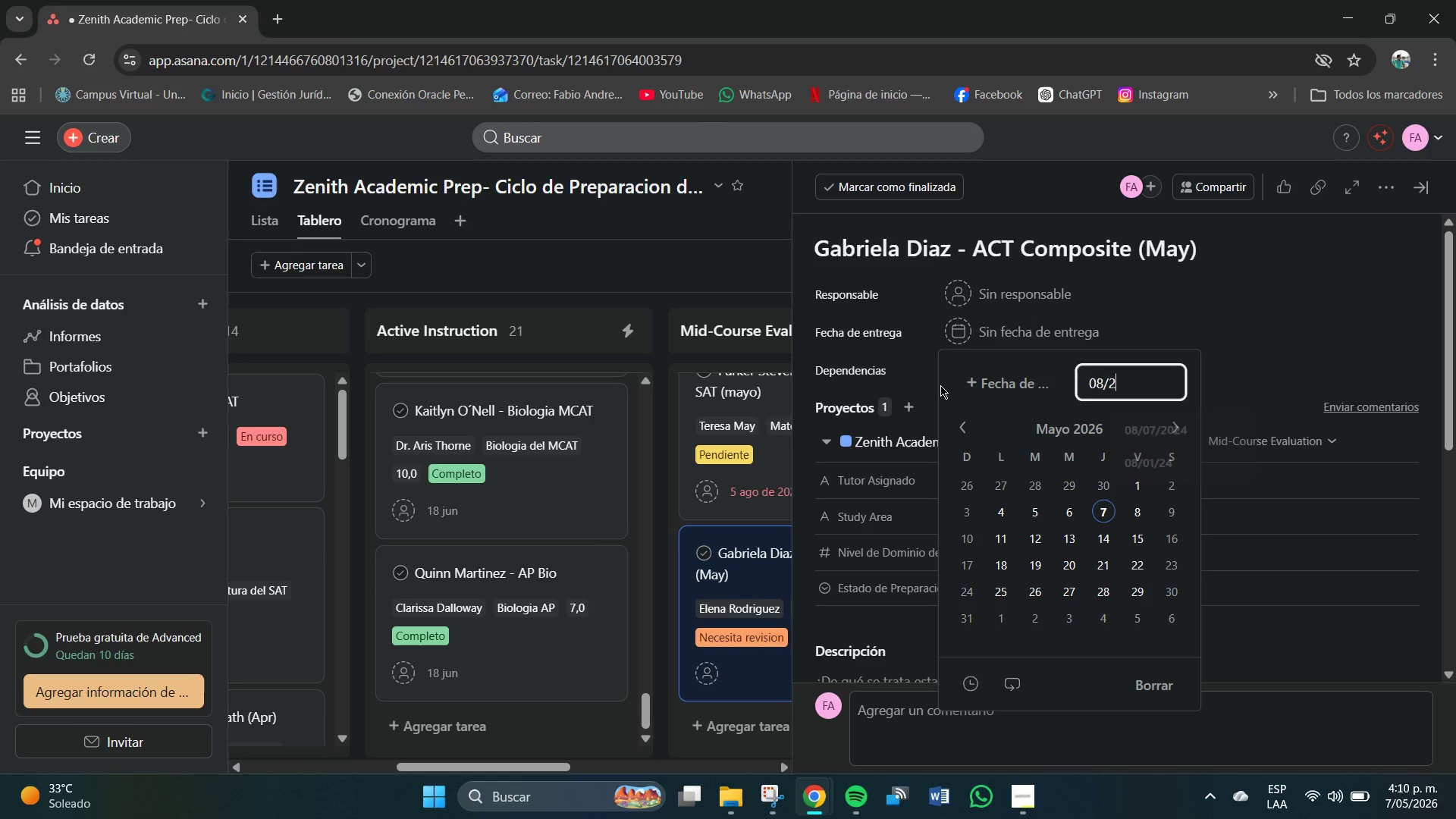 
key(Numpad0)
 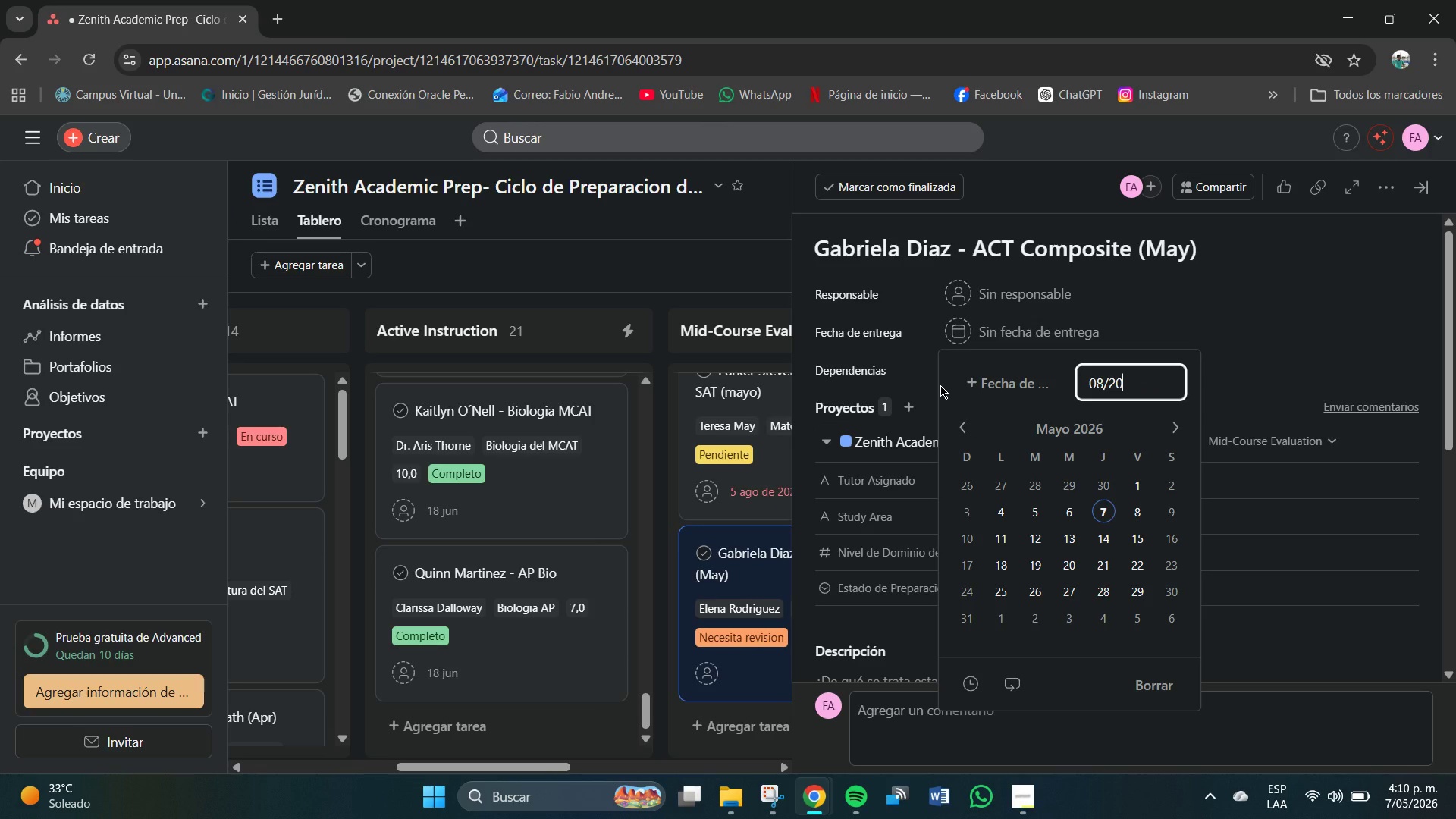 
key(Shift+7)
 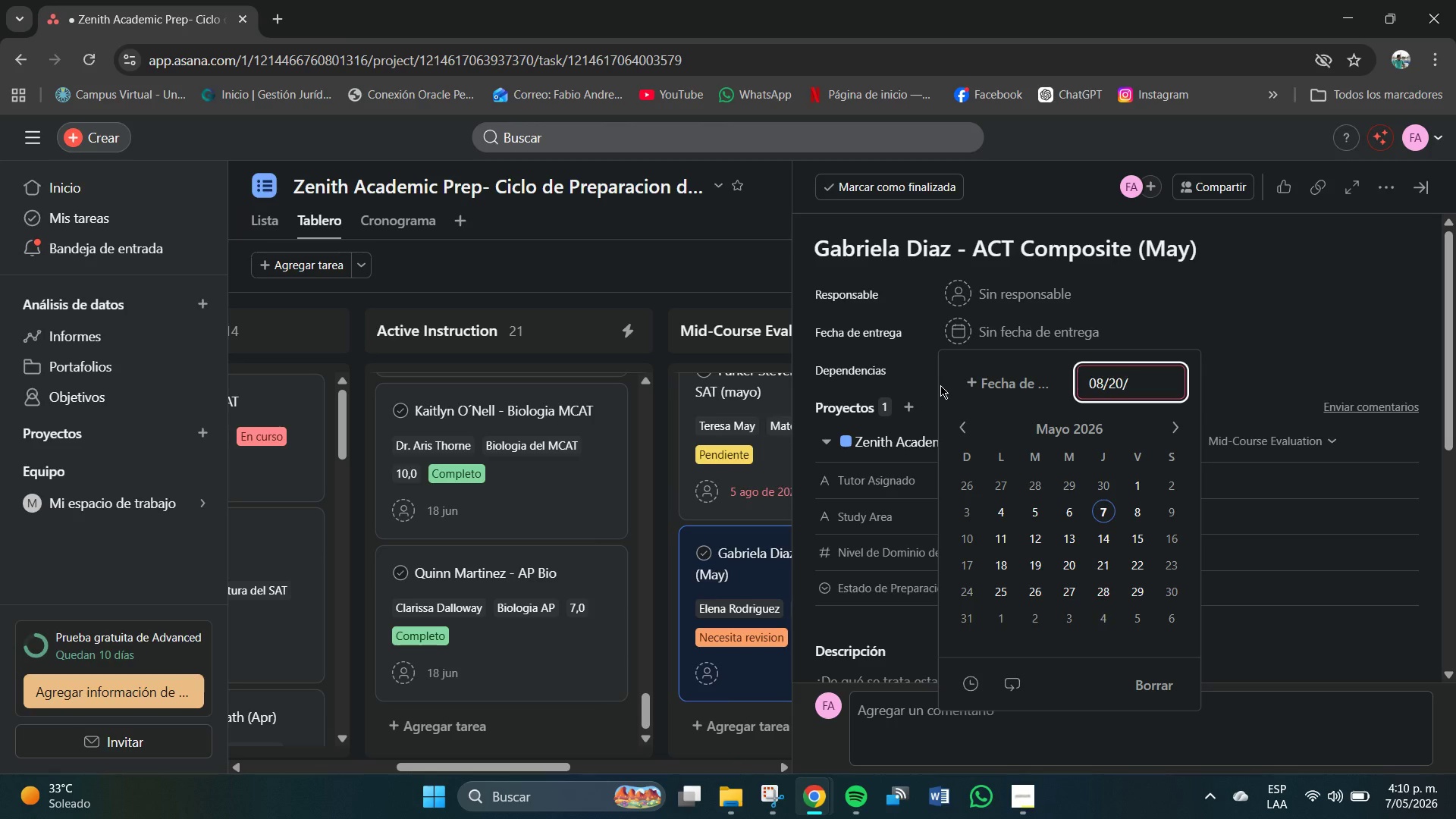 
key(Numpad2)
 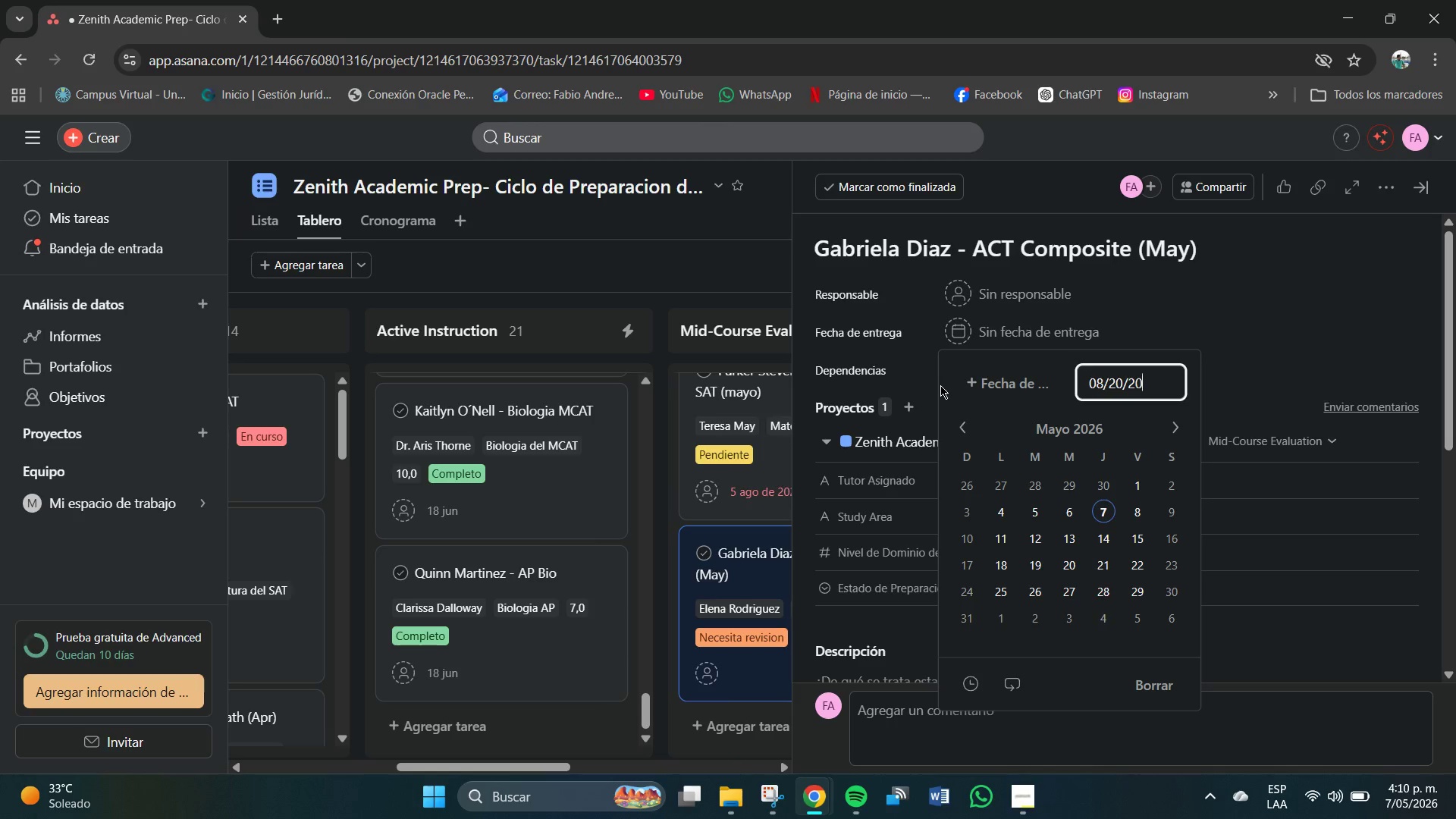 
key(Numpad0)
 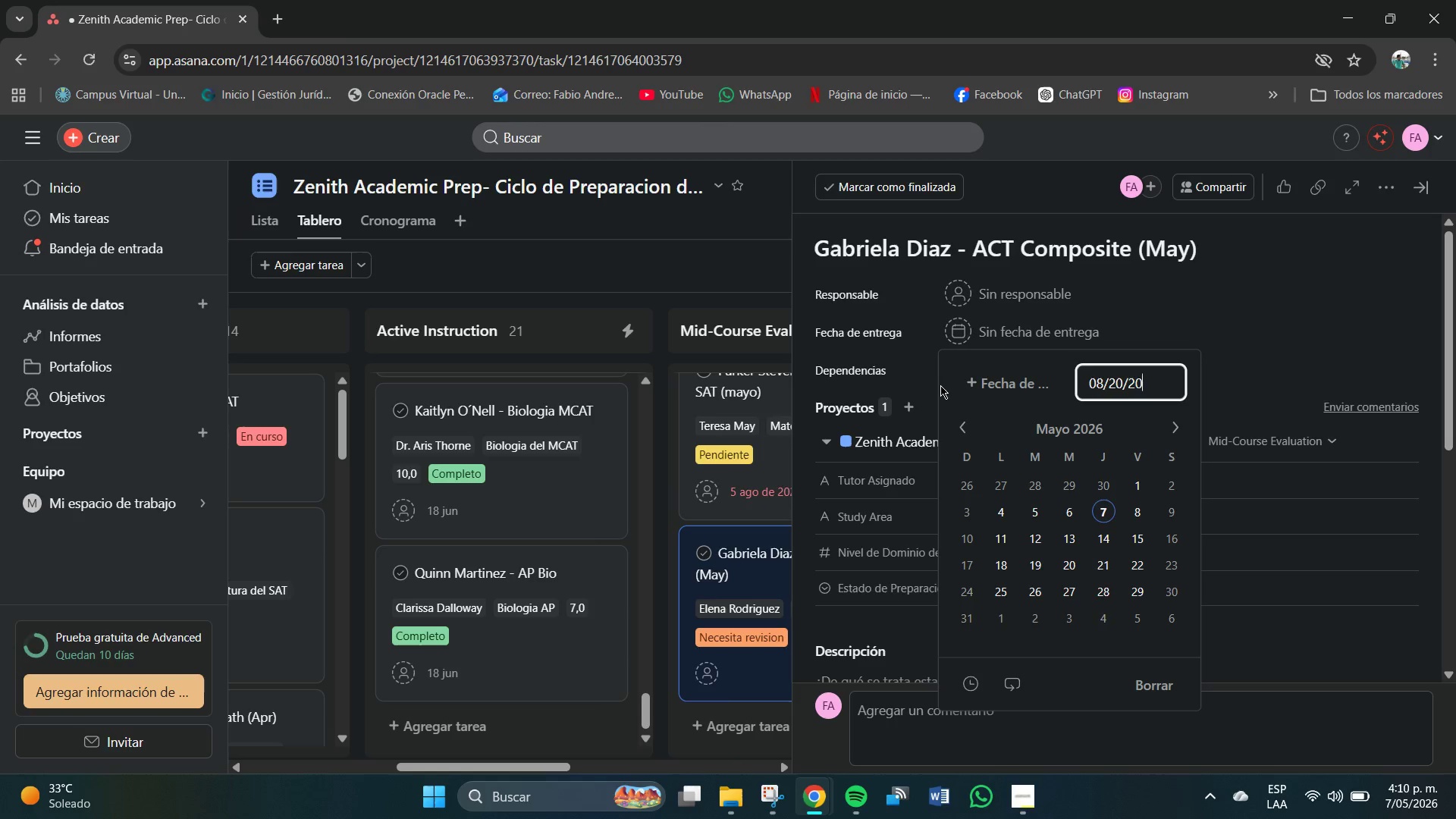 
key(Numpad2)
 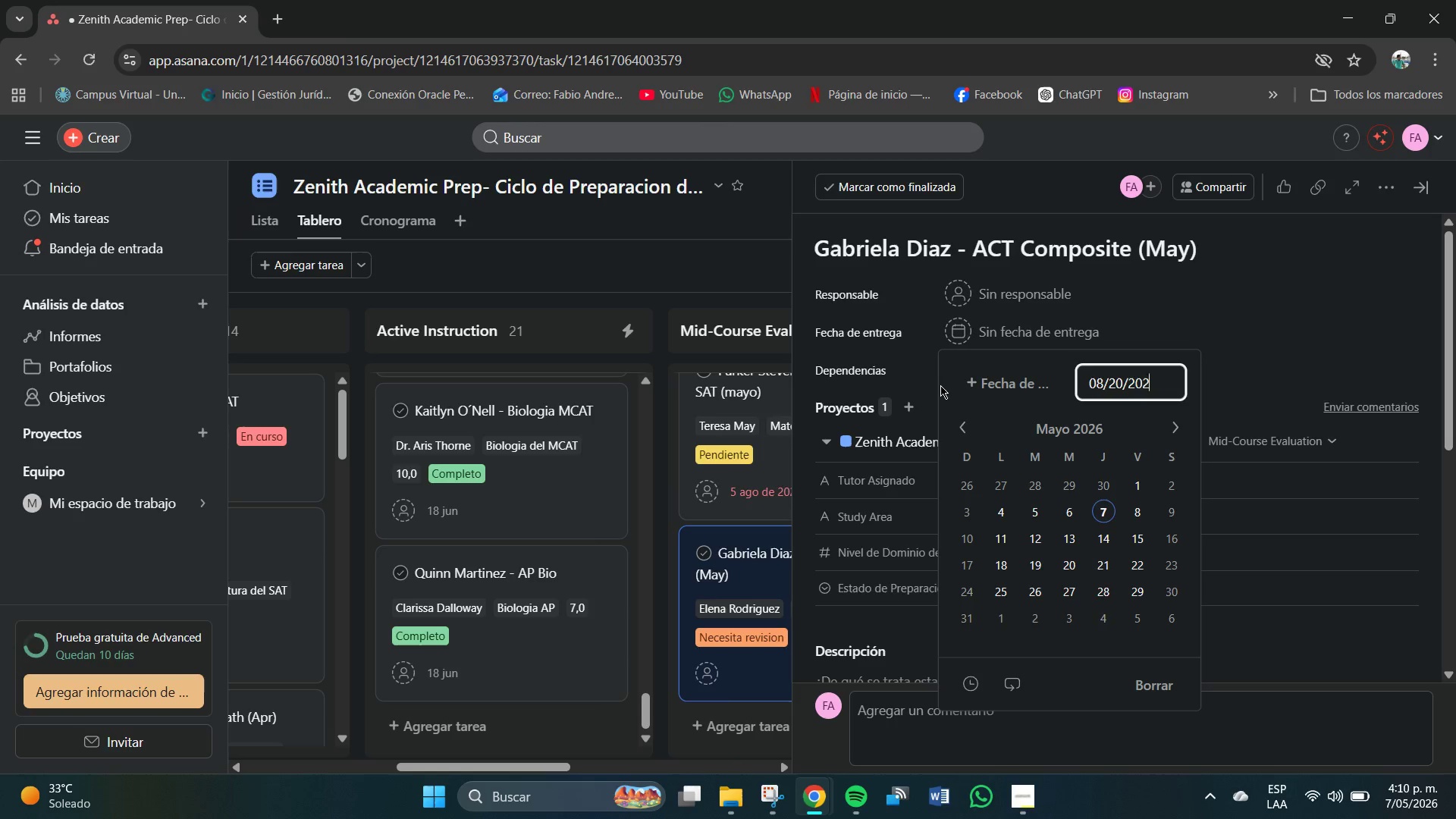 
key(Numpad4)
 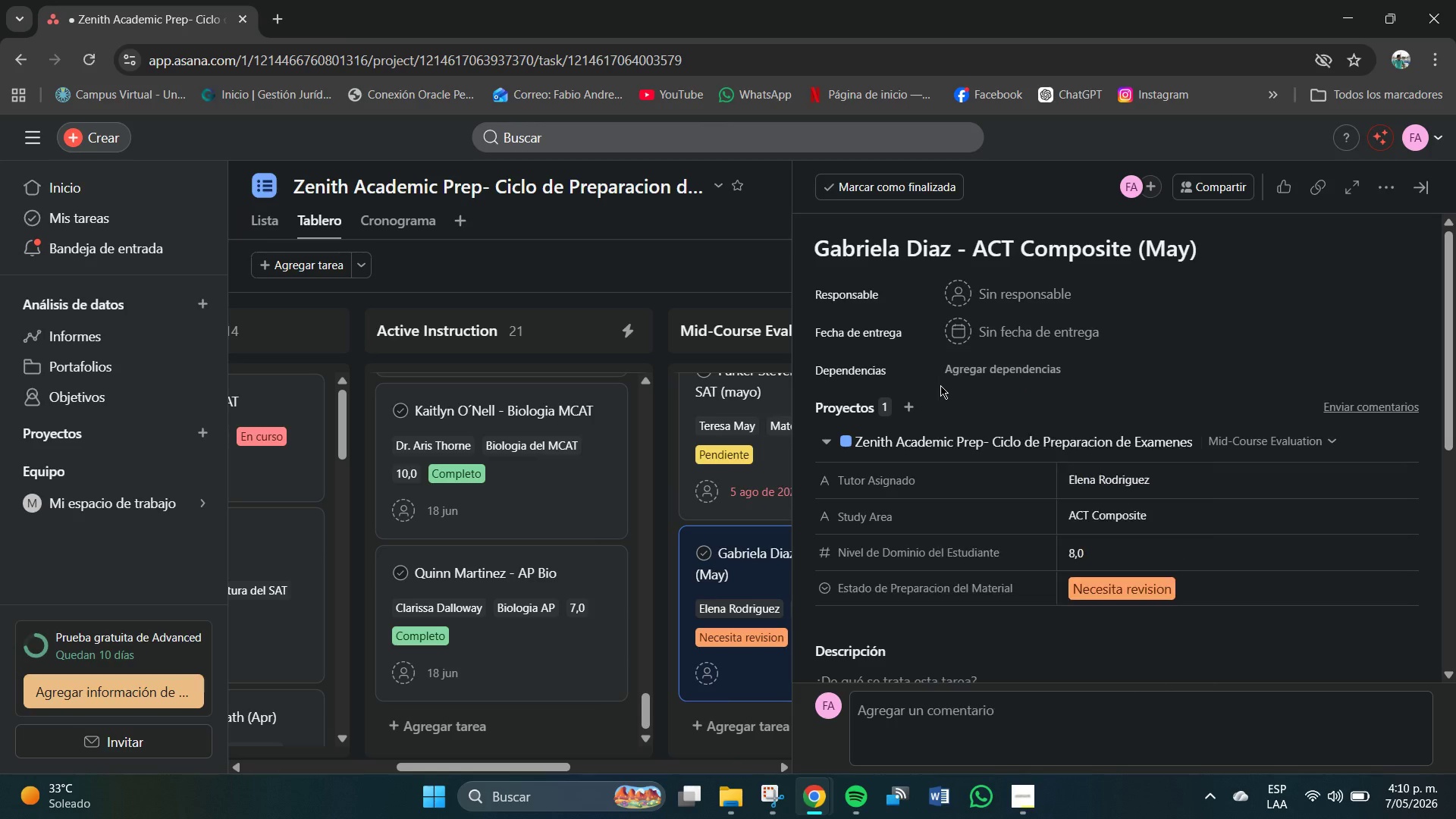 
key(NumpadEnter)
 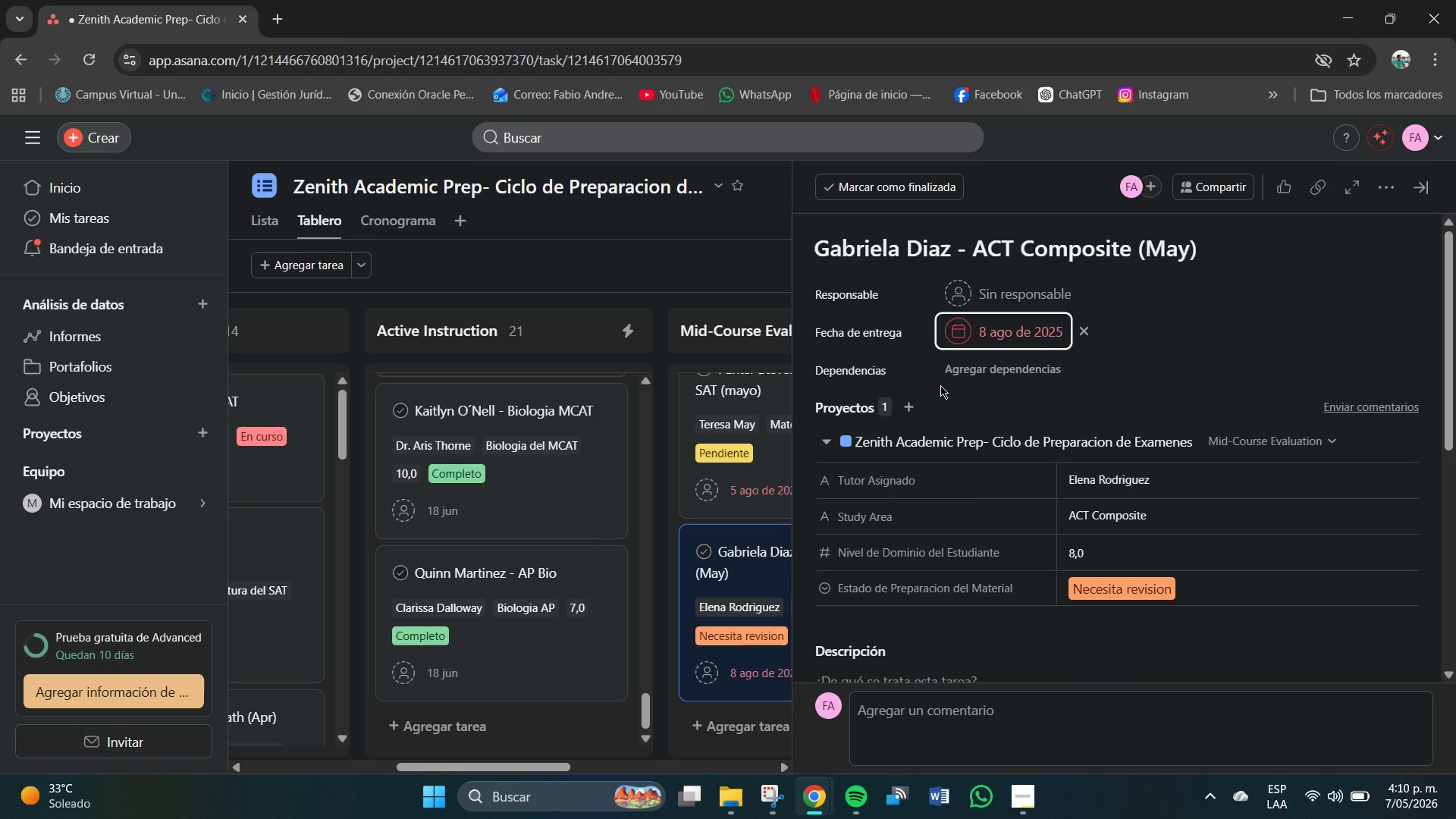 
wait(5.59)
 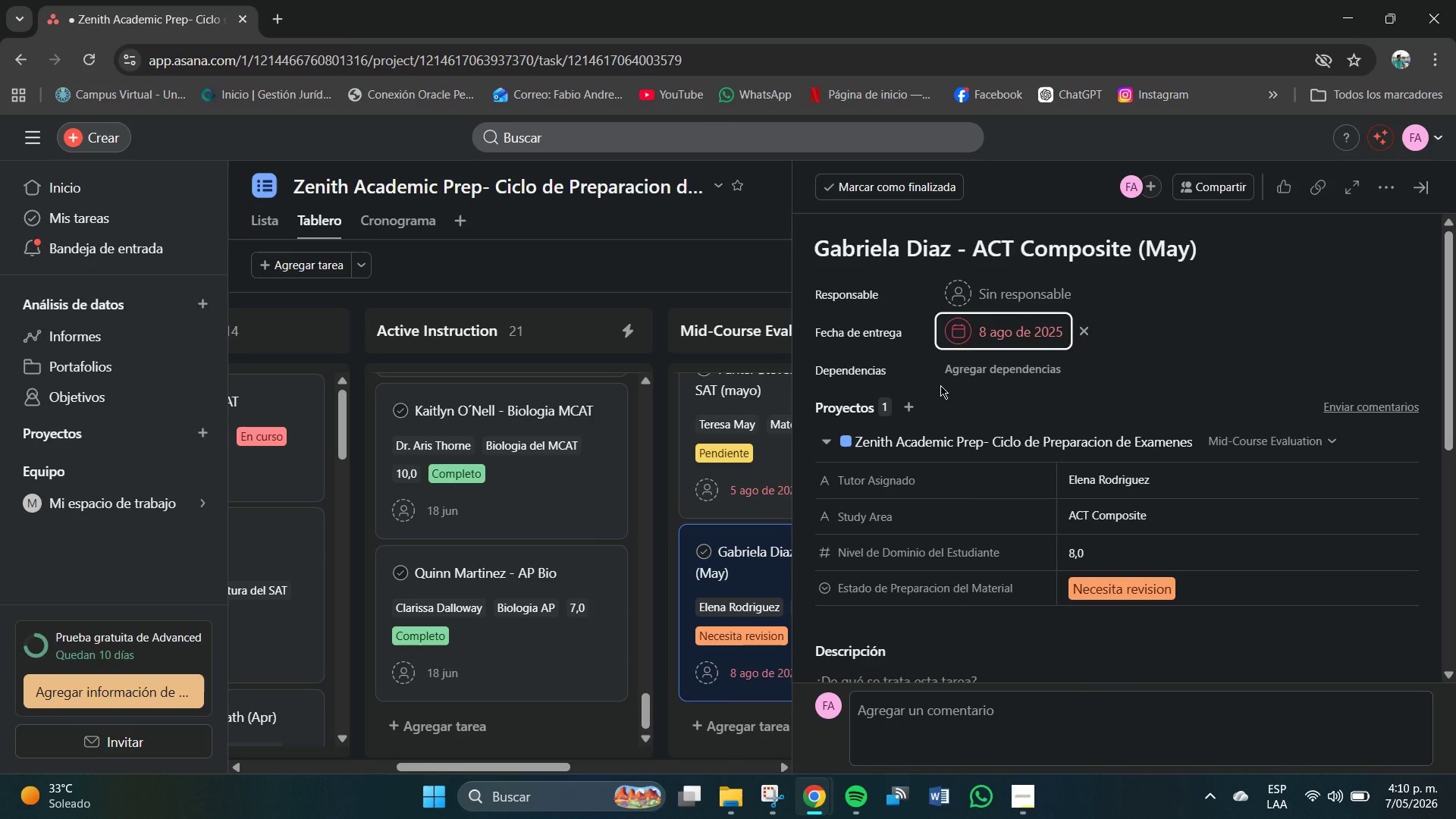 
left_click([762, 286])
 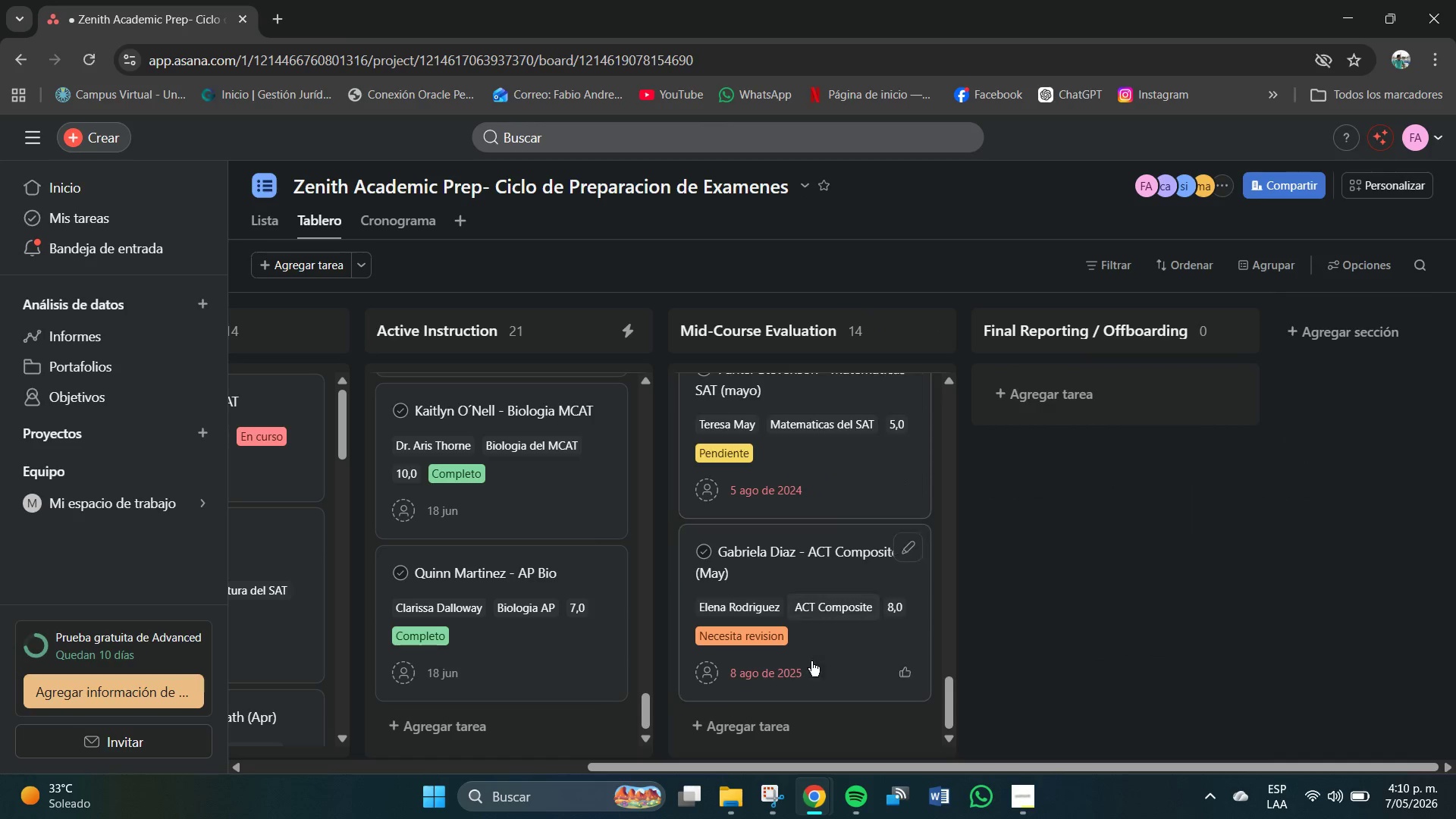 
left_click([799, 726])
 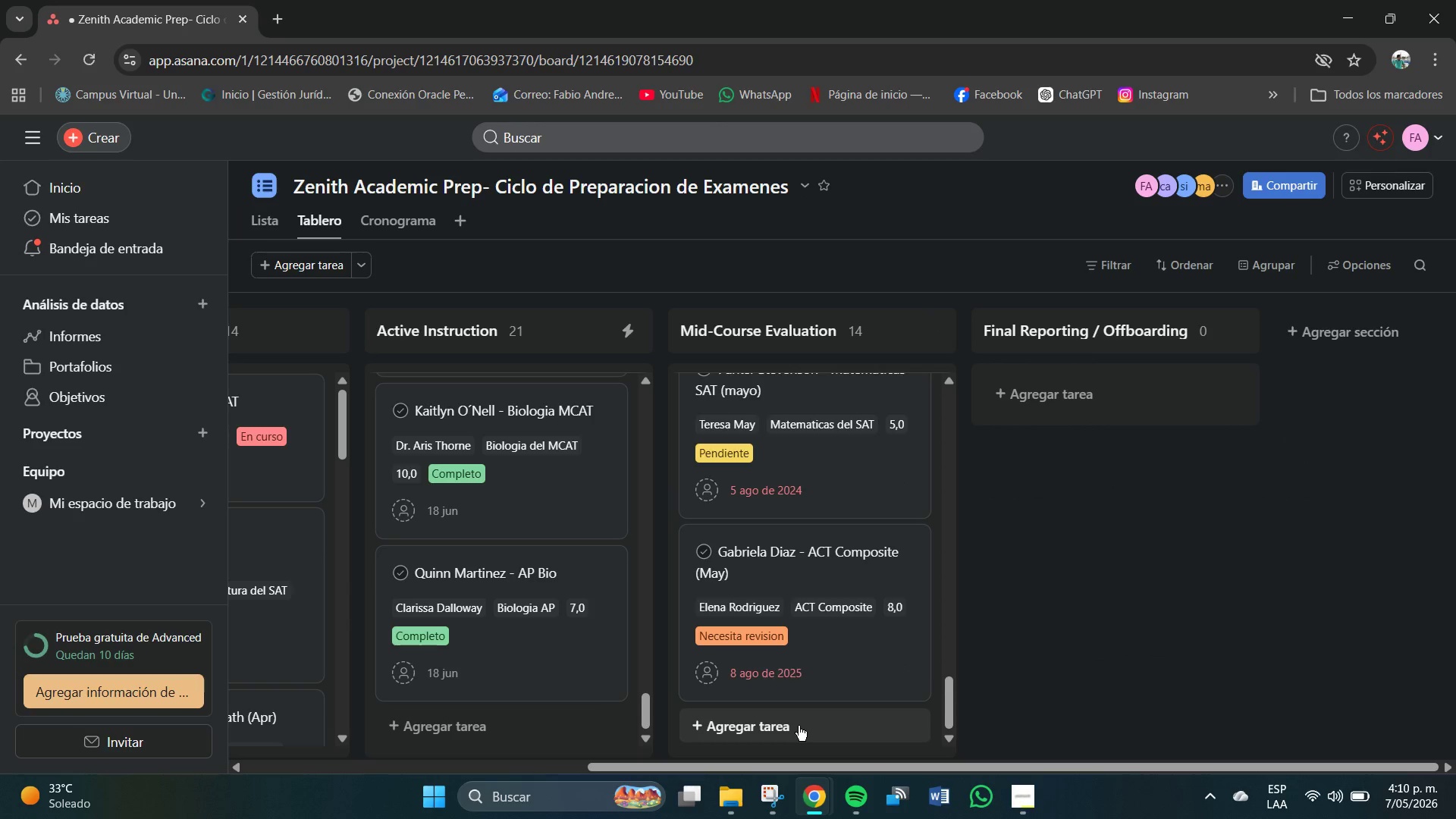 
scroll: coordinate [799, 726], scroll_direction: down, amount: 8.0
 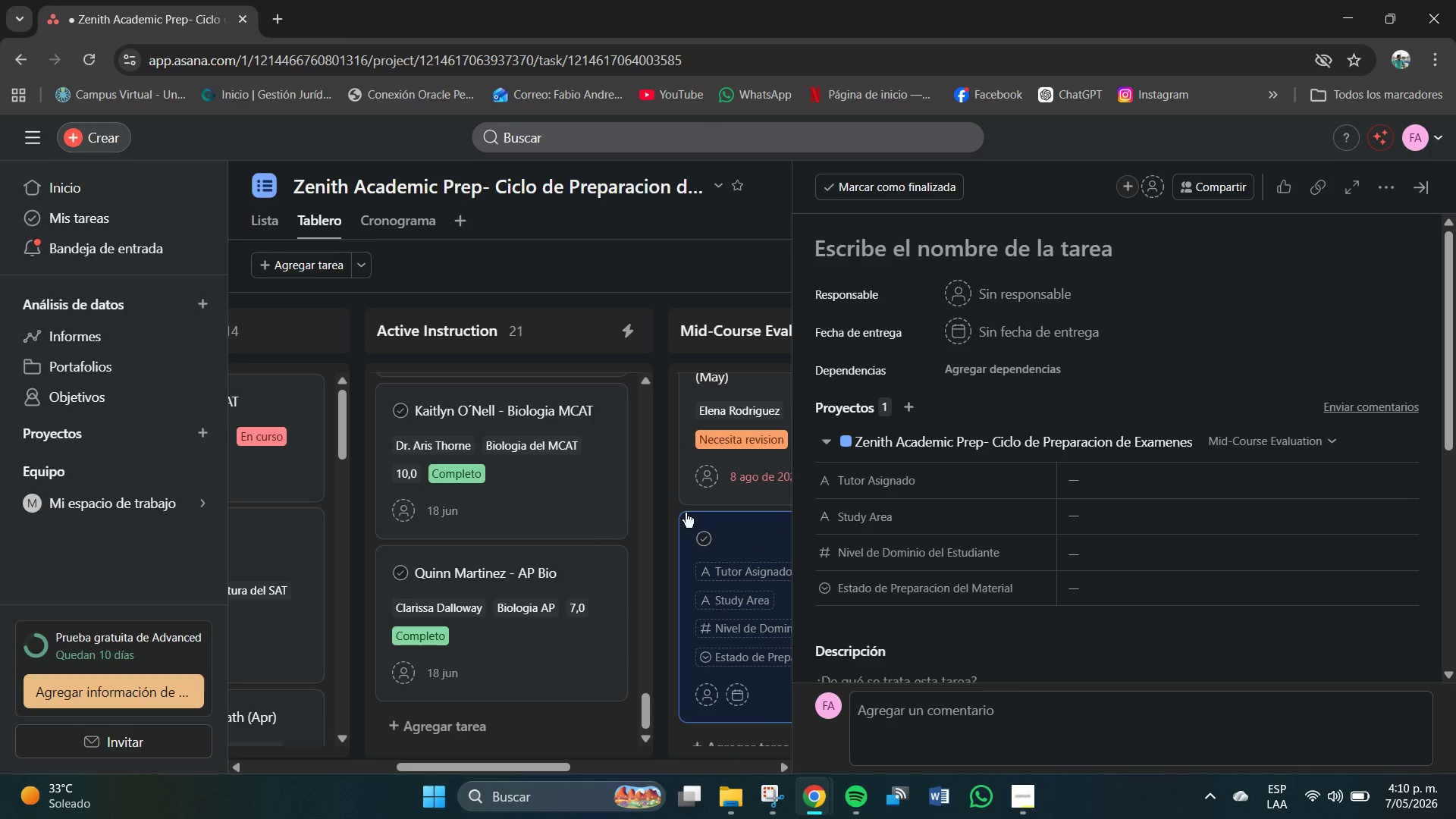 
left_click([670, 510])
 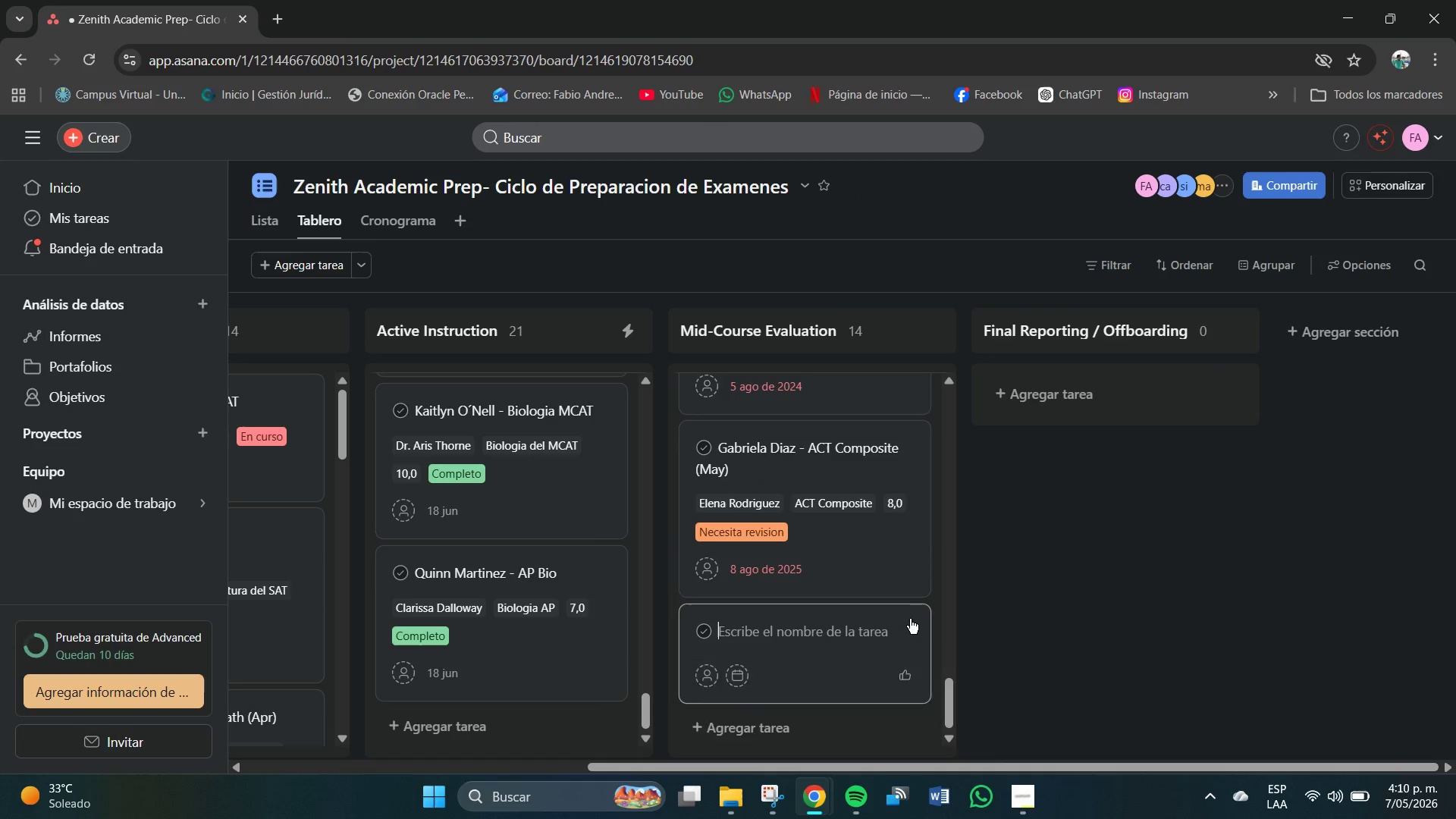 
left_click([768, 626])
 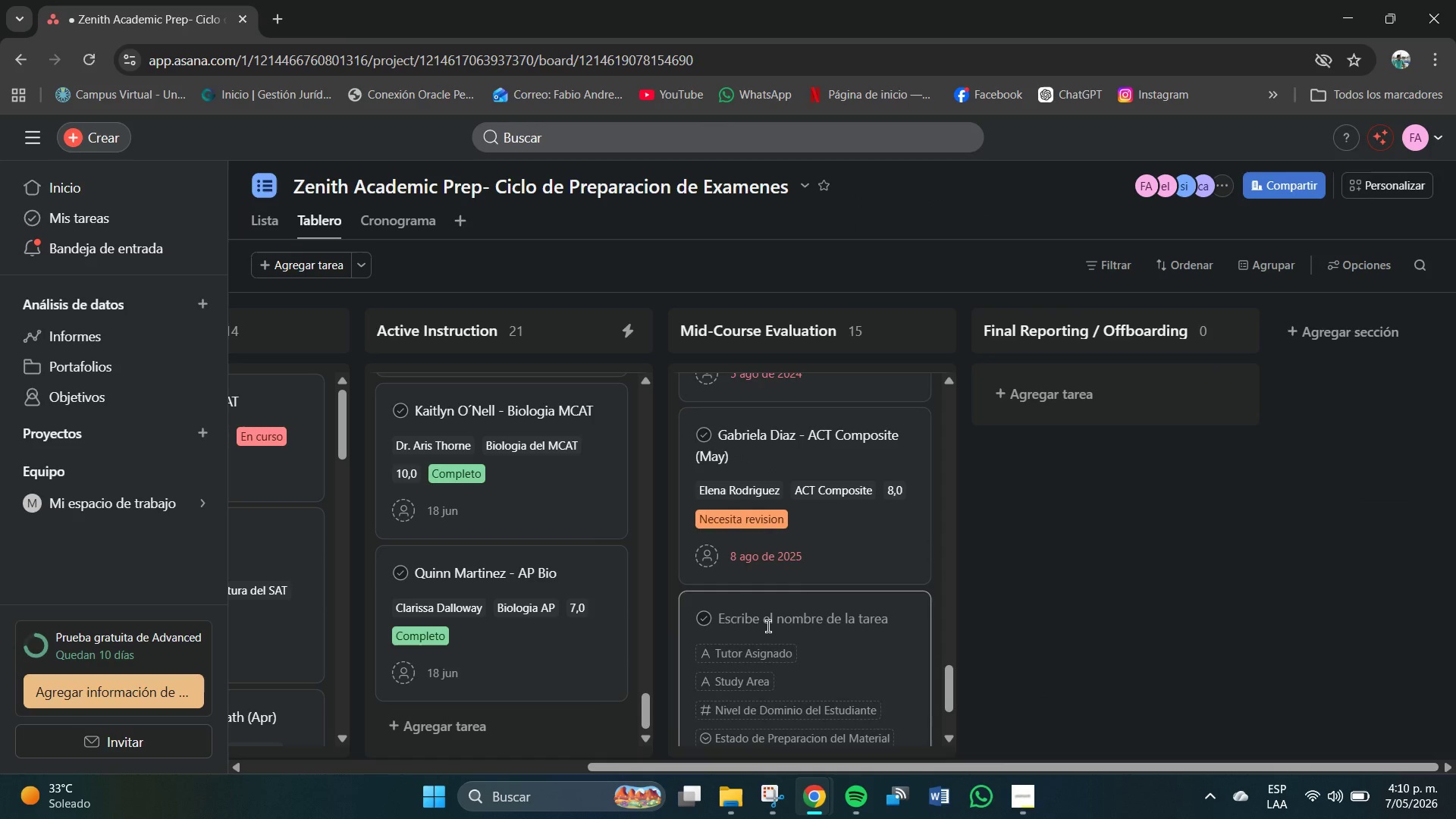 
scroll: coordinate [768, 626], scroll_direction: down, amount: 3.0
 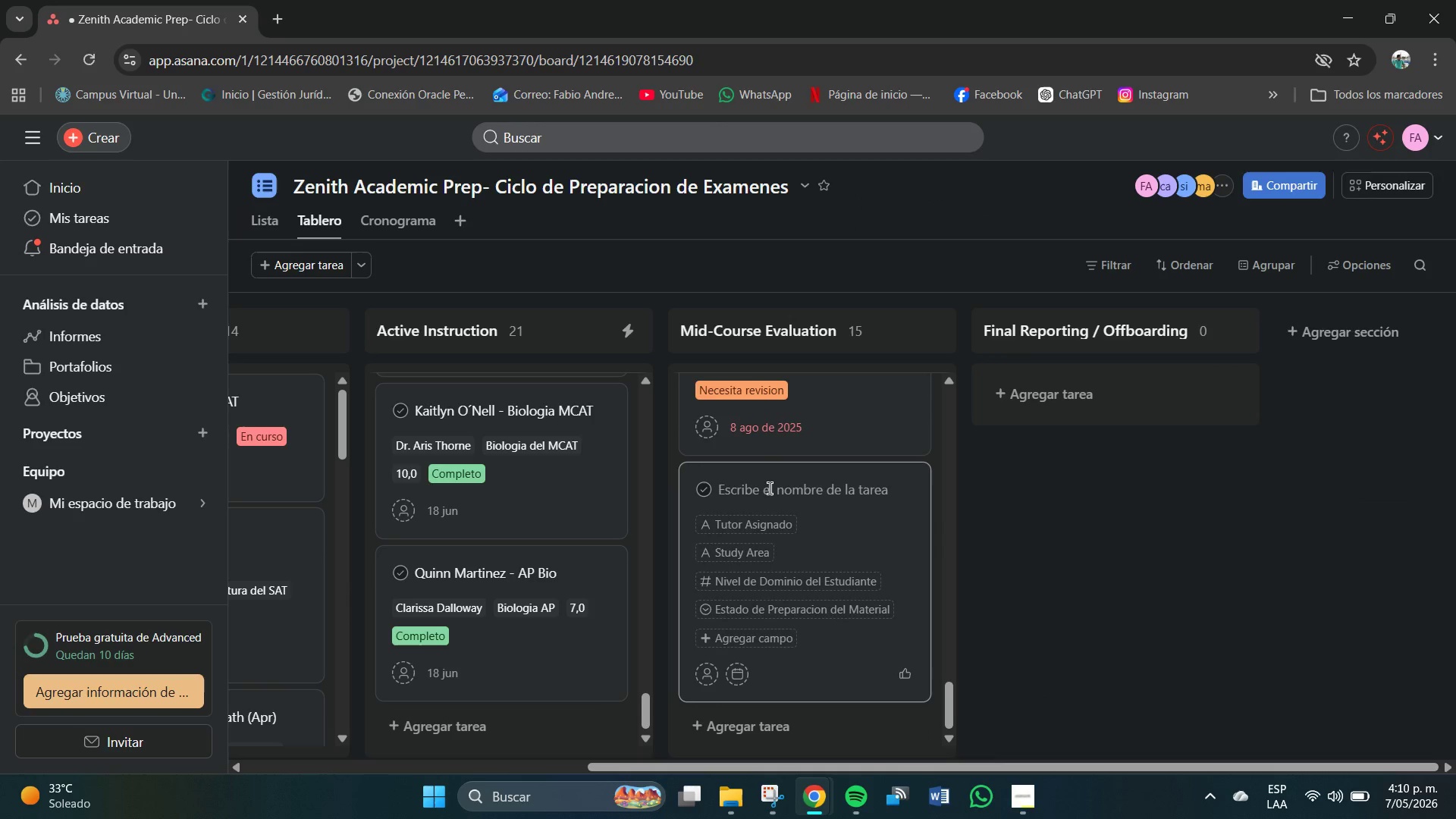 
type(Catherine Vanmce)
key(Backspace)
key(Backspace)
key(Backspace)
type(ce - AP cALC)
key(Backspace)
key(Backspace)
key(Backspace)
key(Backspace)
type(Calculus BC)
 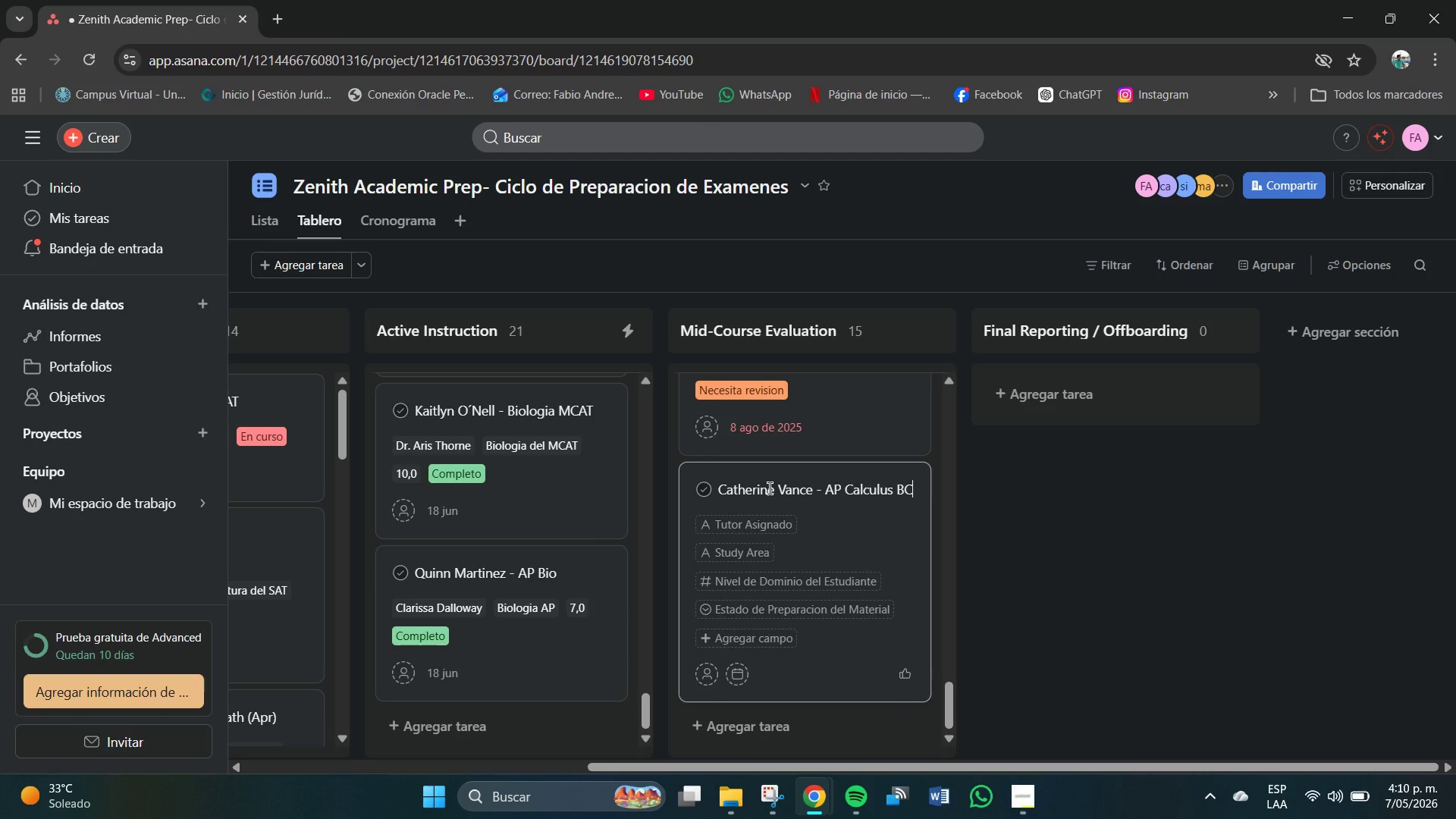 
left_click([755, 522])
 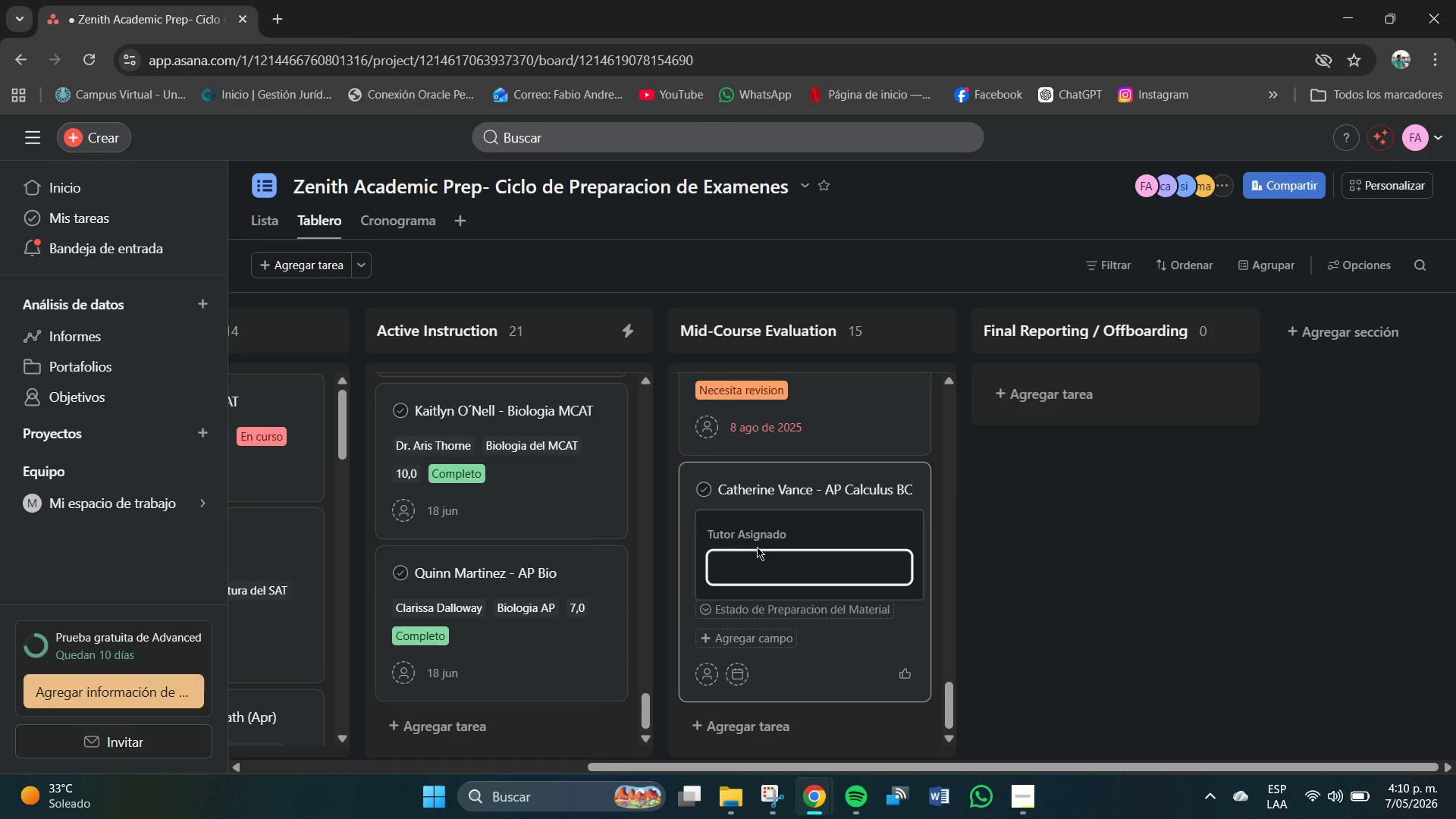 
type(Clarris)
key(Backspace)
key(Backspace)
key(Backspace)
key(Backspace)
type(ross)
key(Backspace)
key(Backspace)
key(Backspace)
type(issa)
 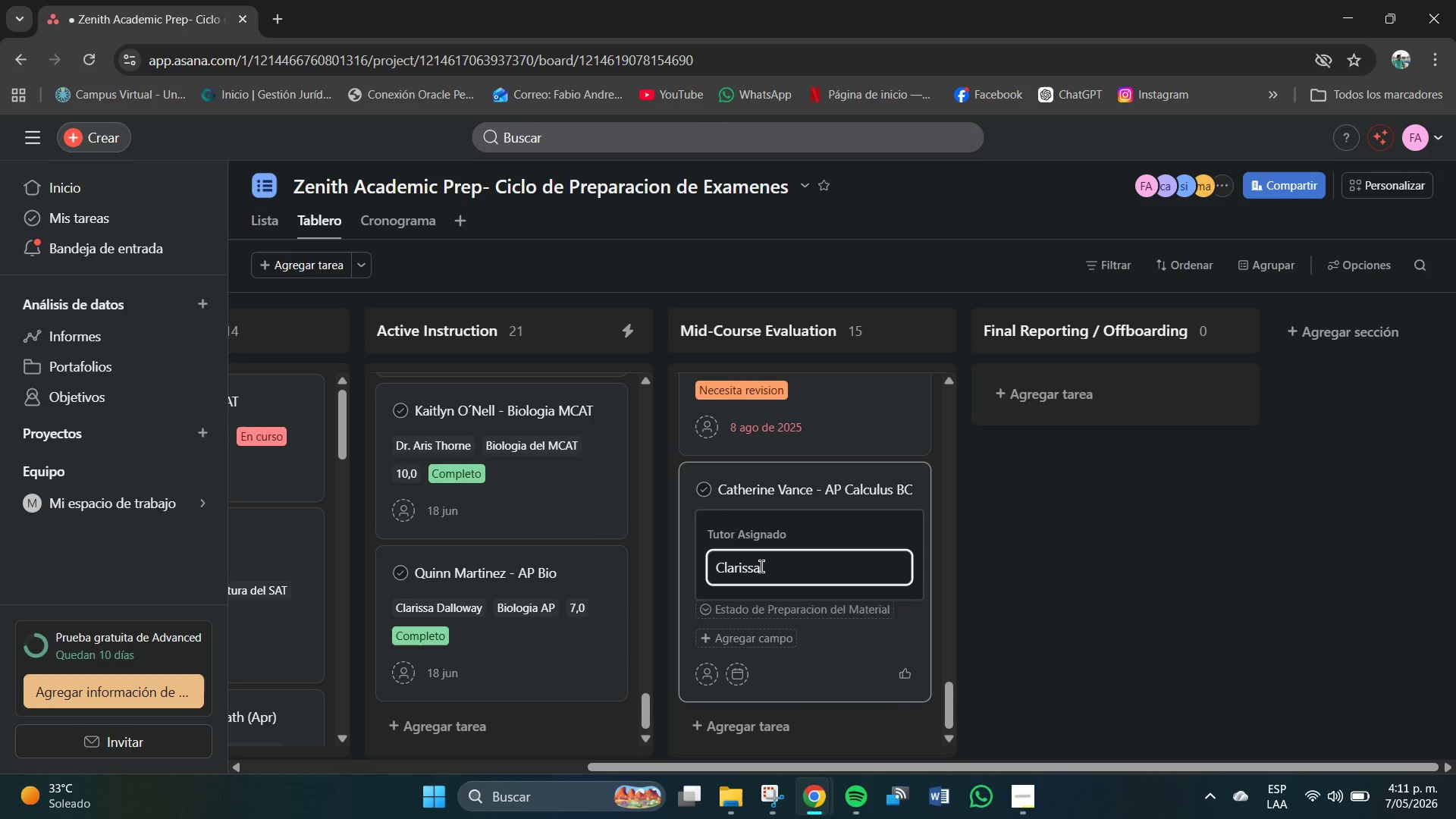 
type( Dalloway)
 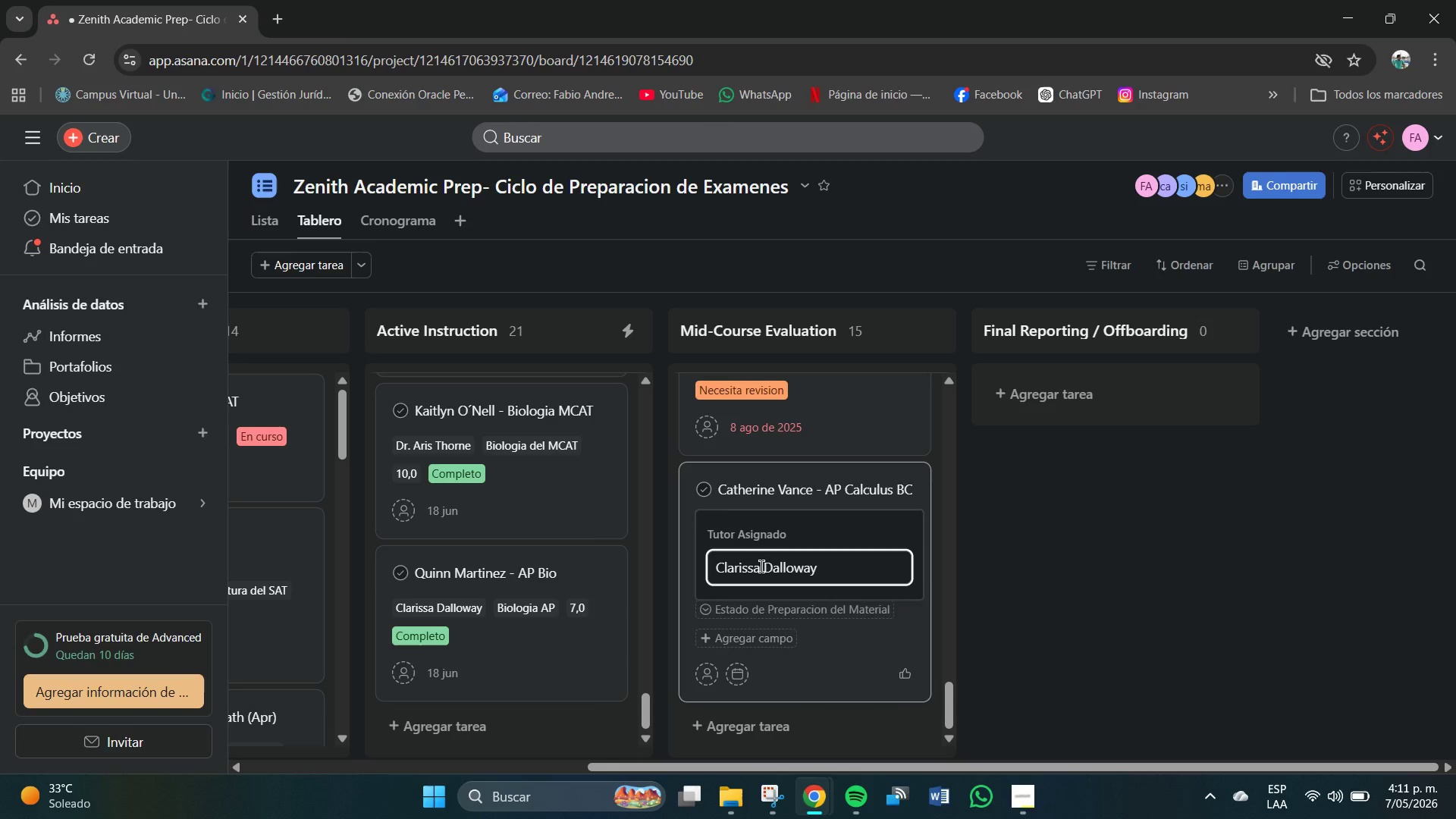 
key(Enter)
 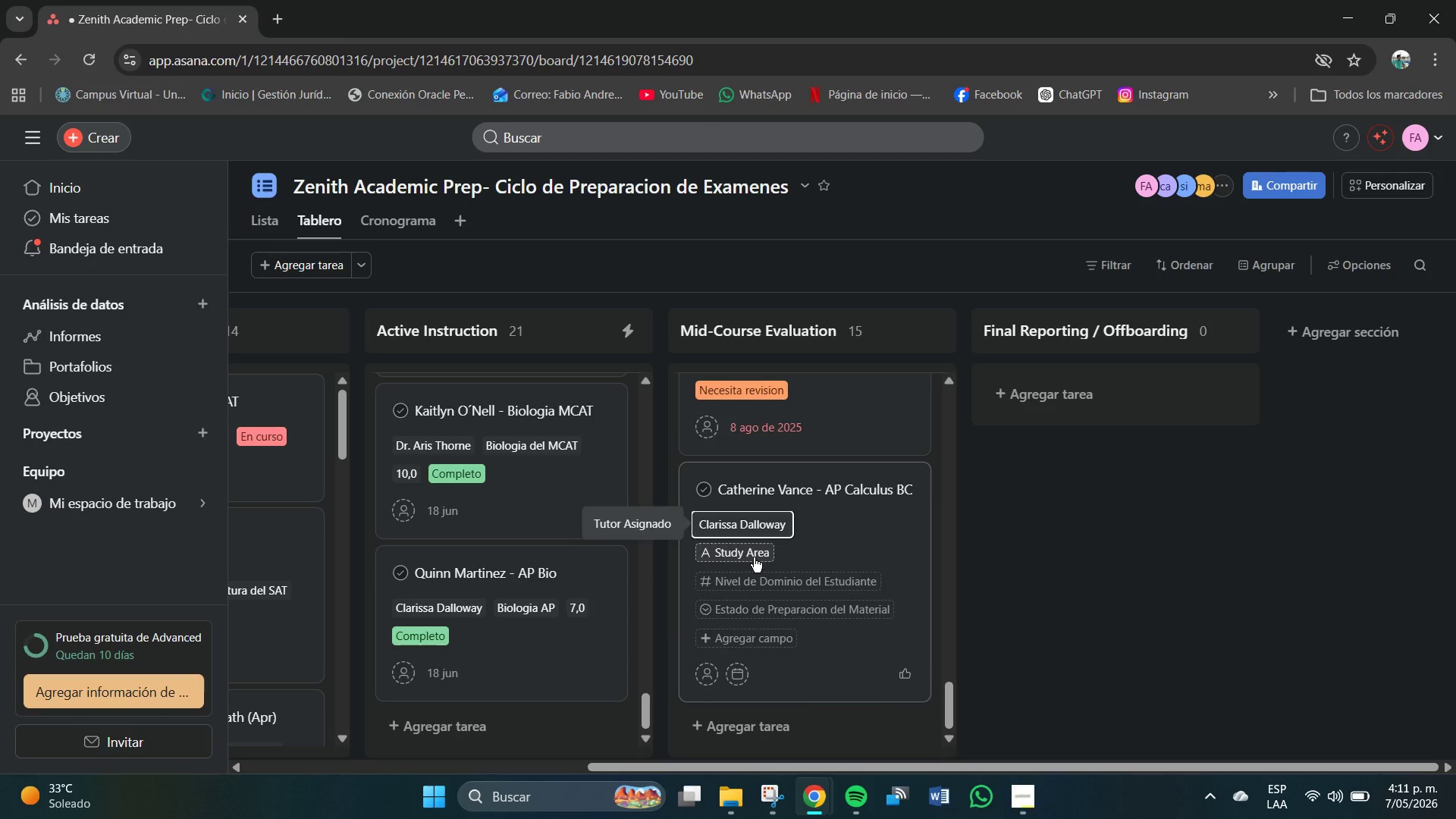 
left_click([747, 565])
 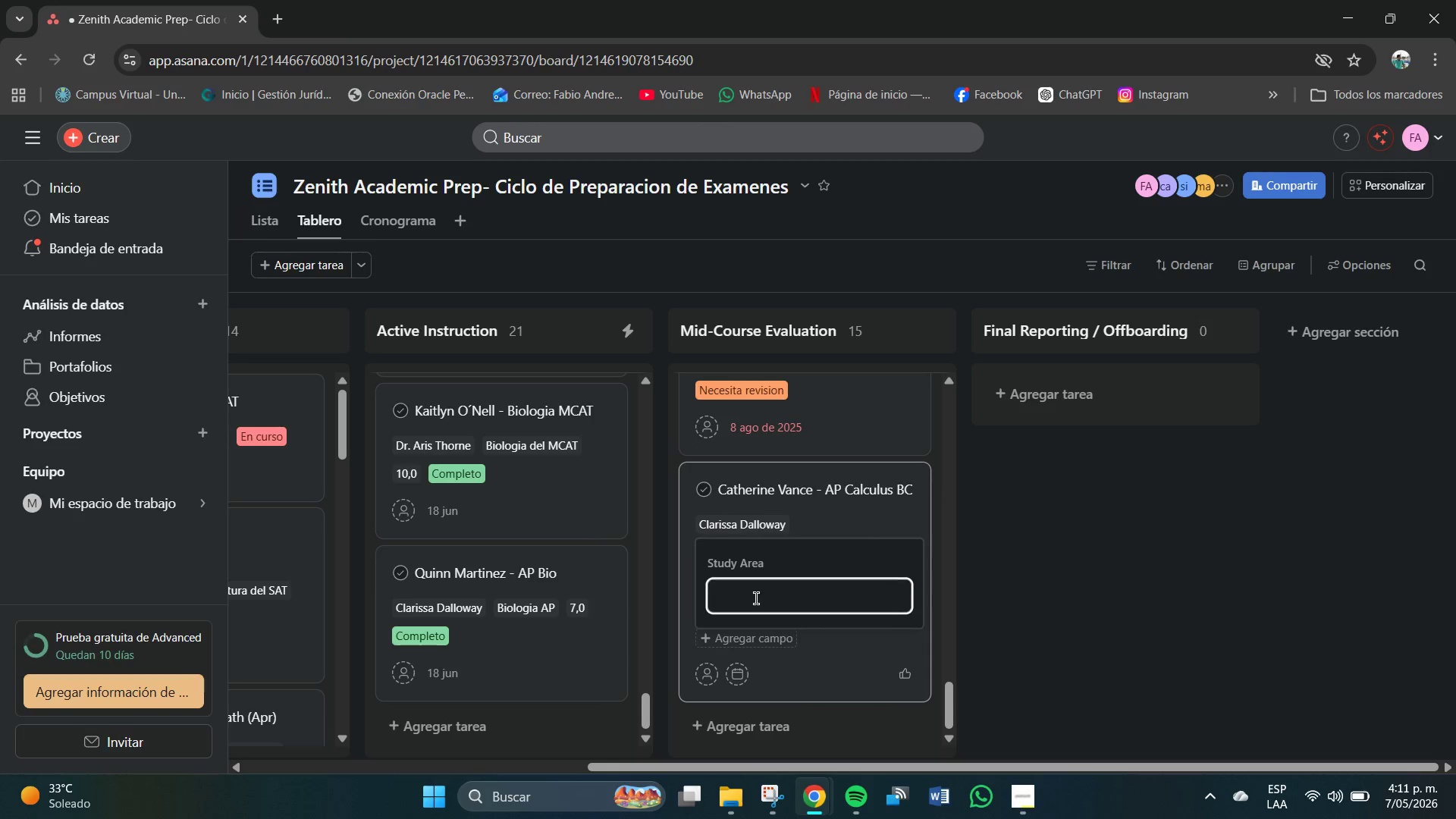 
left_click([756, 598])
 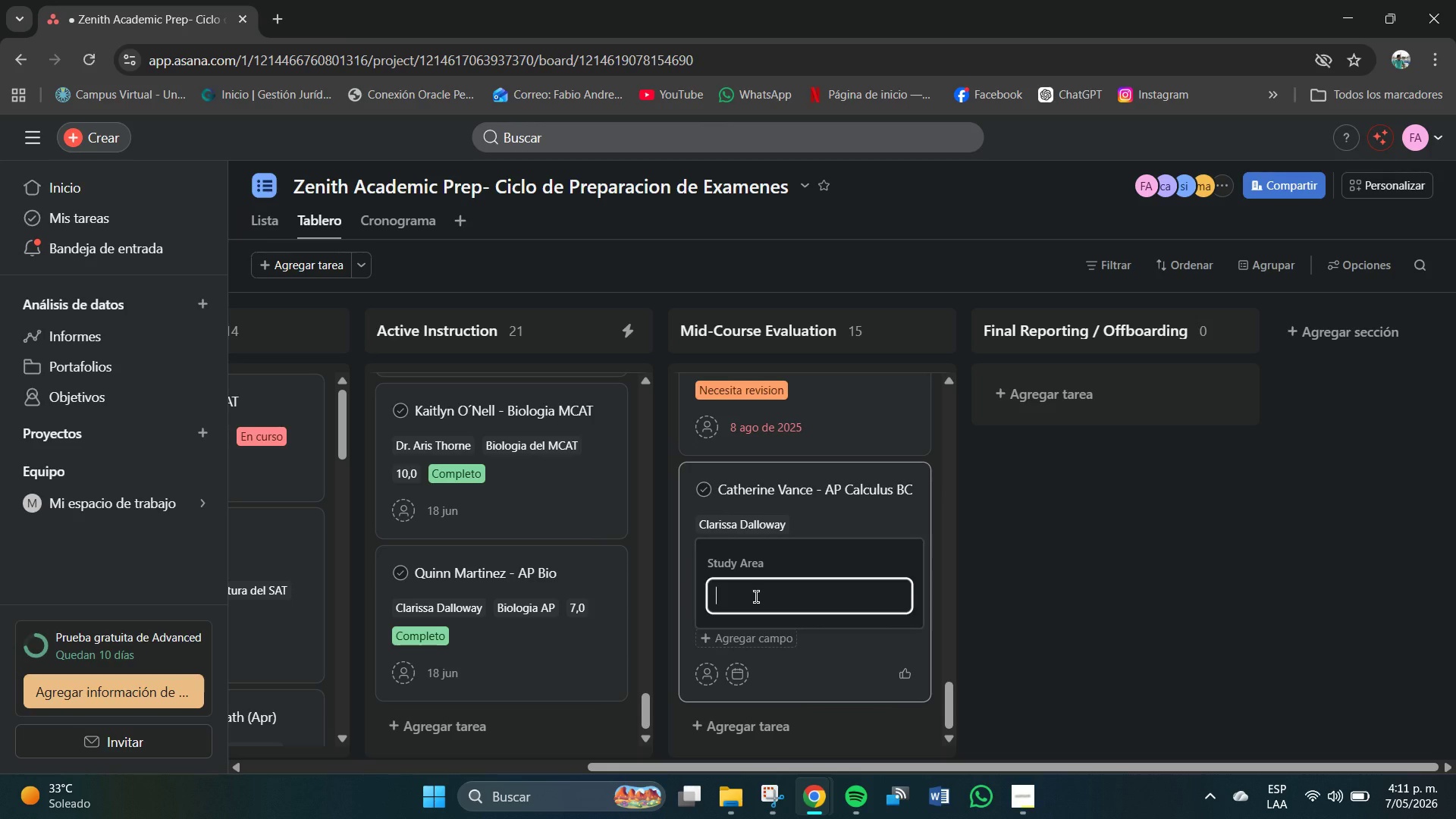 
type(Calculo AP BV)
key(Backspace)
type(C)
 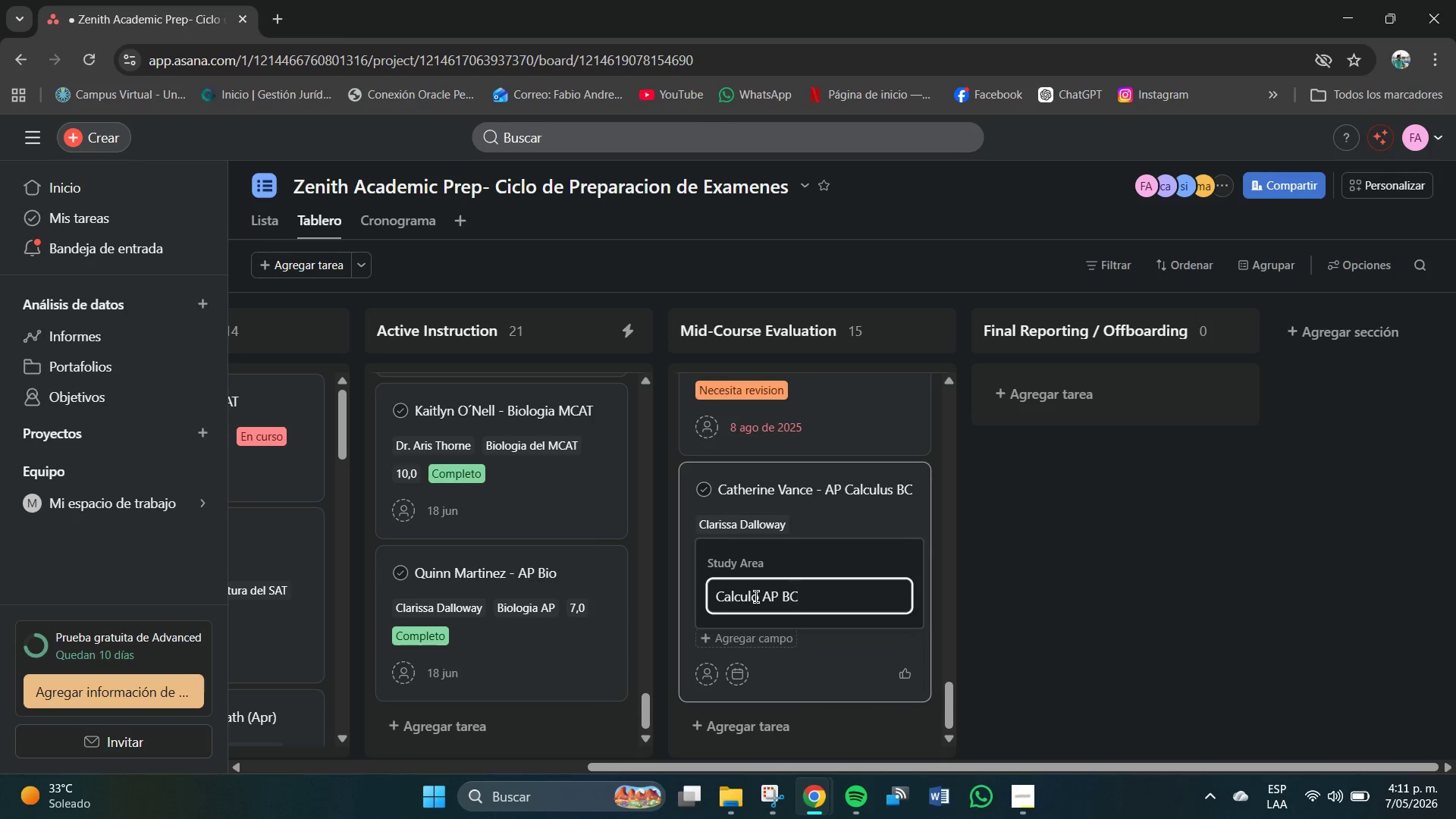 
key(Enter)
 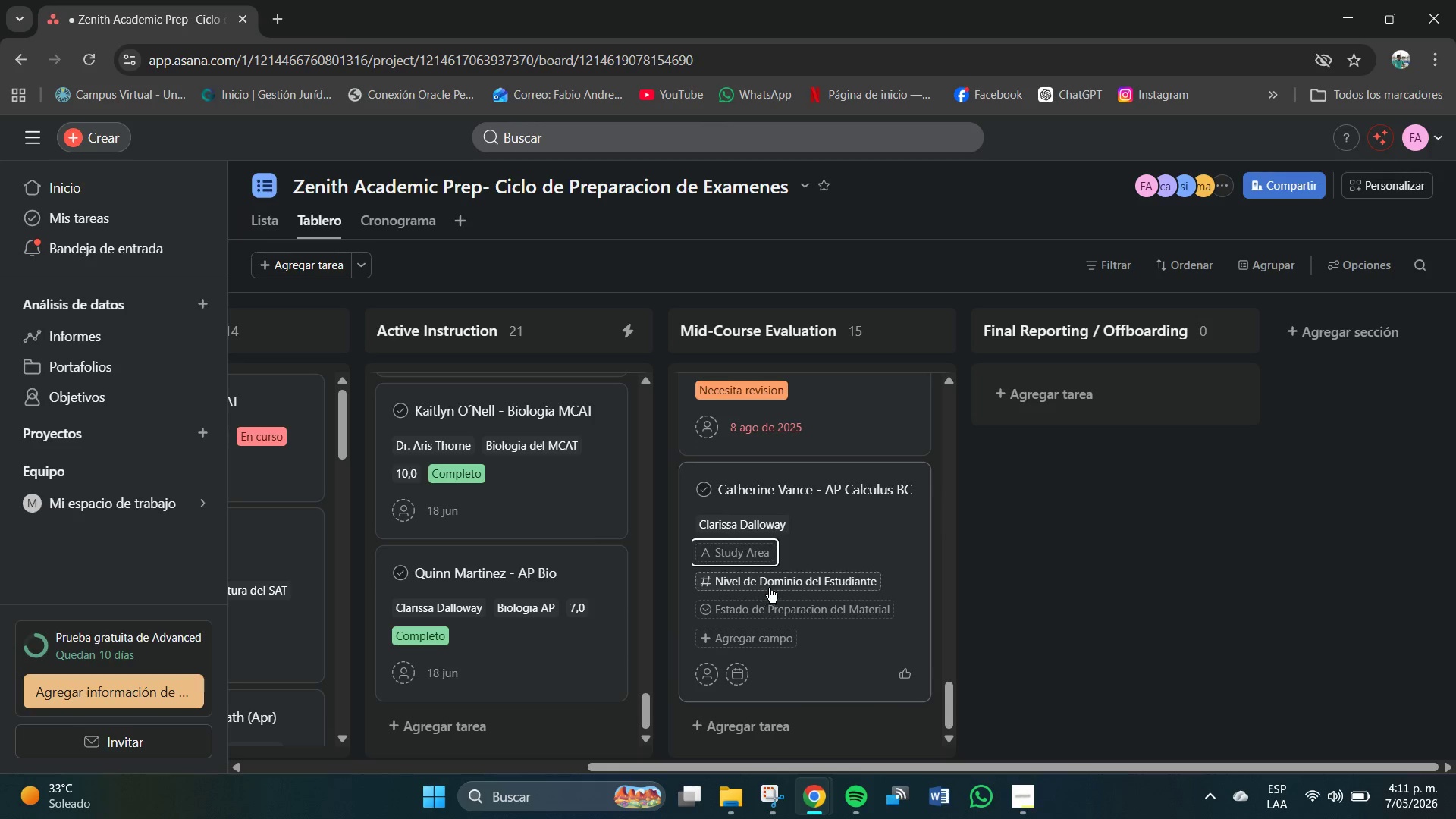 
left_click([772, 584])
 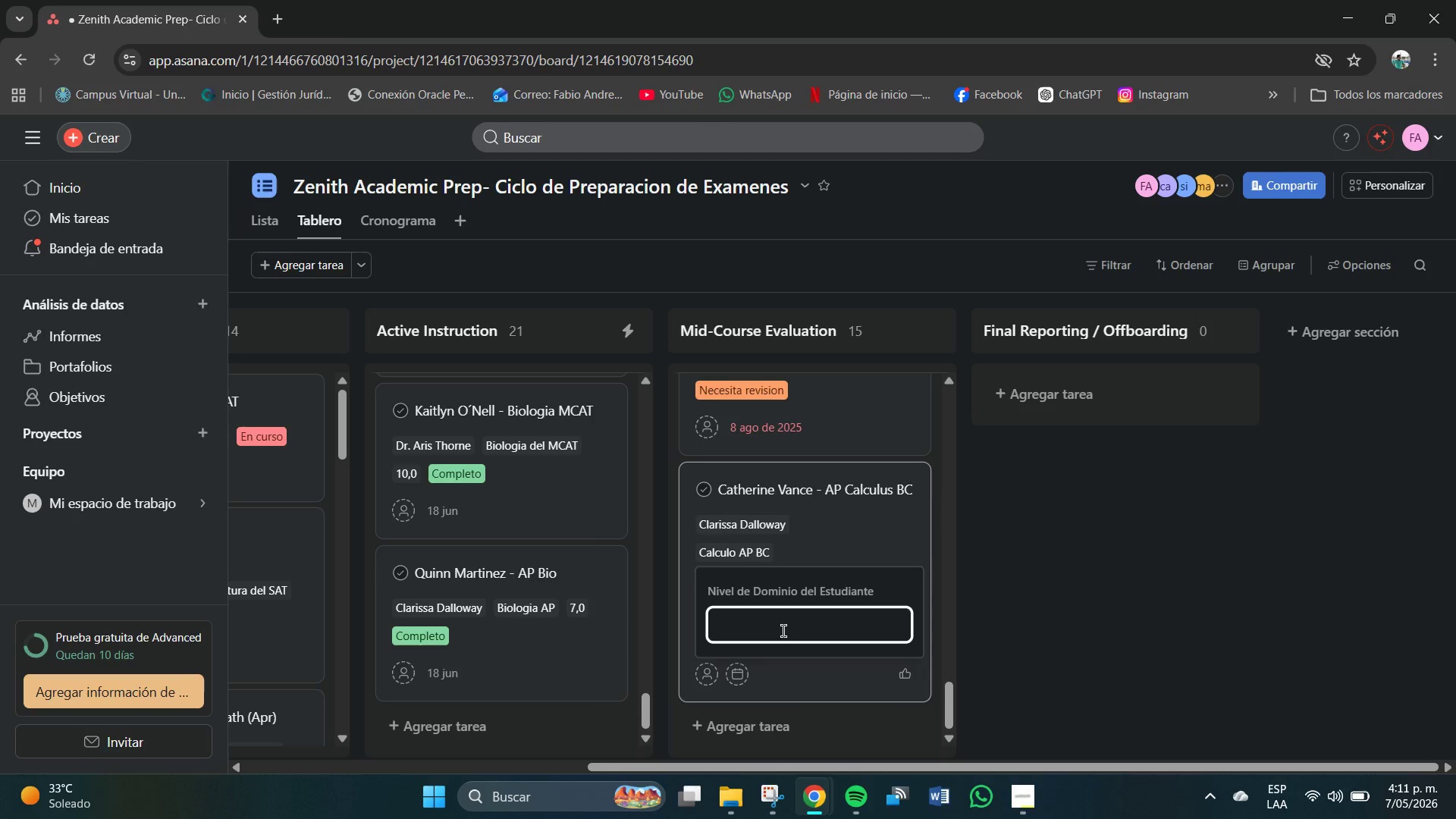 
left_click([780, 628])
 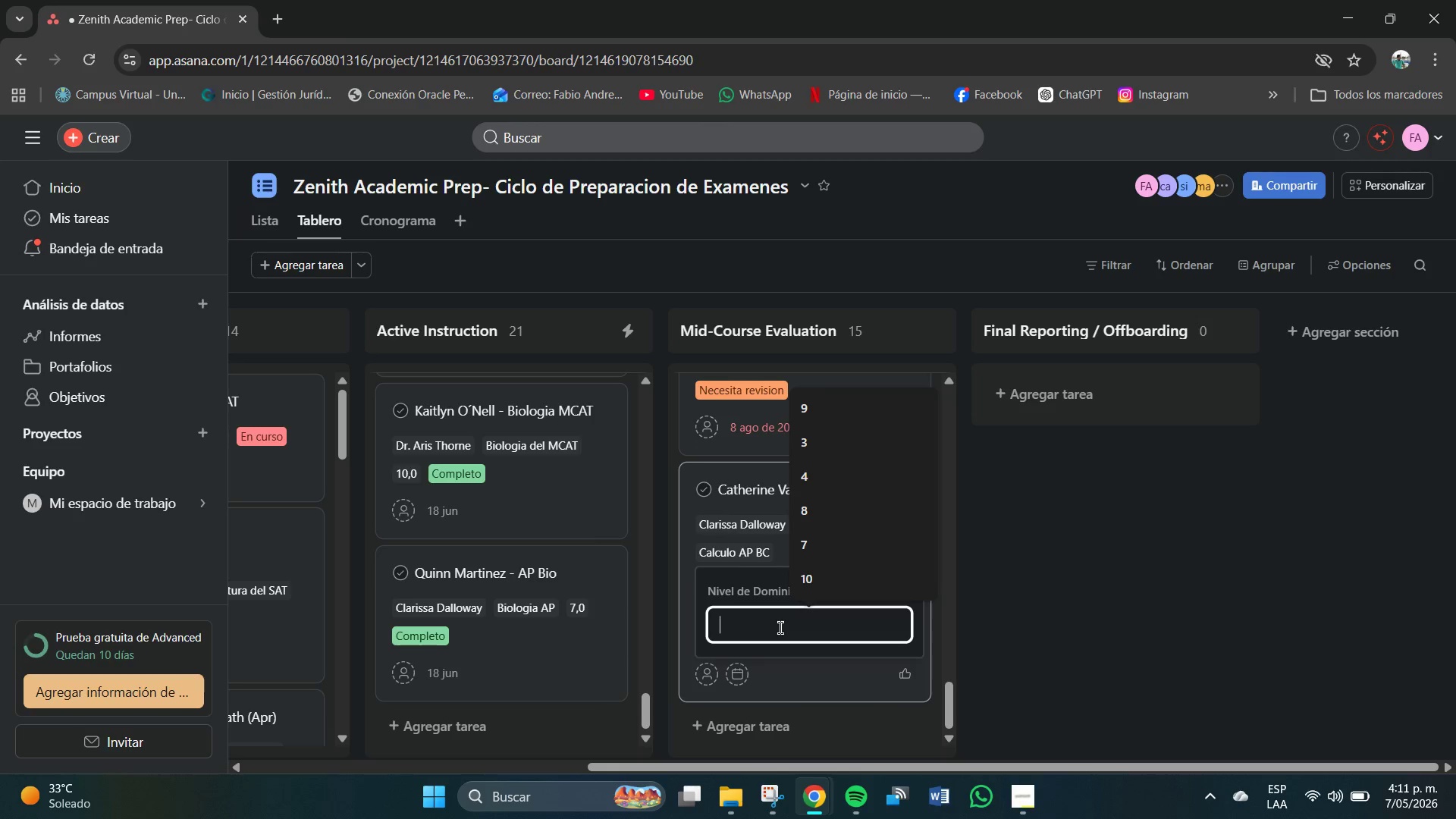 
key(Numpad4)
 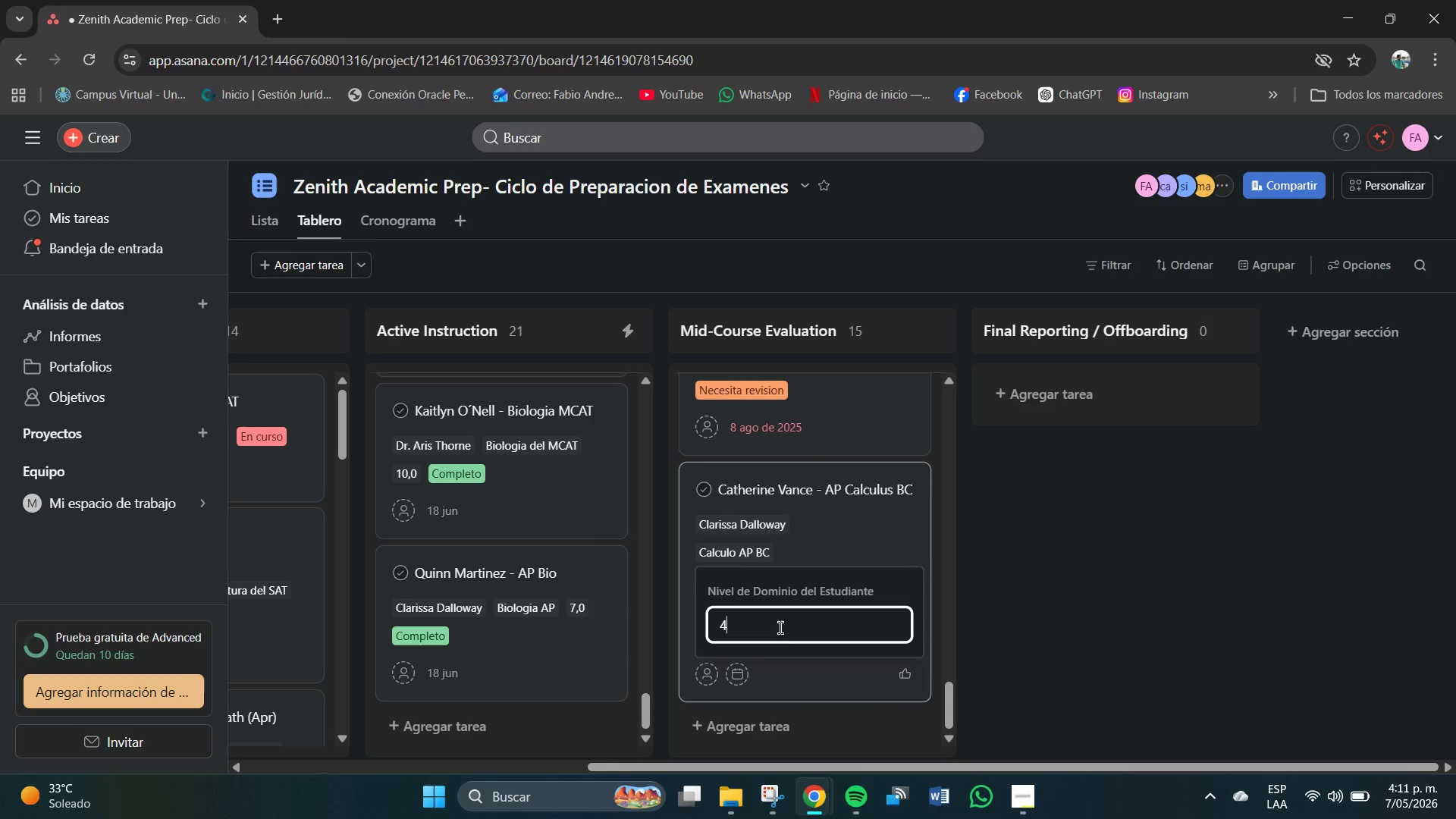 
key(NumpadEnter)
 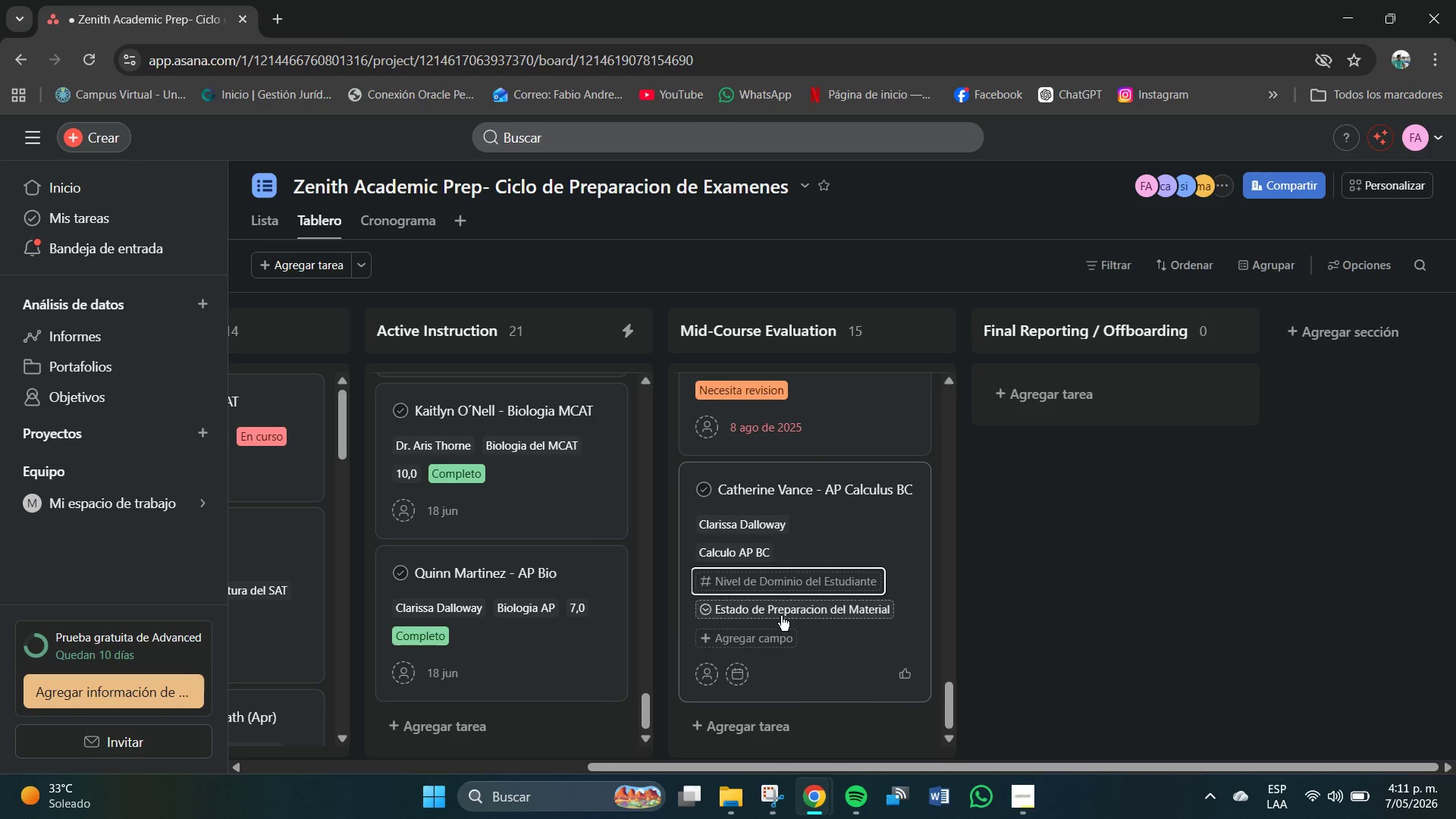 
left_click([781, 616])
 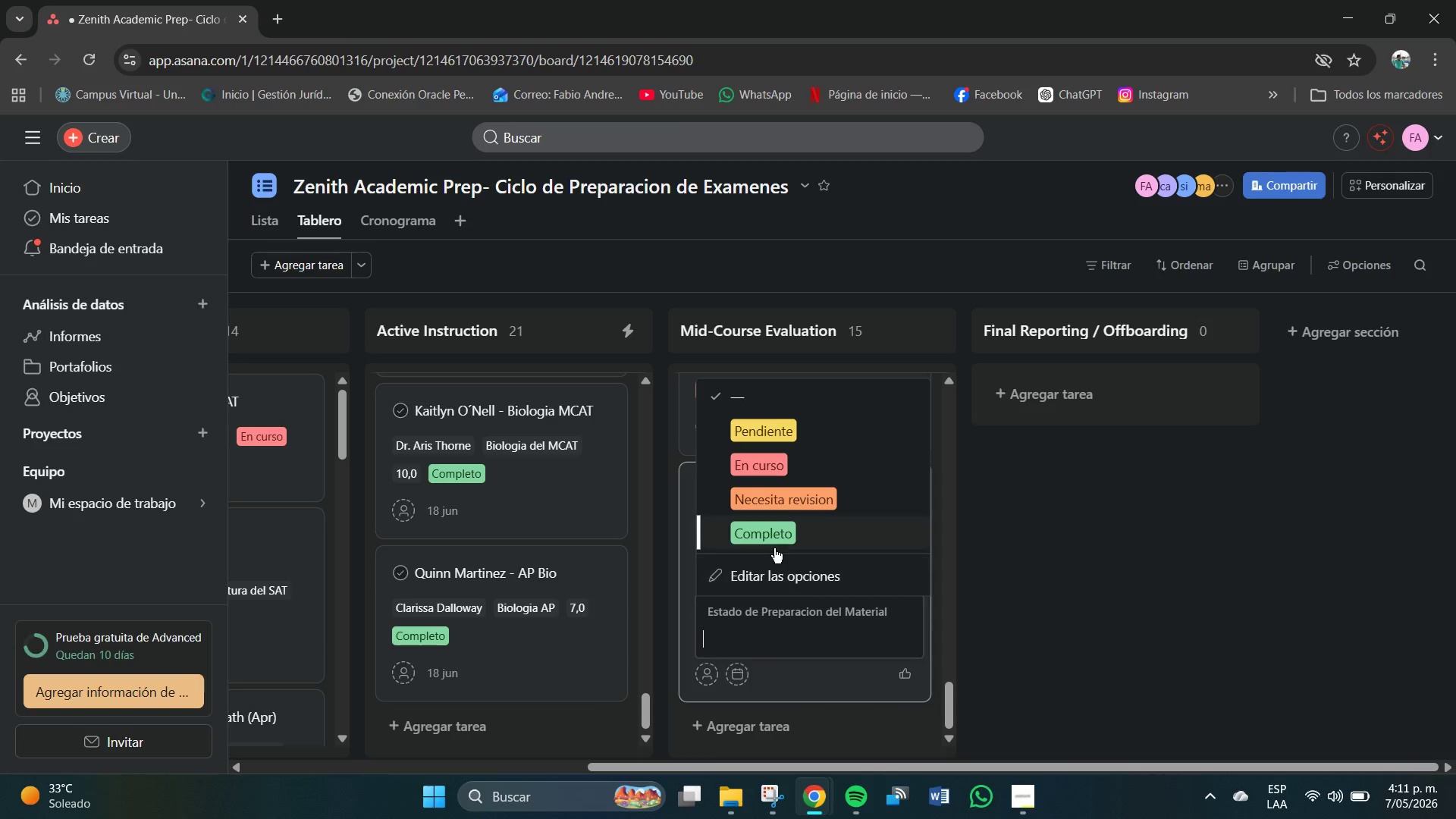 
left_click([774, 532])
 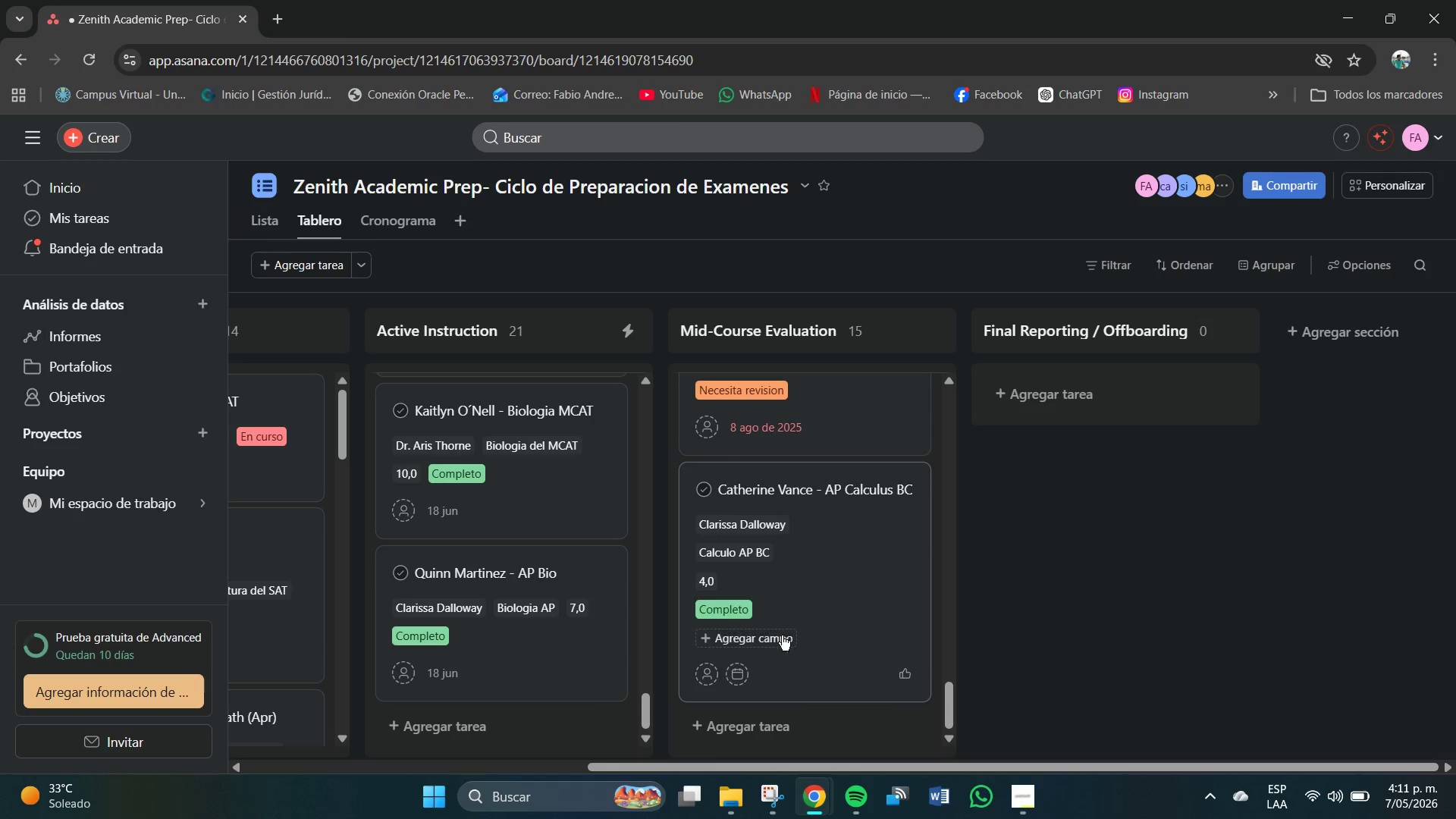 
scroll: coordinate [786, 639], scroll_direction: down, amount: 2.0
 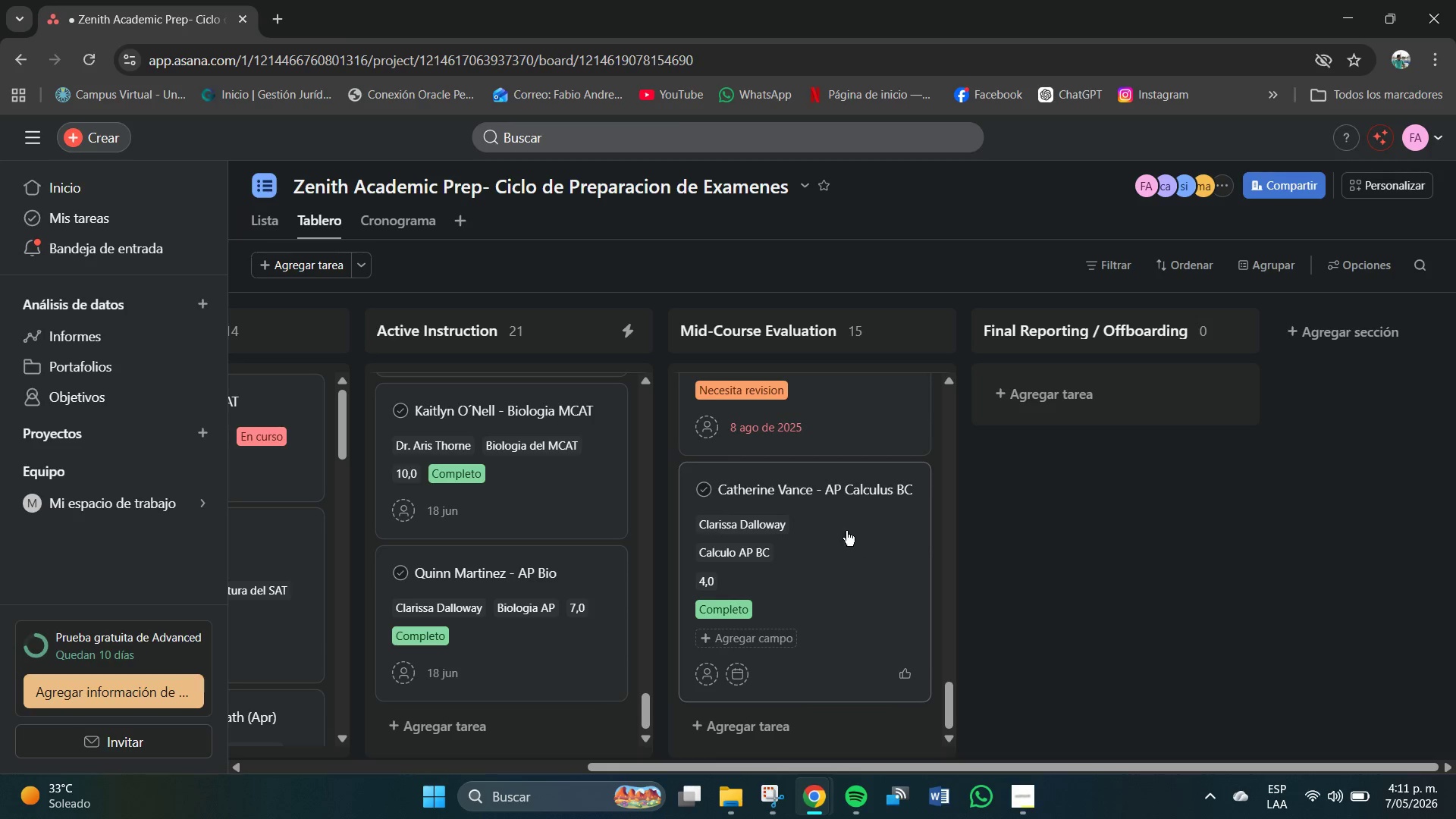 
left_click([837, 510])
 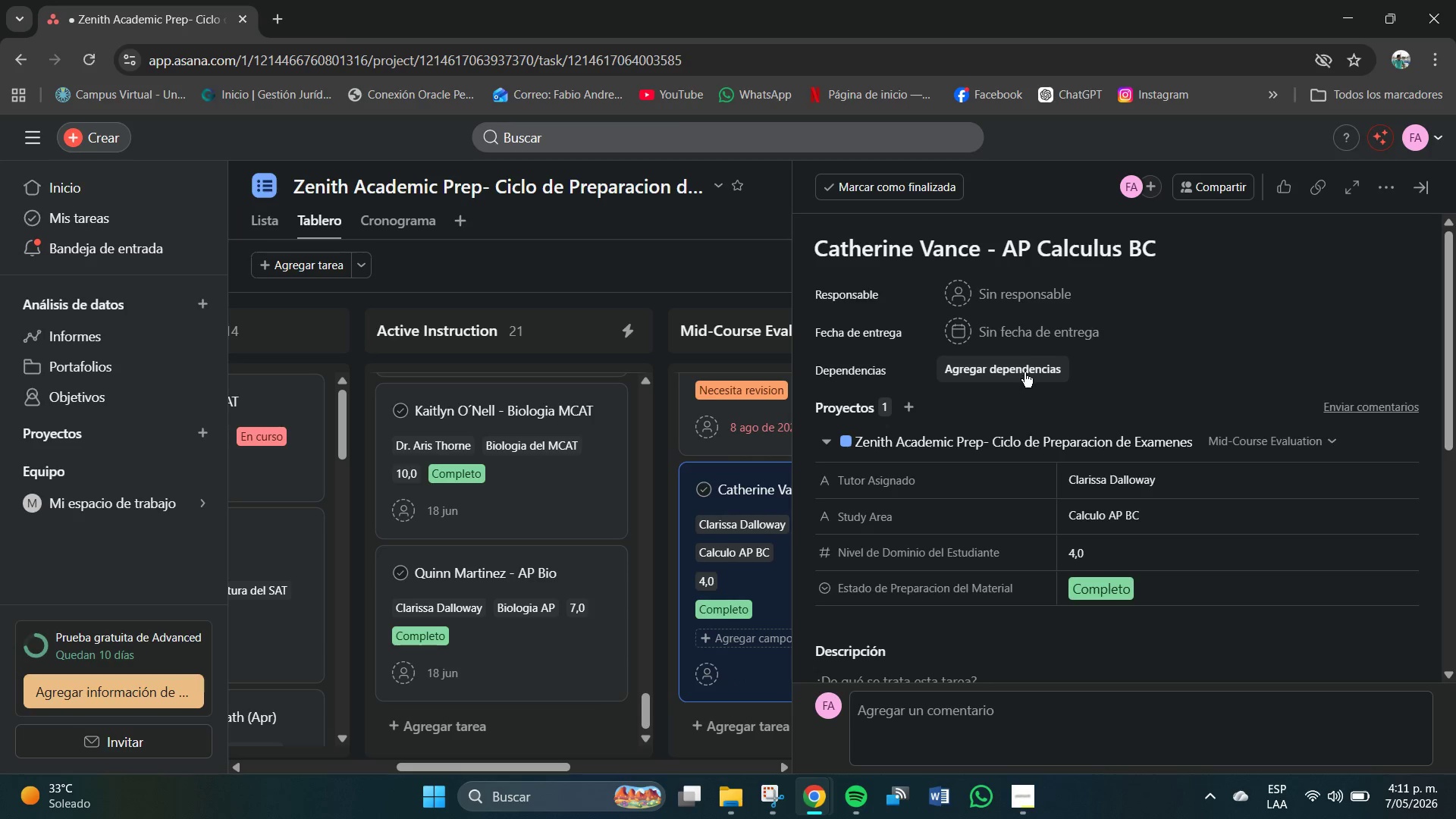 
left_click([1029, 340])
 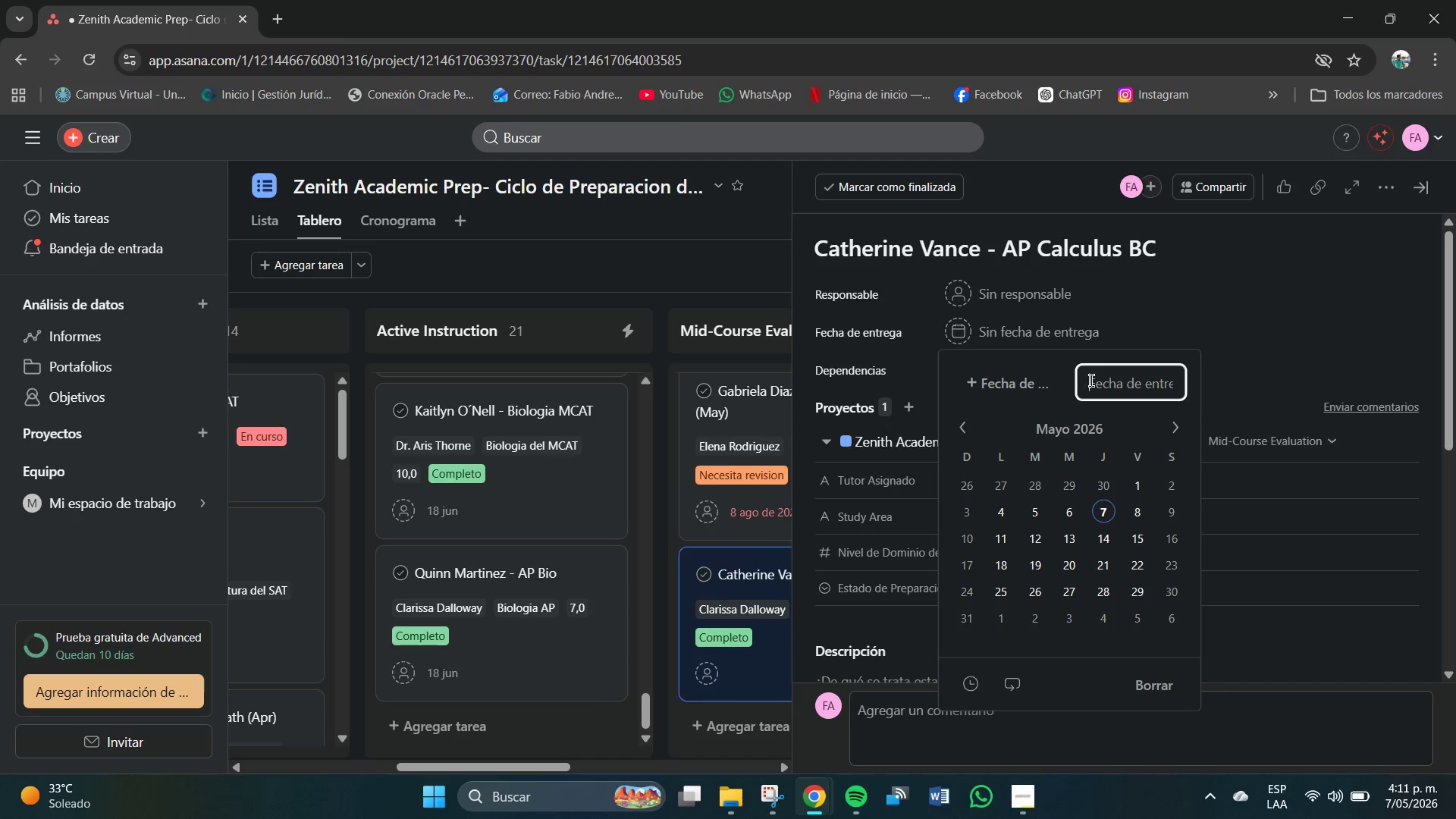 
left_click([1098, 381])
 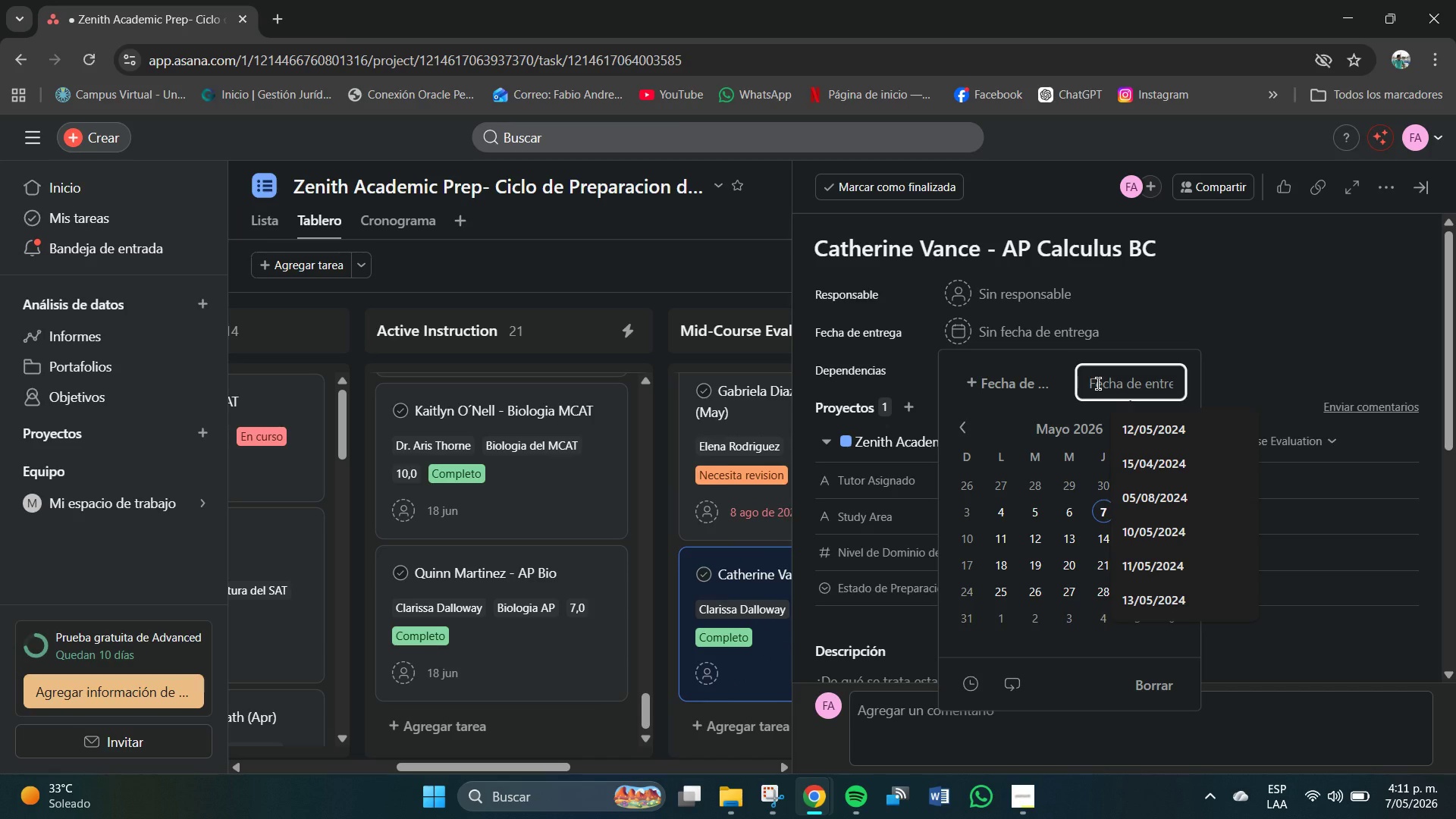 
key(Numpad2)
 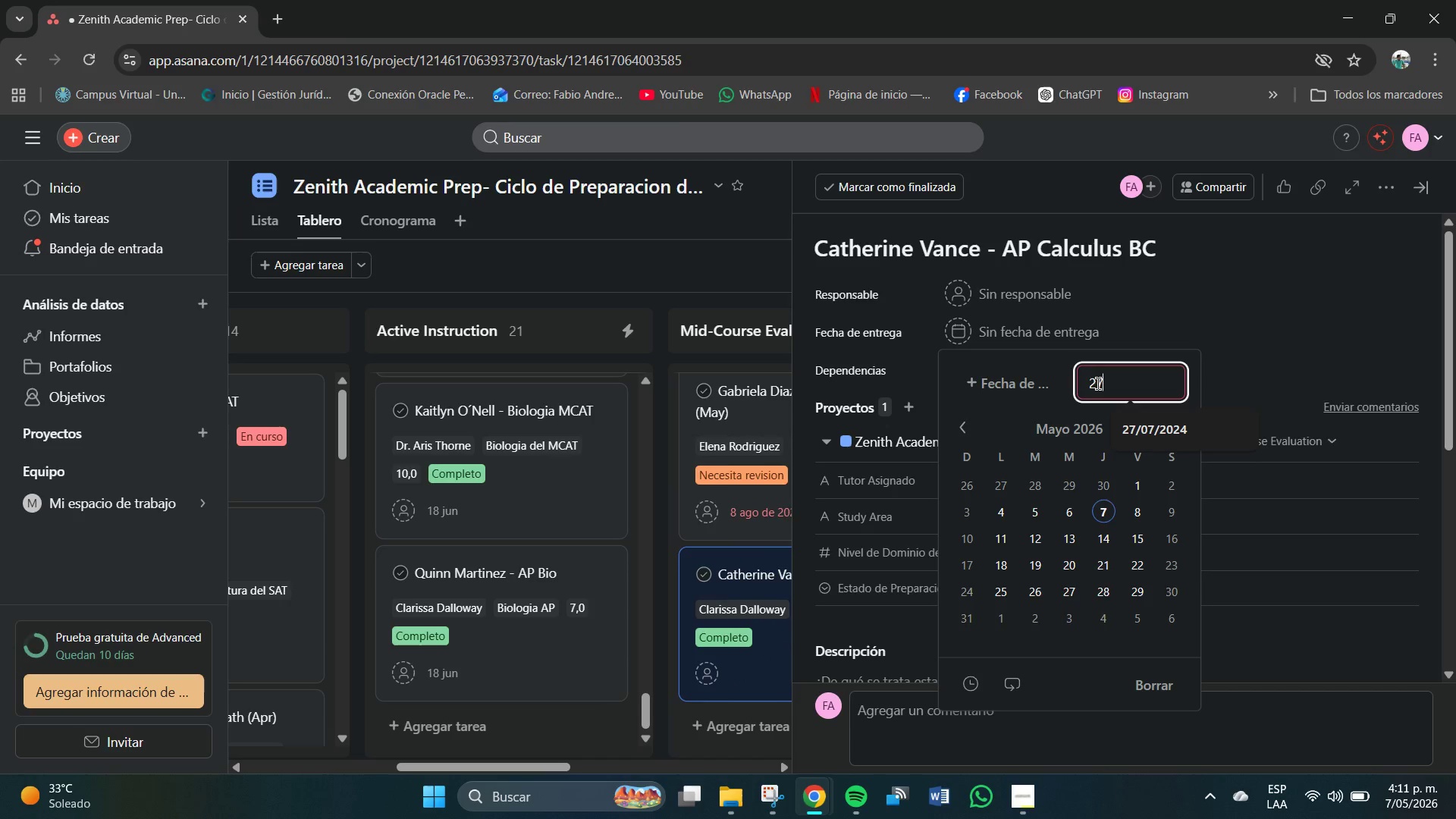 
key(Numpad7)
 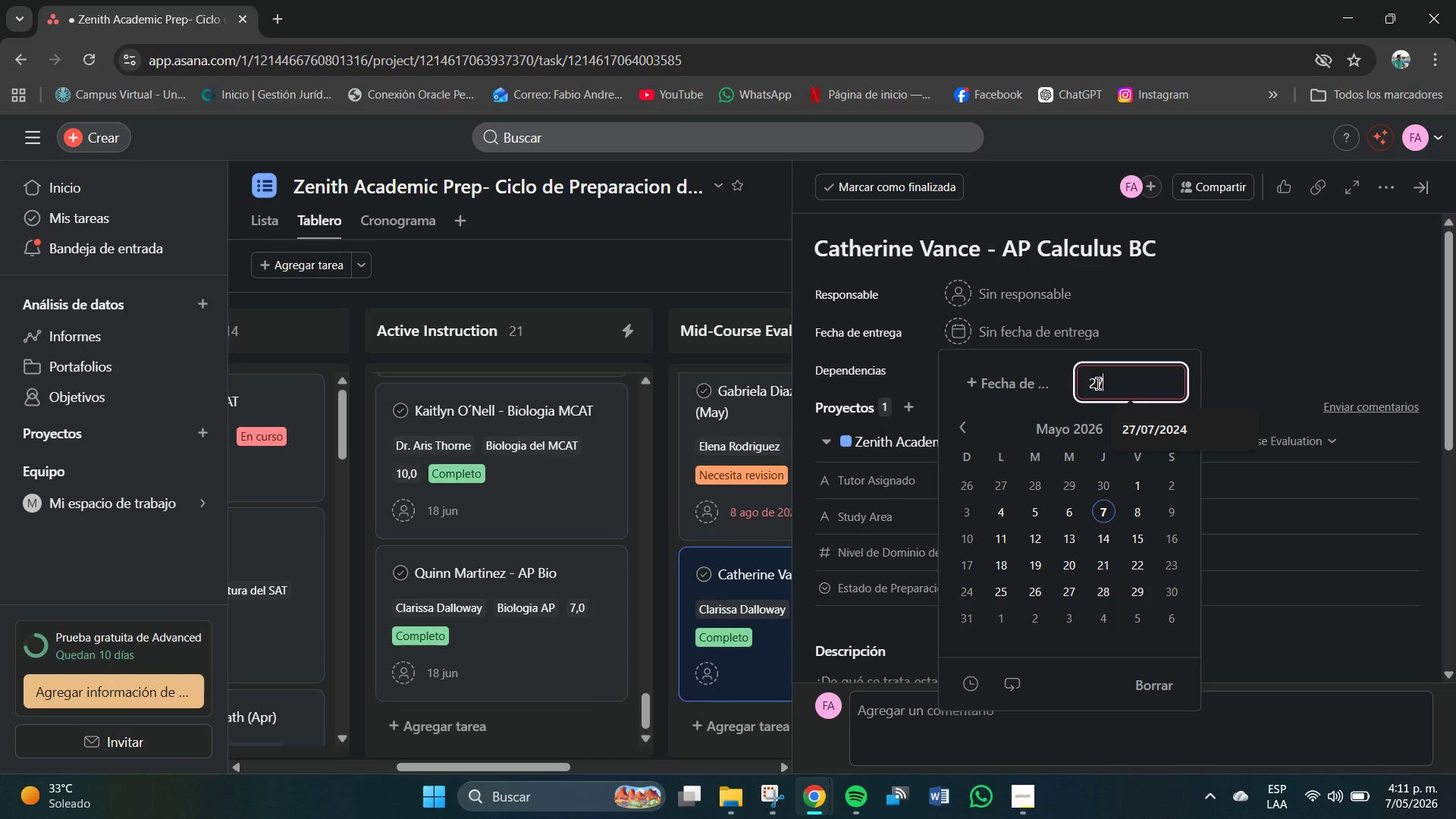 
key(Shift+7)
 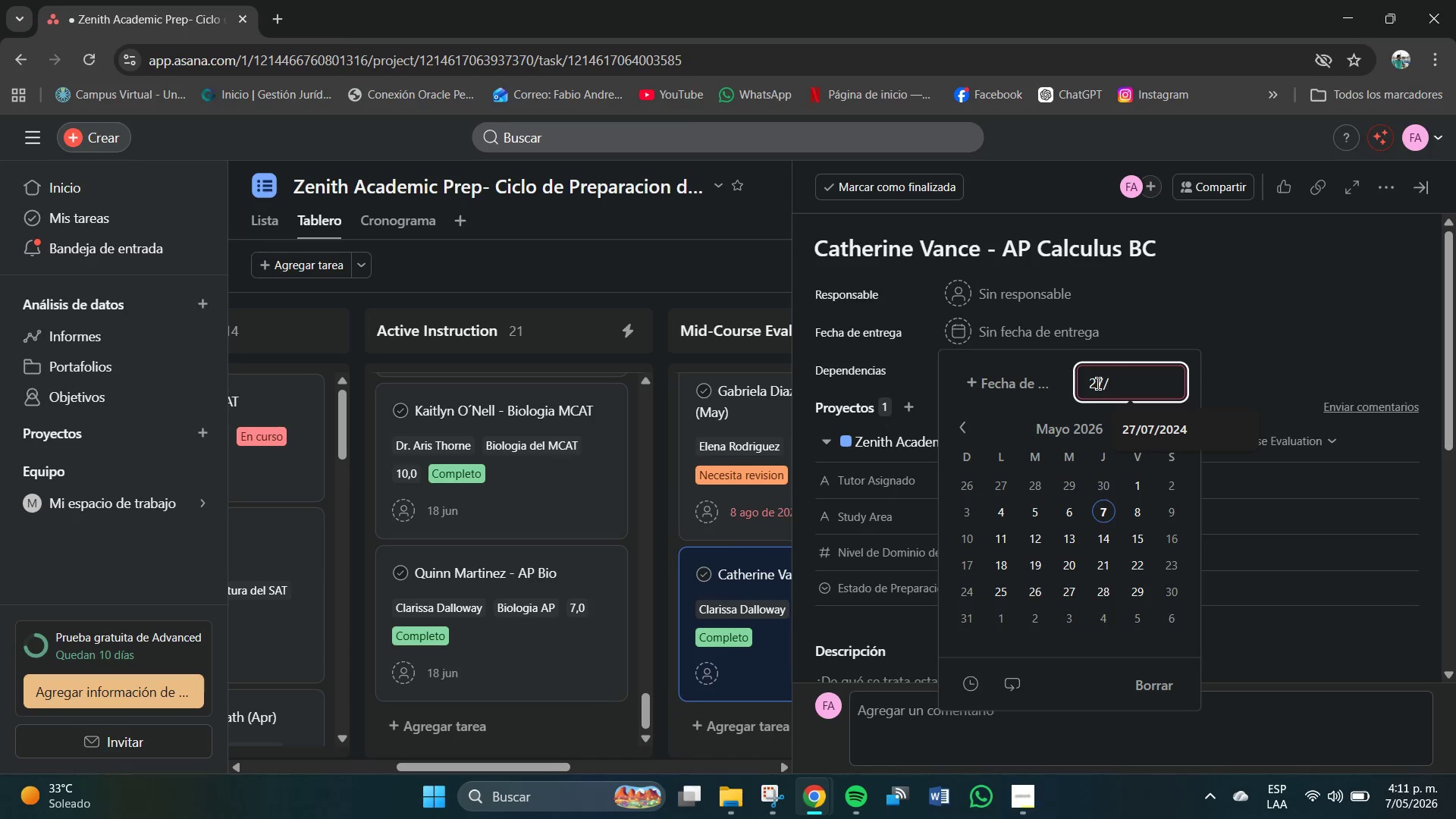 
key(Numpad0)
 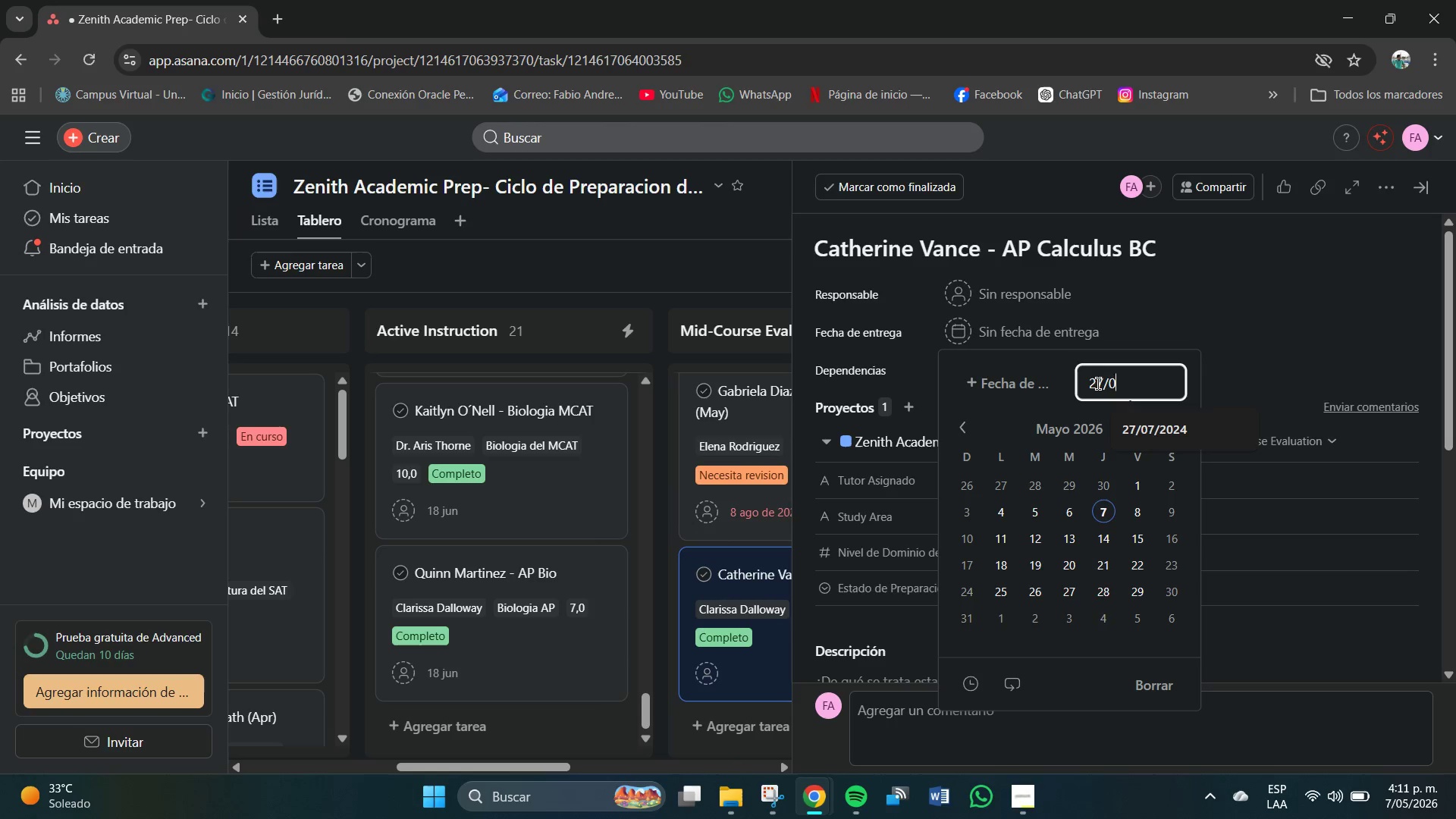 
key(Numpad6)
 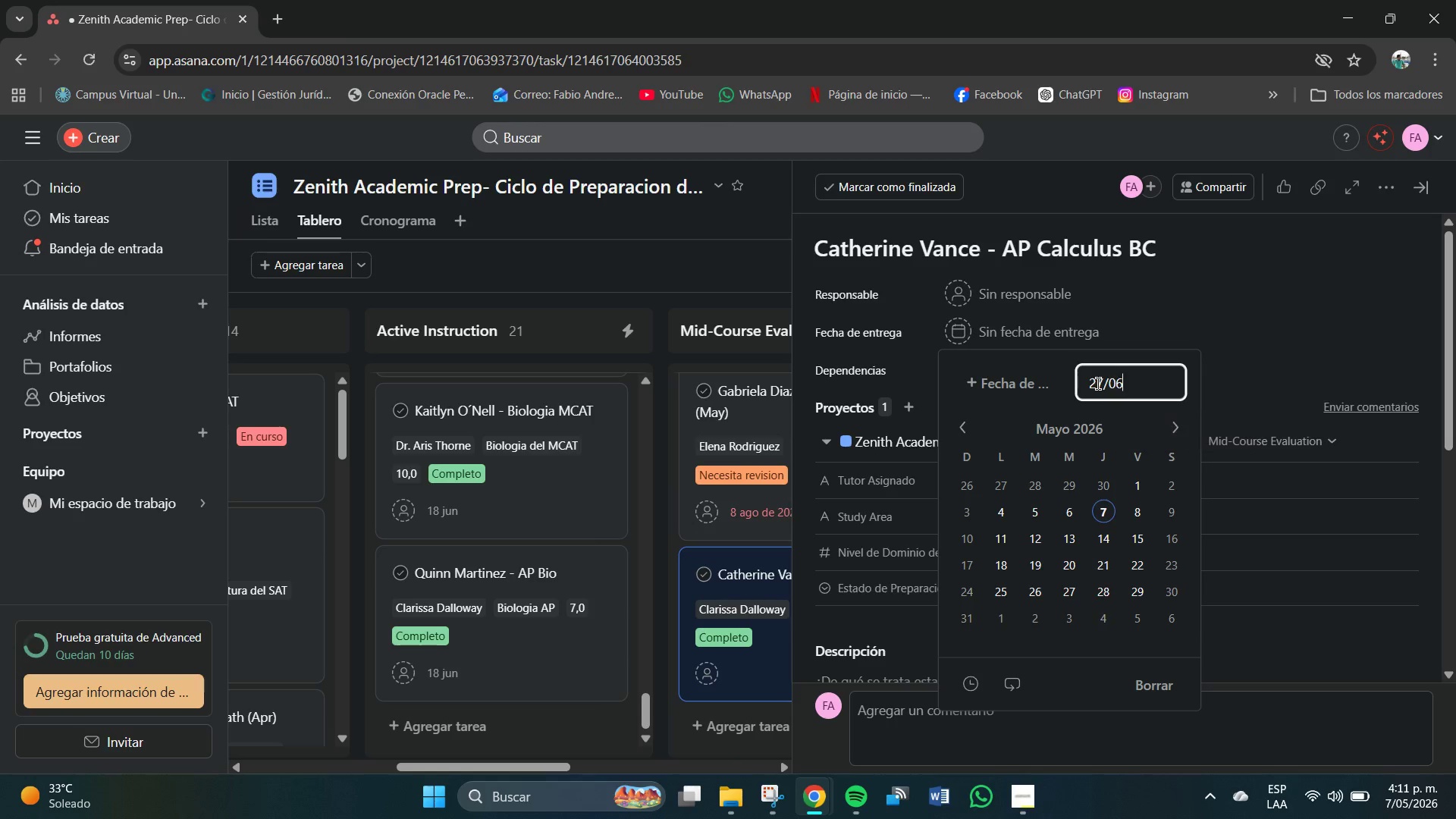 
key(Shift+7)
 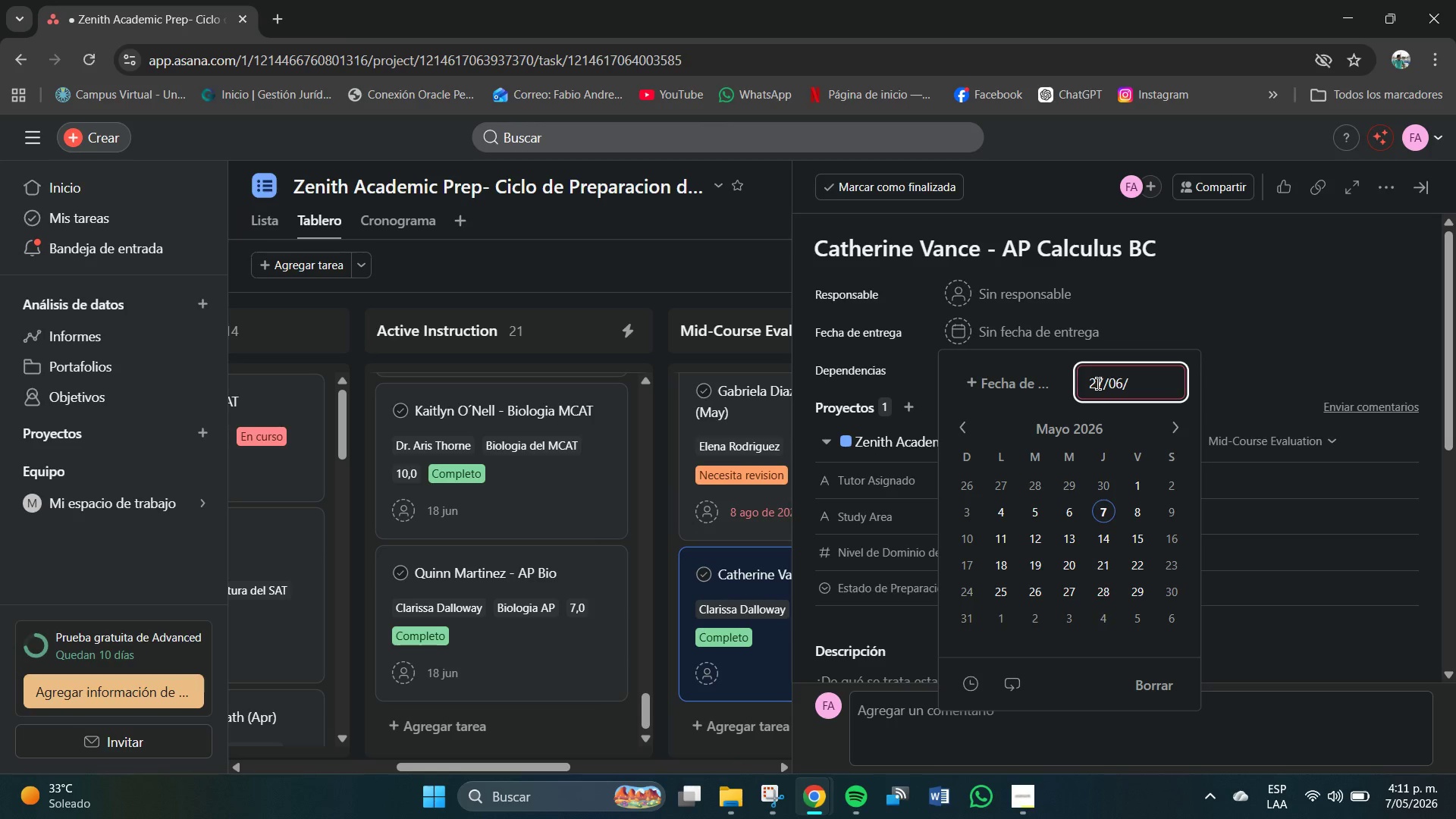 
key(Numpad2)
 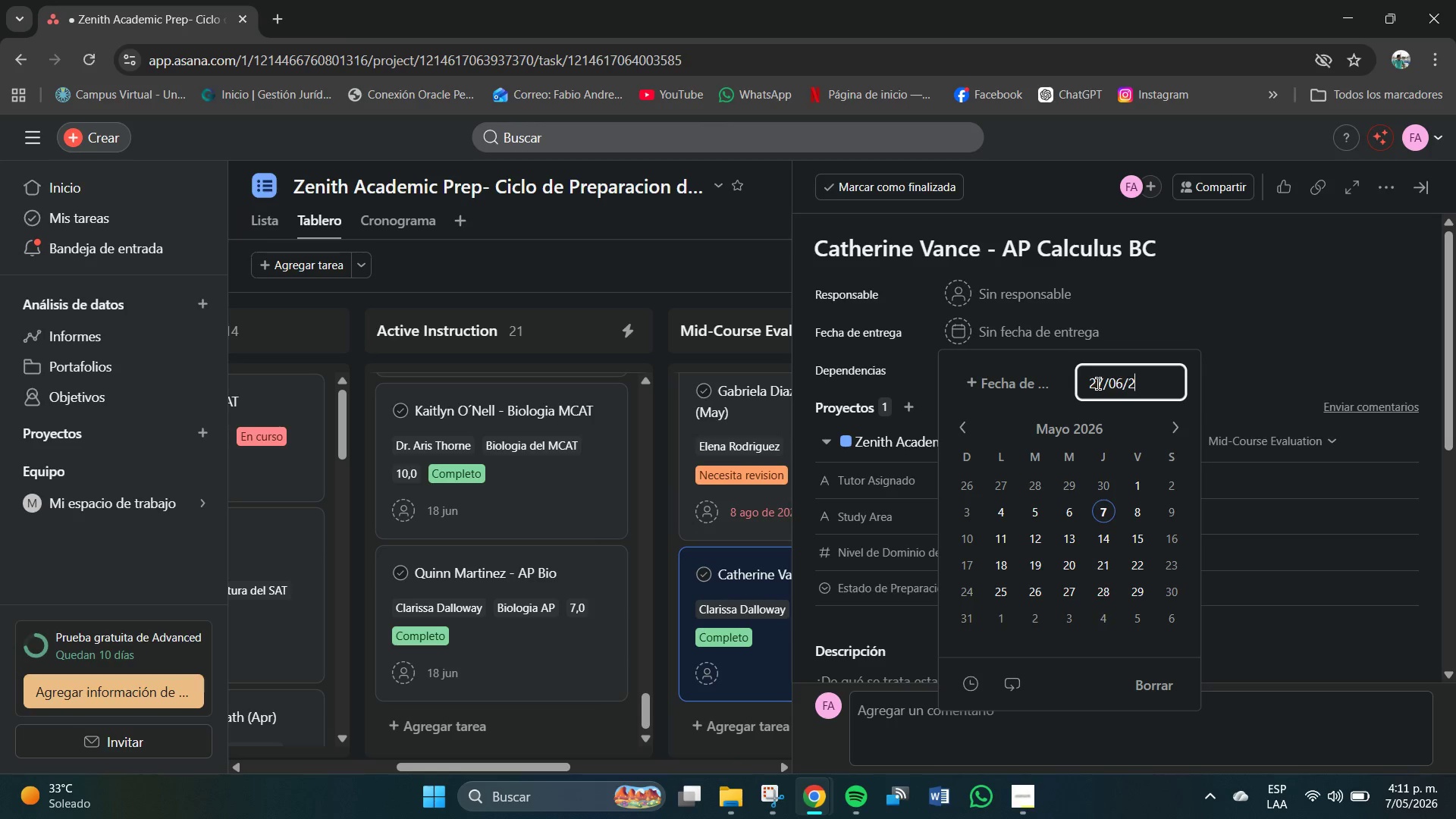 
key(Numpad0)
 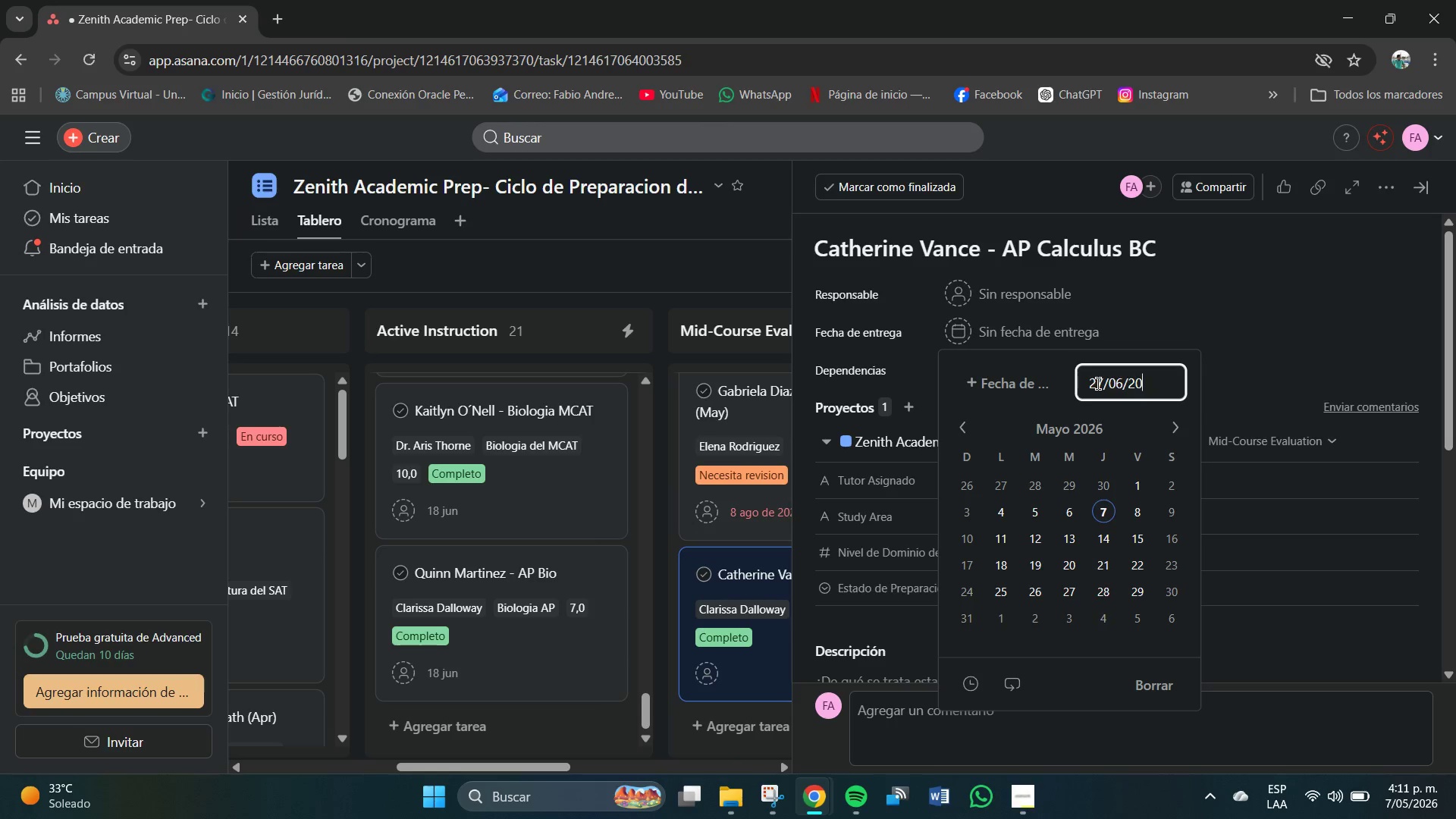 
key(Numpad2)
 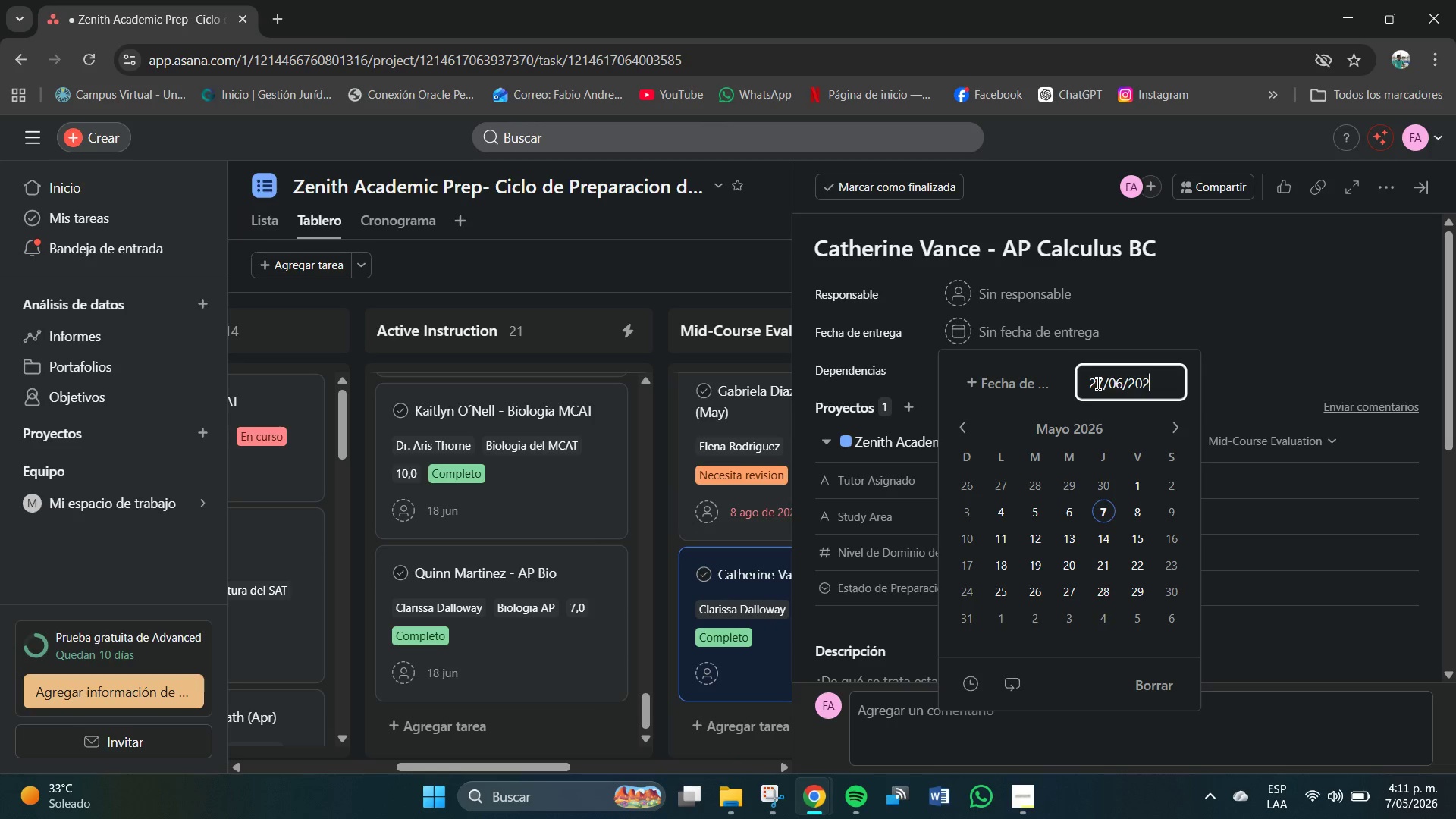 
key(Numpad4)
 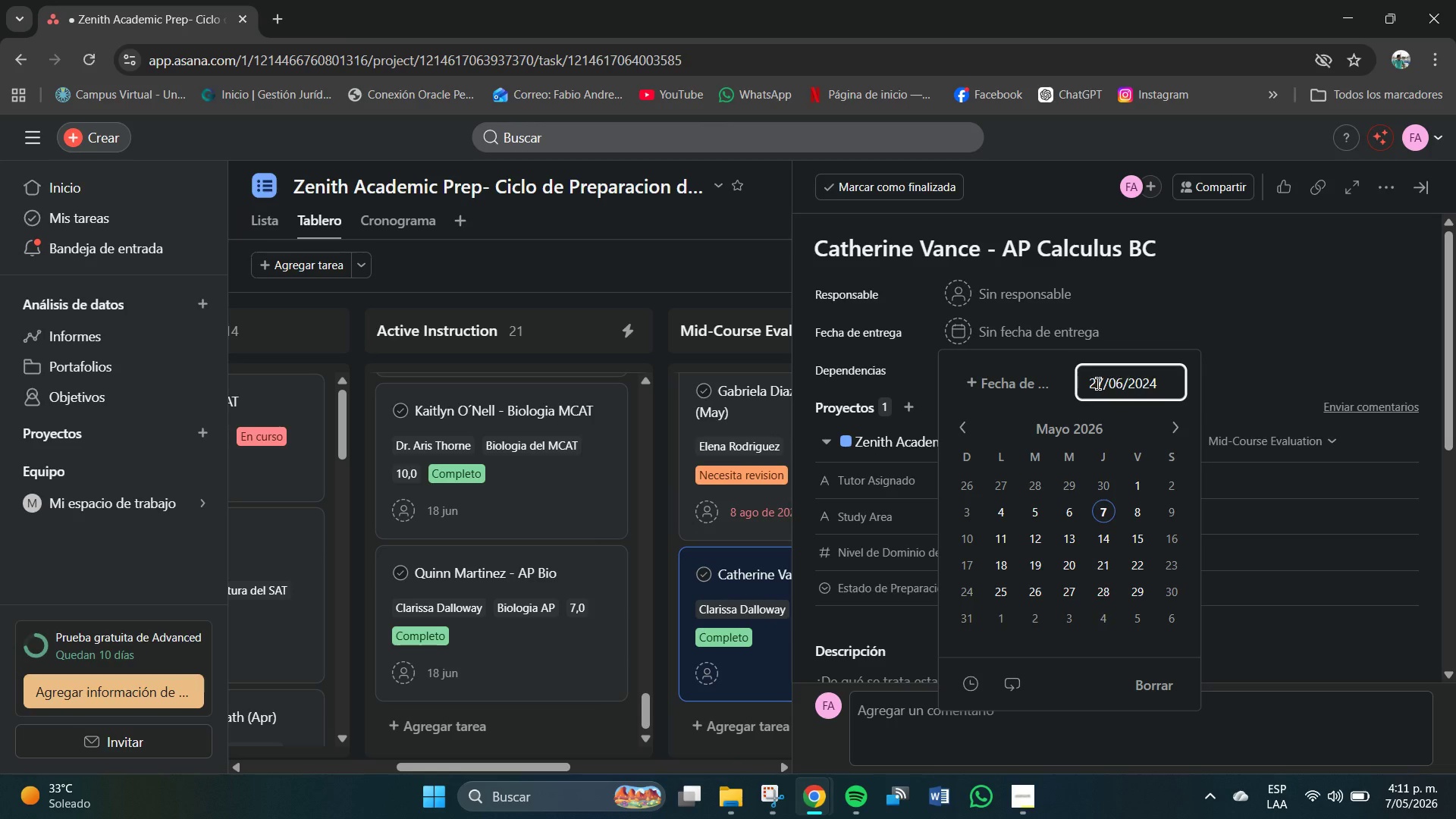 
key(NumpadEnter)
 